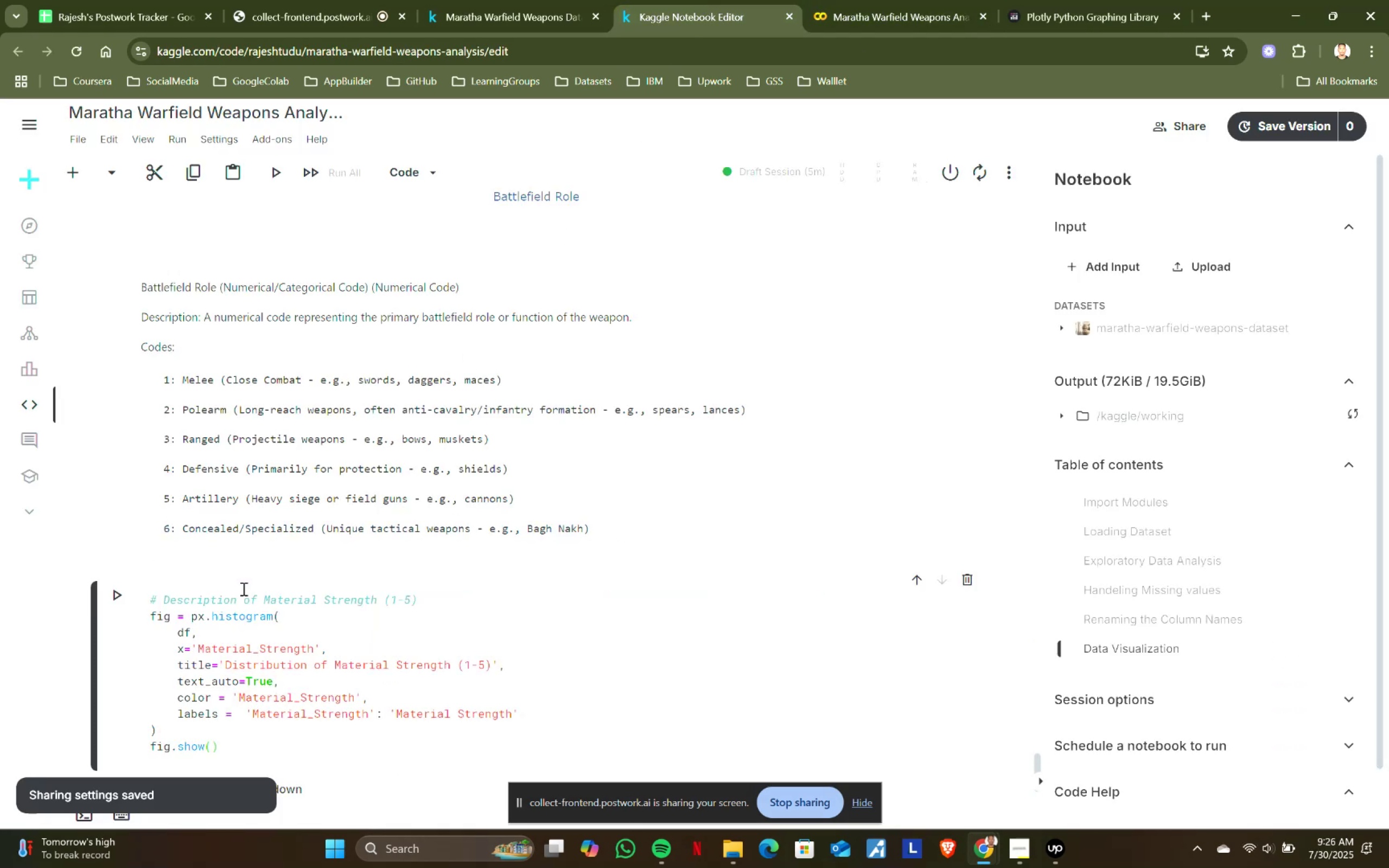 
key(Shift+Enter)
 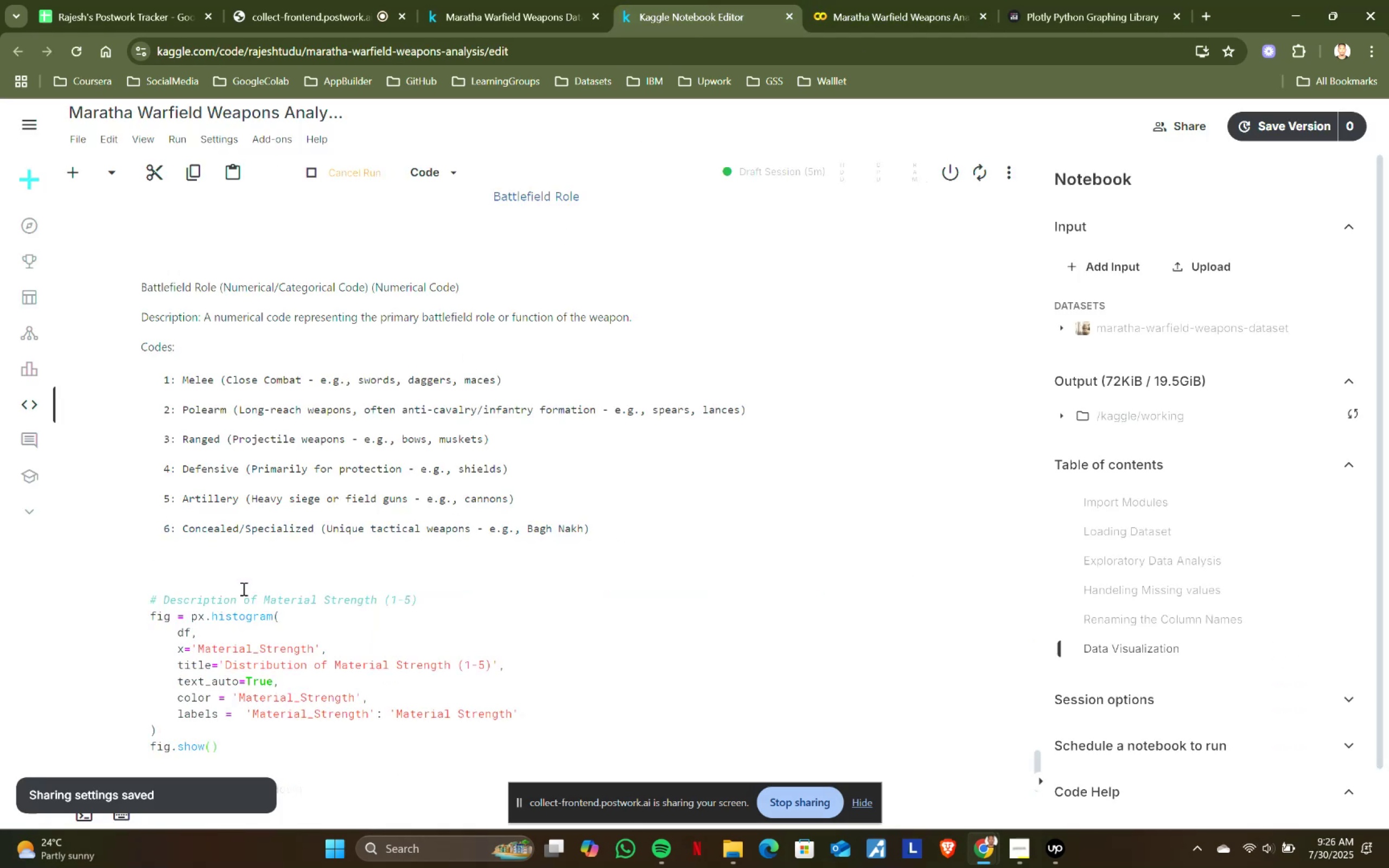 
scroll: coordinate [346, 555], scroll_direction: down, amount: 6.0
 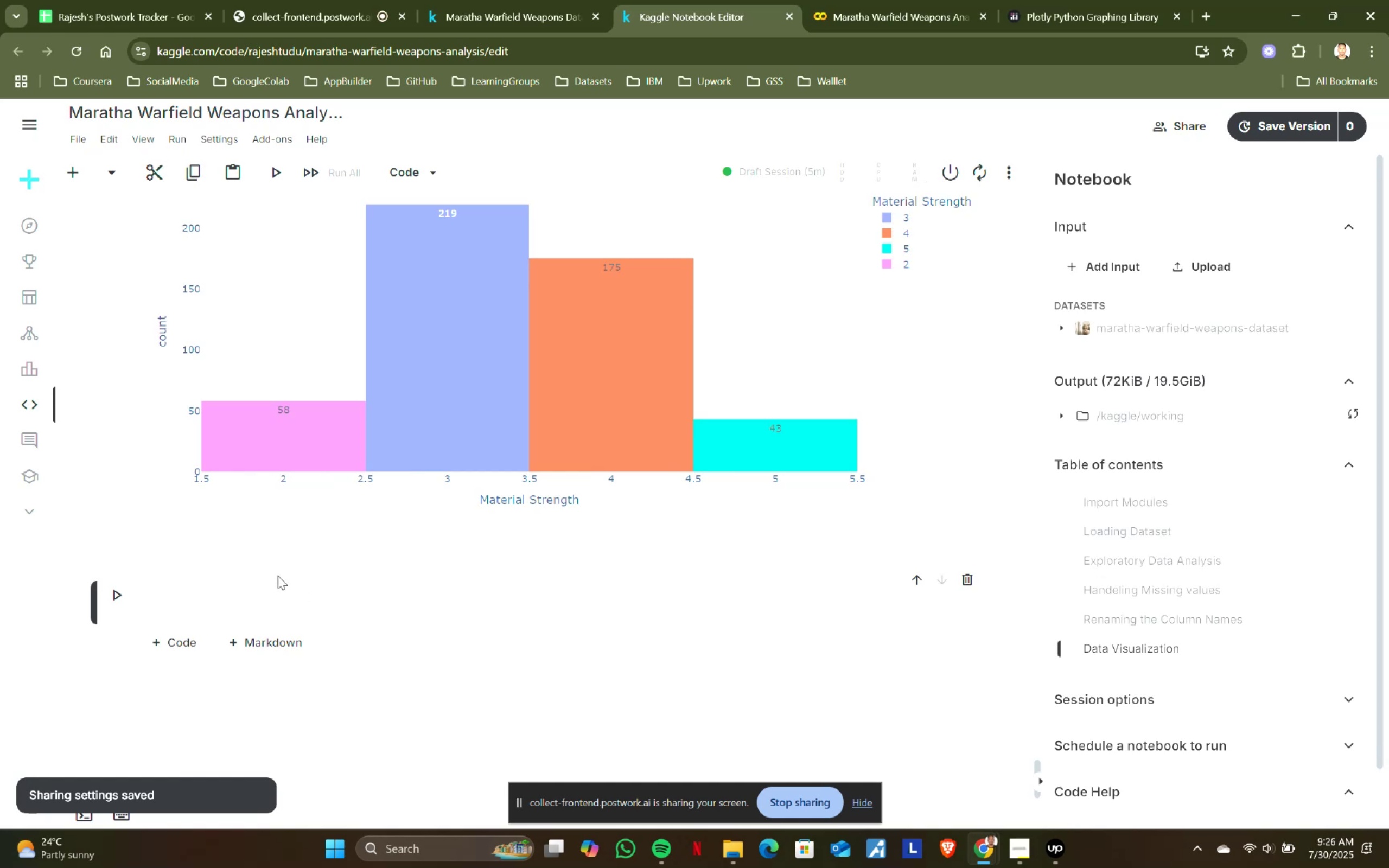 
left_click([276, 561])
 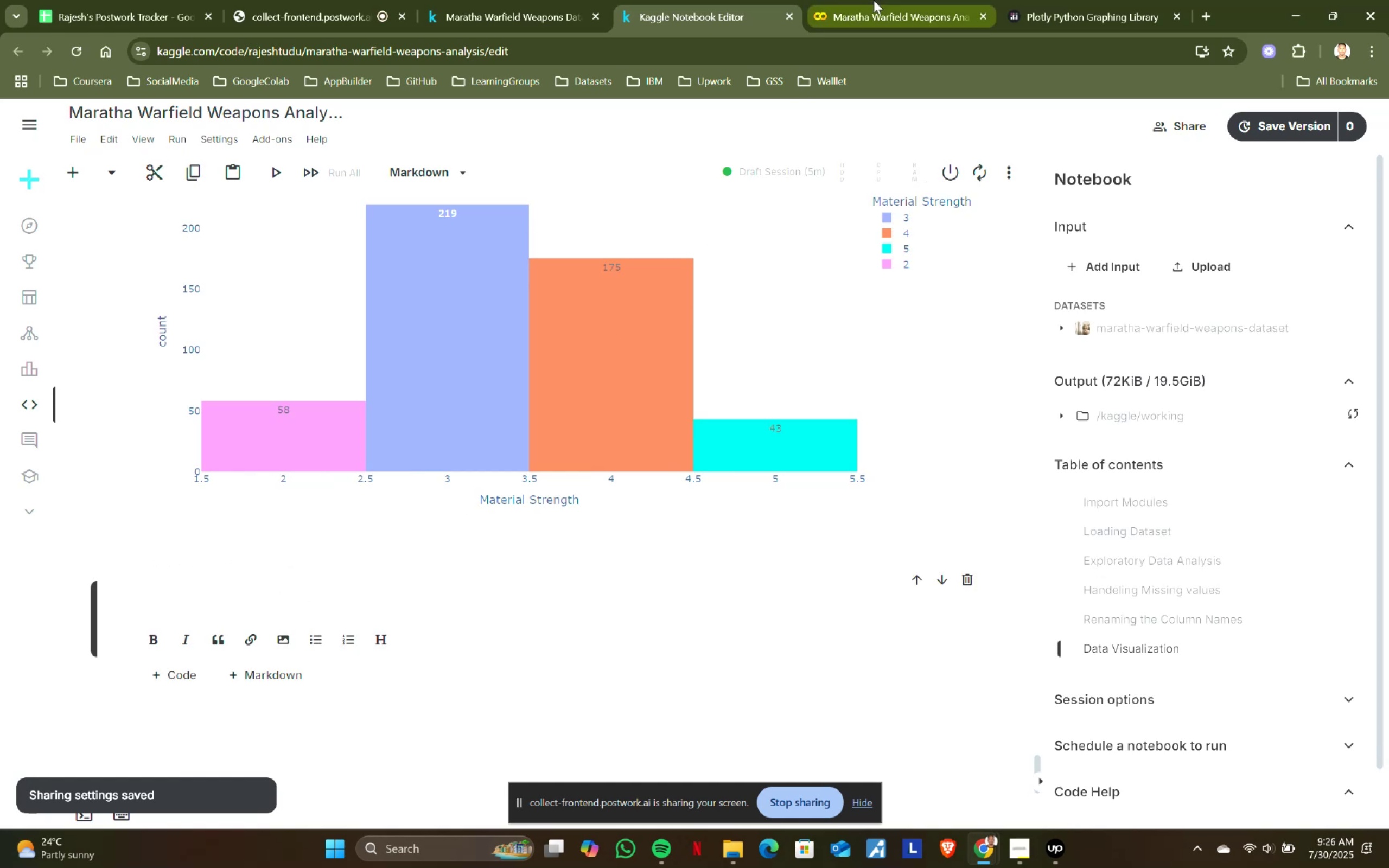 
left_click([919, 0])
 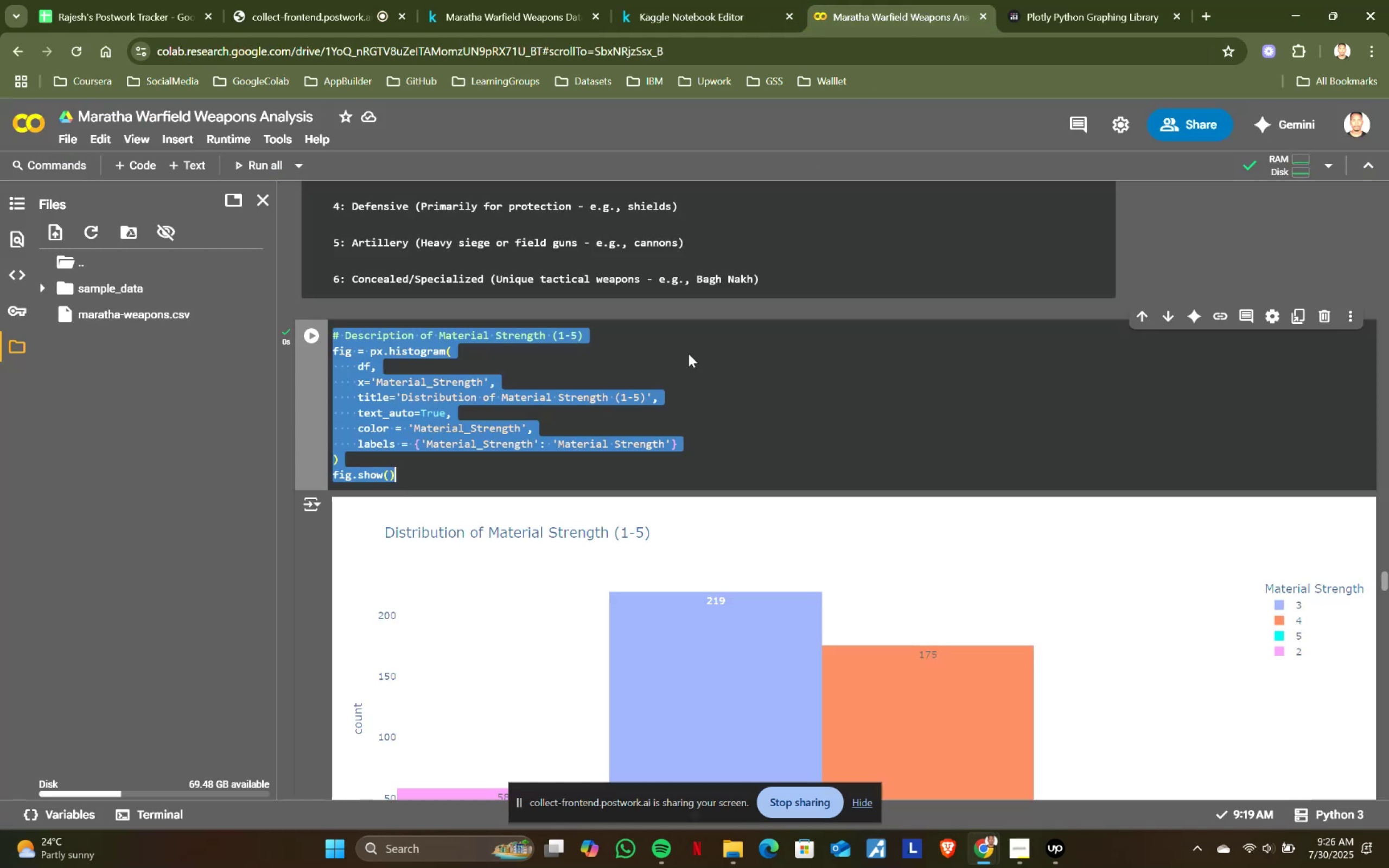 
scroll: coordinate [540, 554], scroll_direction: down, amount: 4.0
 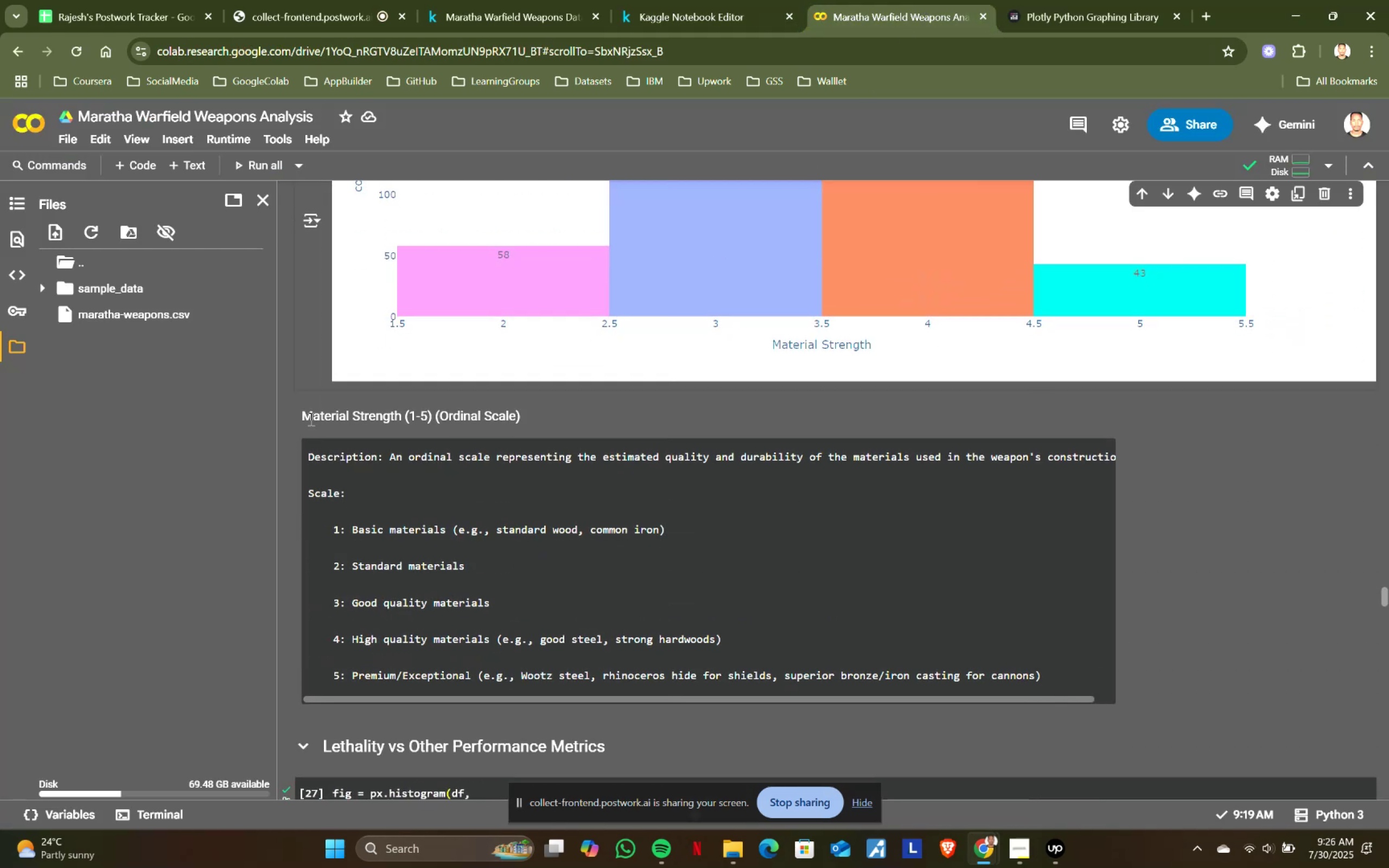 
left_click_drag(start_coordinate=[304, 412], to_coordinate=[1064, 672])
 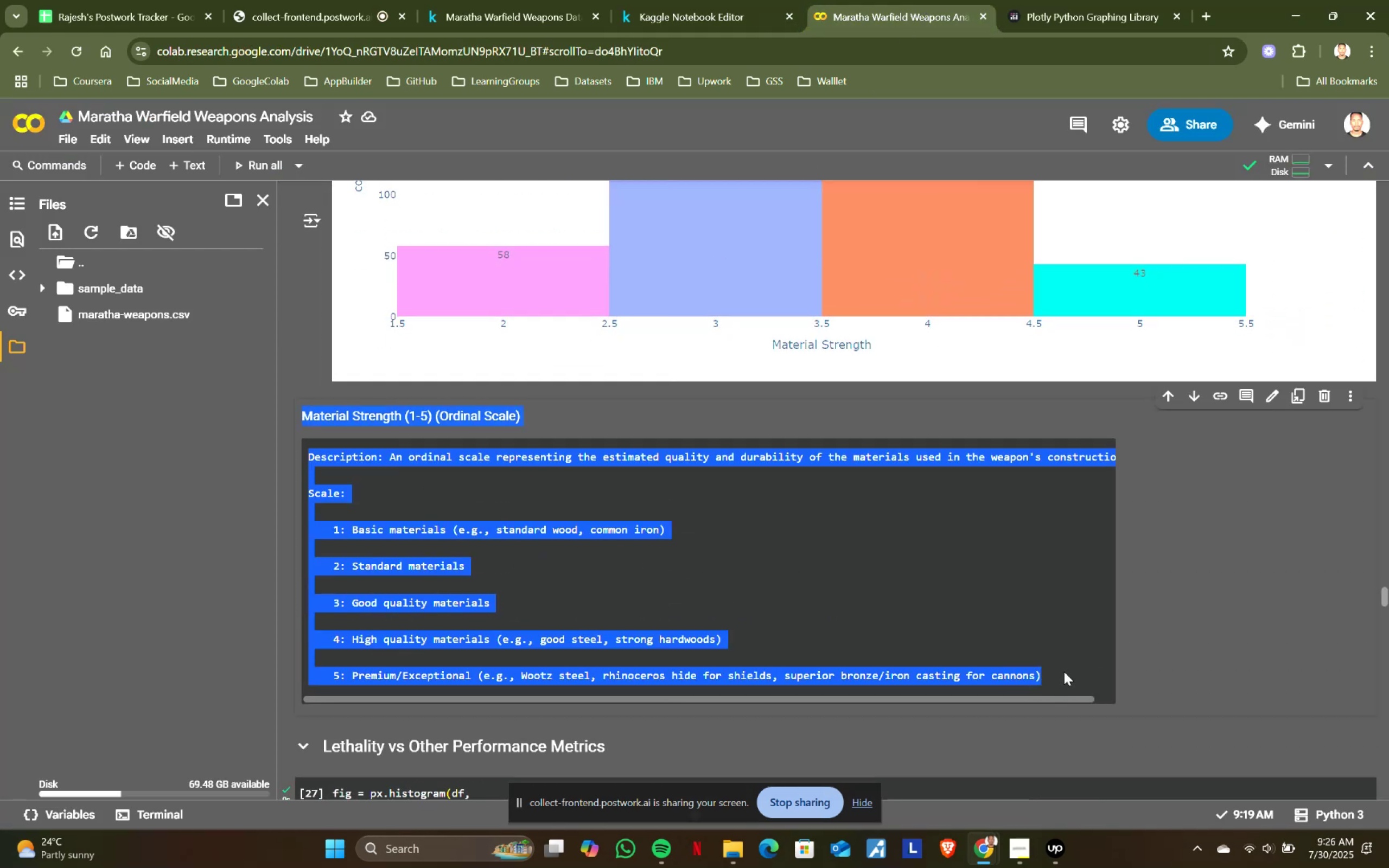 
key(Control+ControlLeft)
 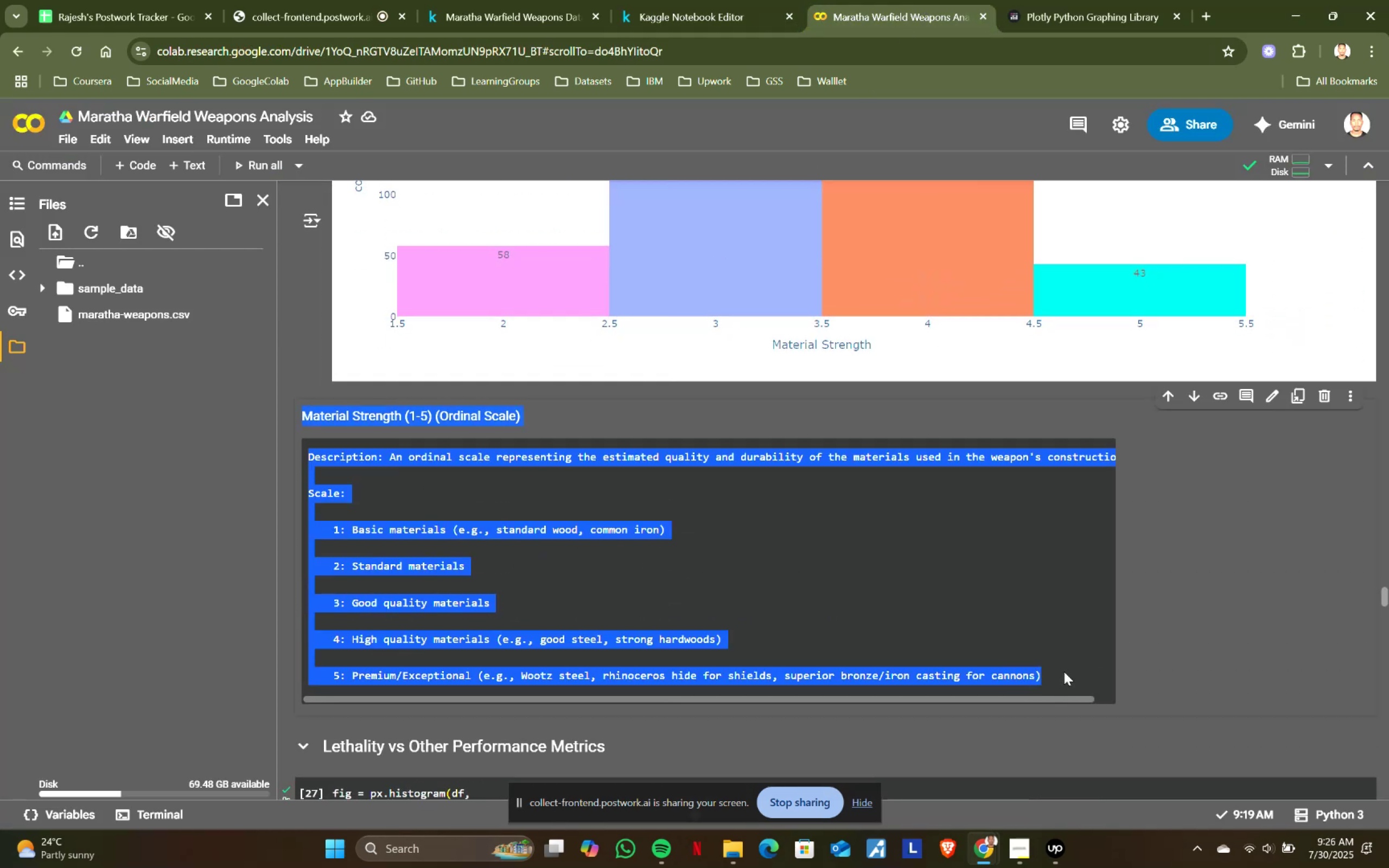 
key(Control+C)
 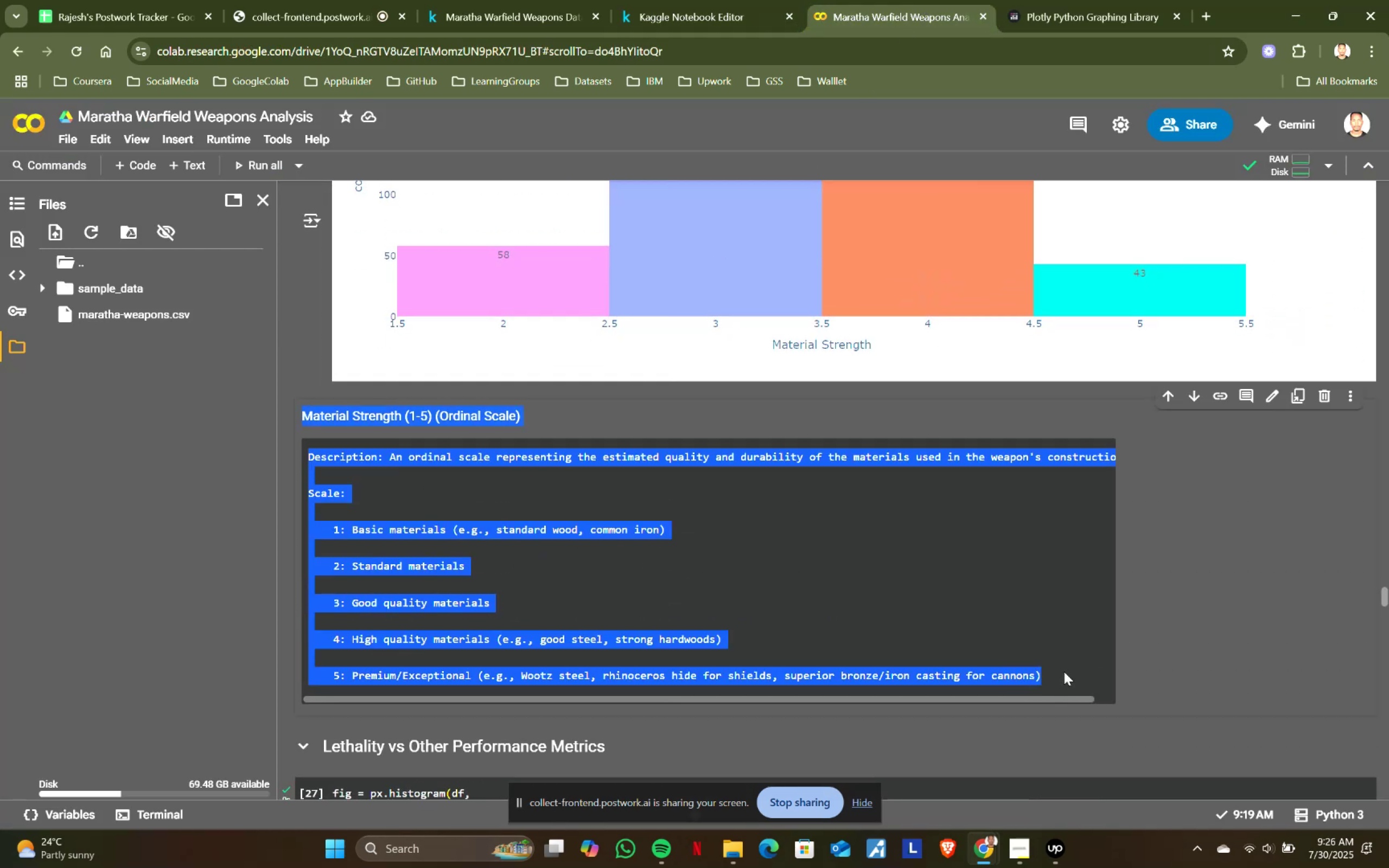 
key(Control+ControlLeft)
 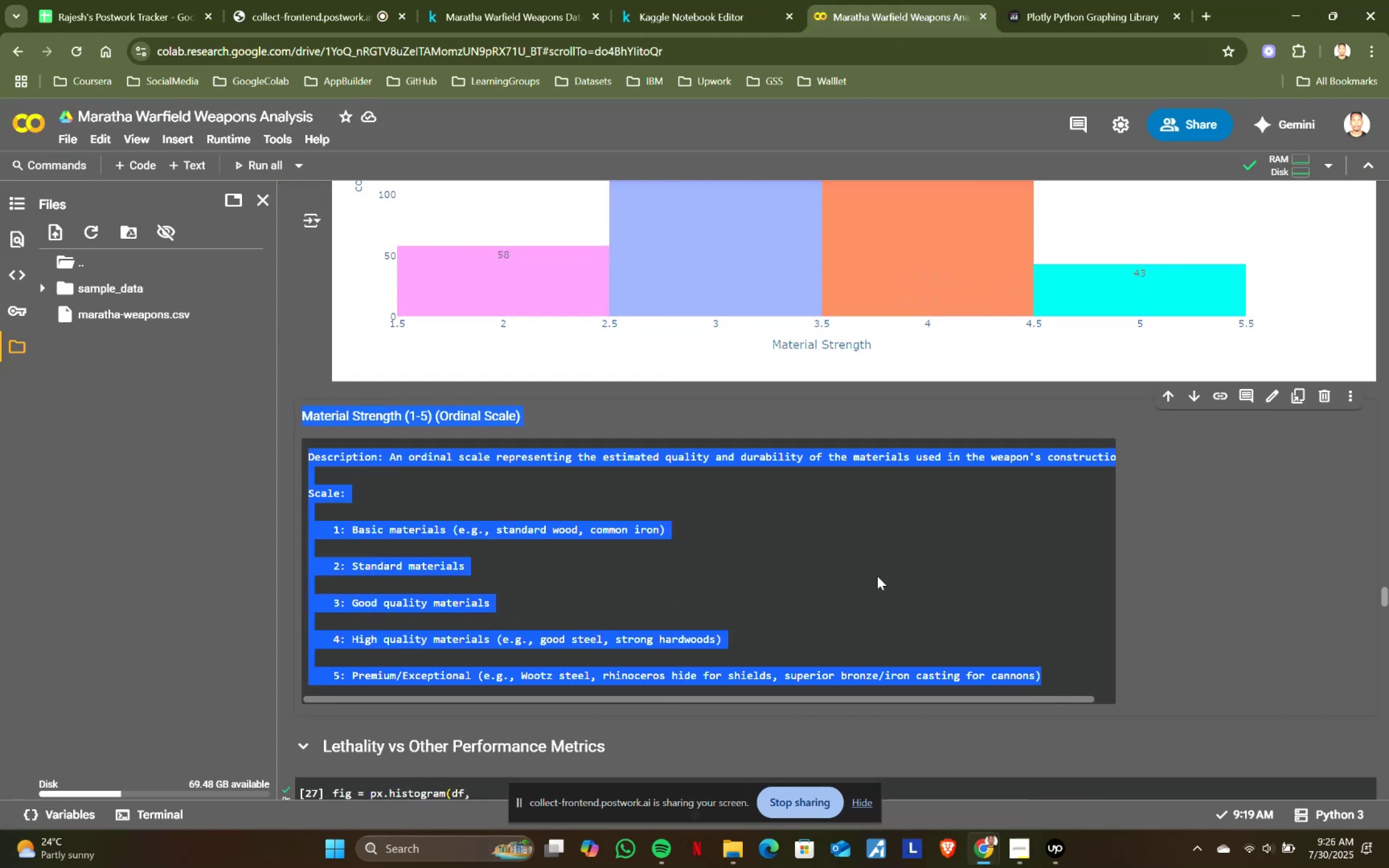 
key(Control+C)
 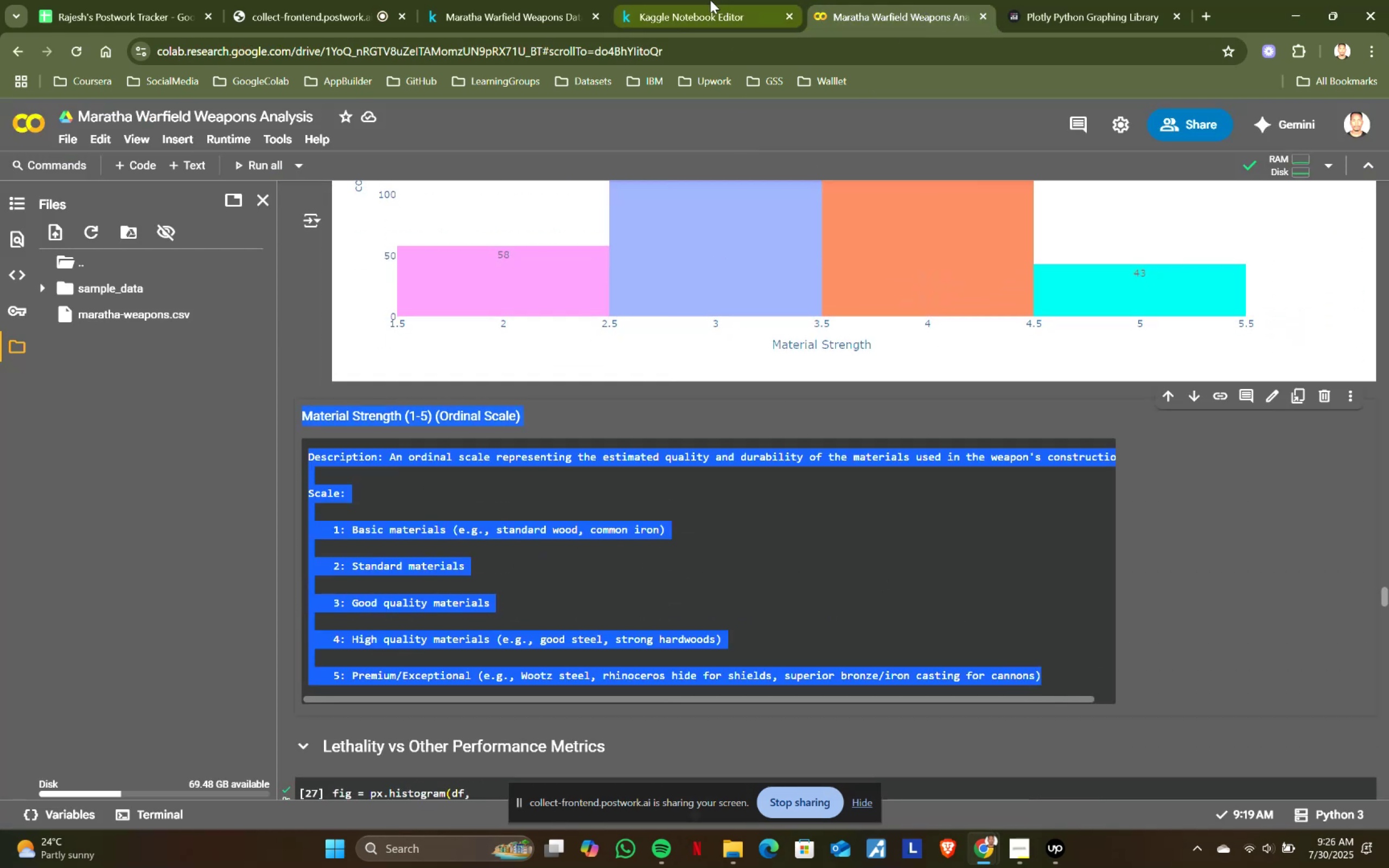 
left_click([709, 0])
 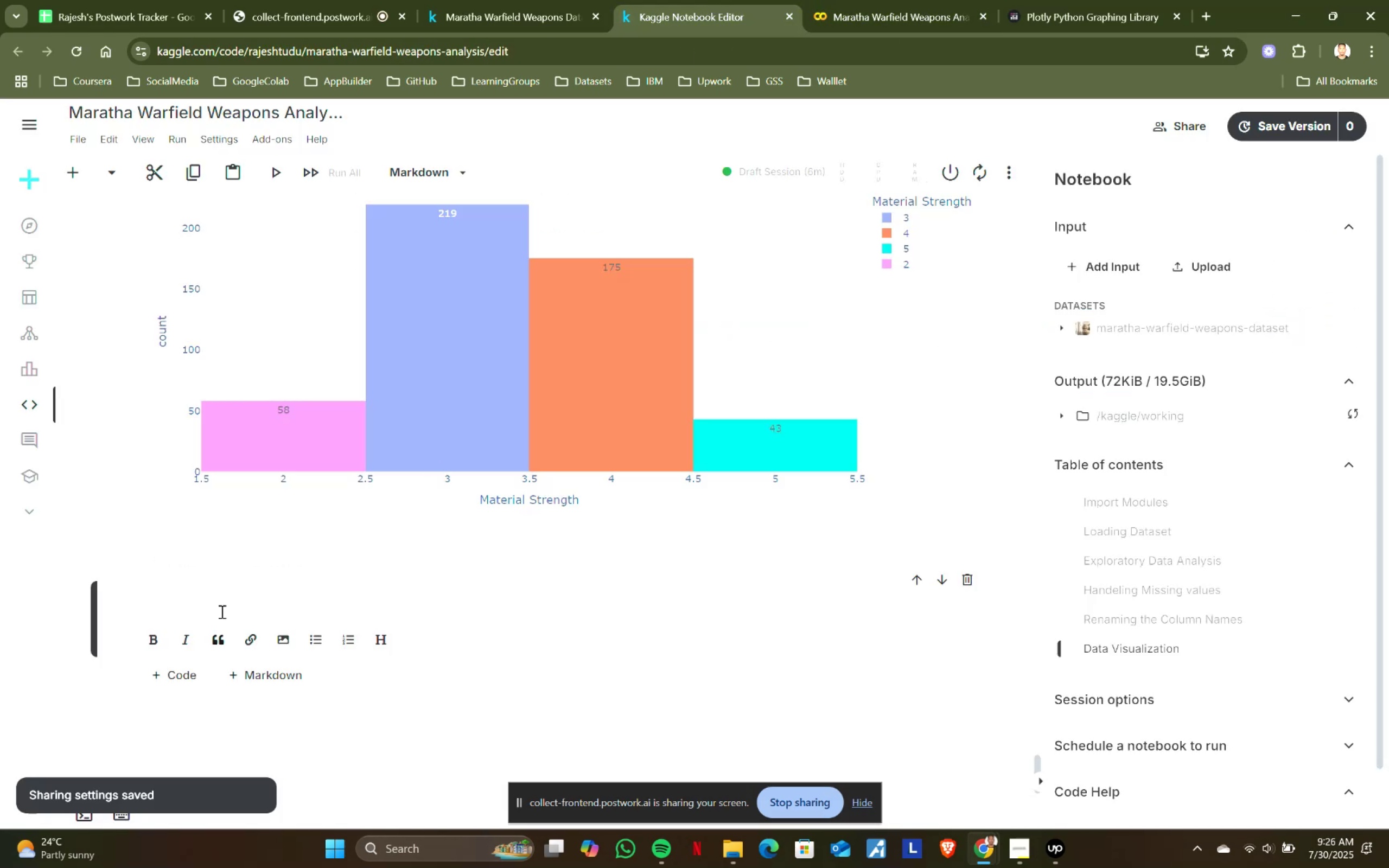 
left_click([219, 593])
 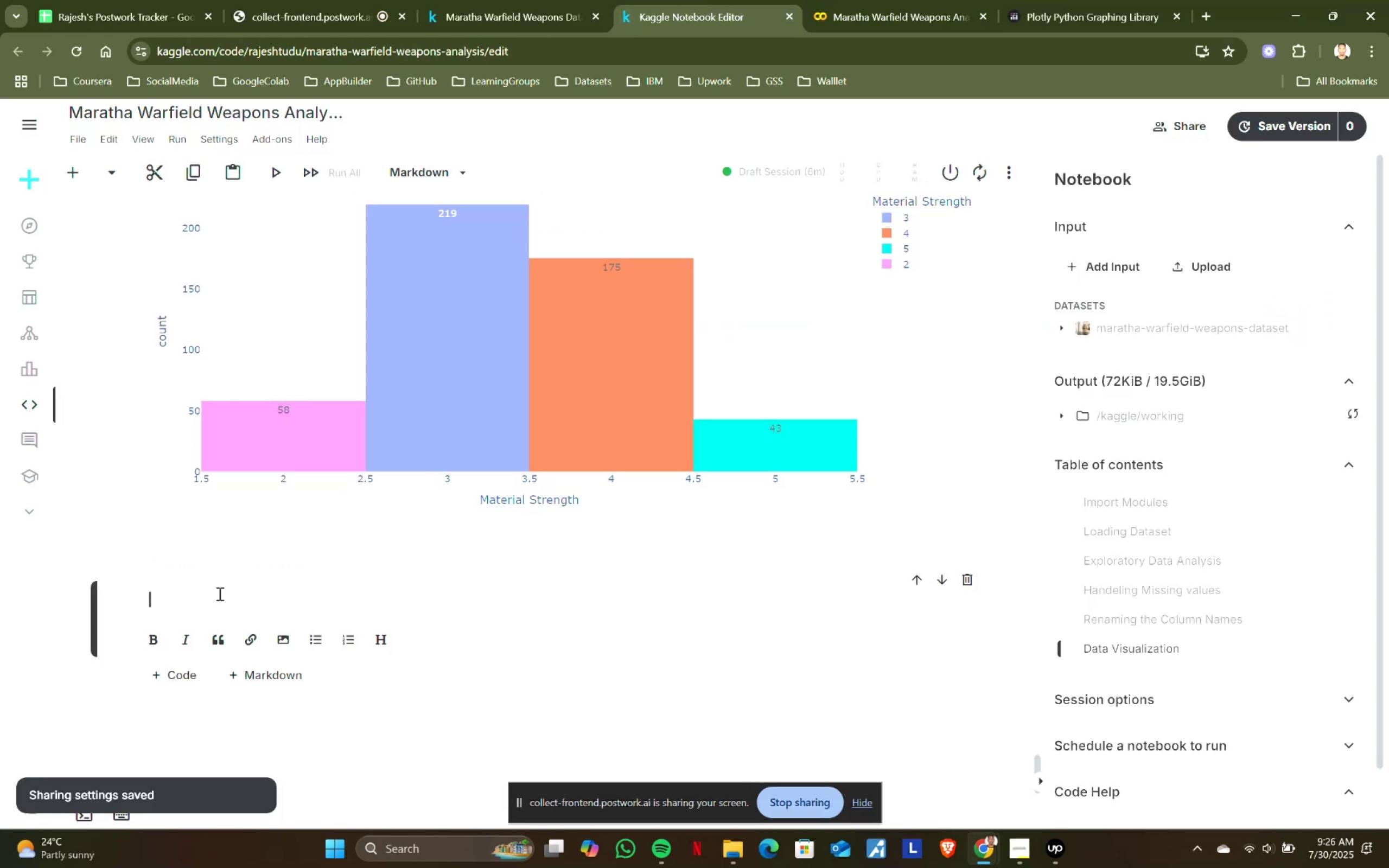 
key(Control+ControlLeft)
 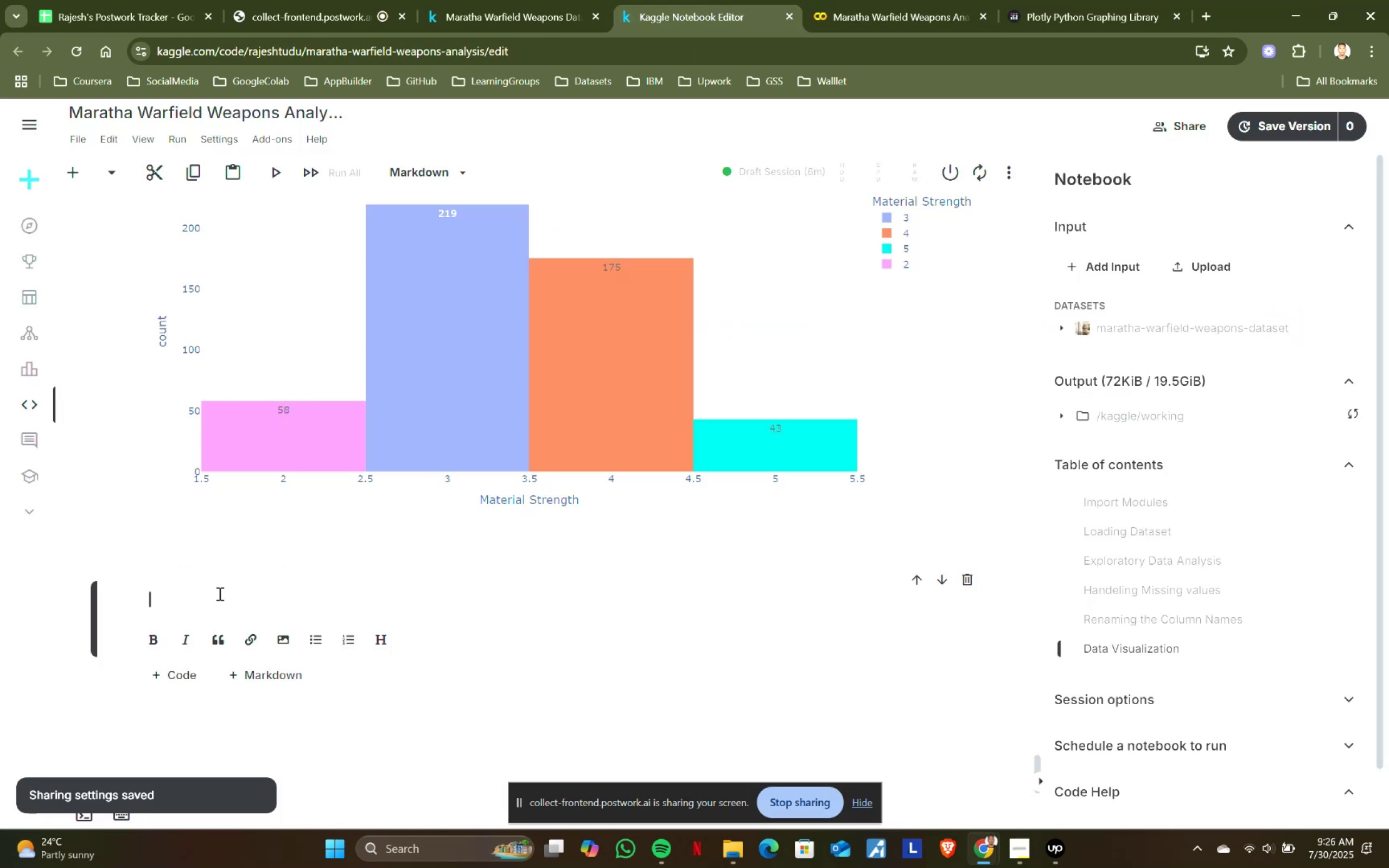 
key(Control+V)
 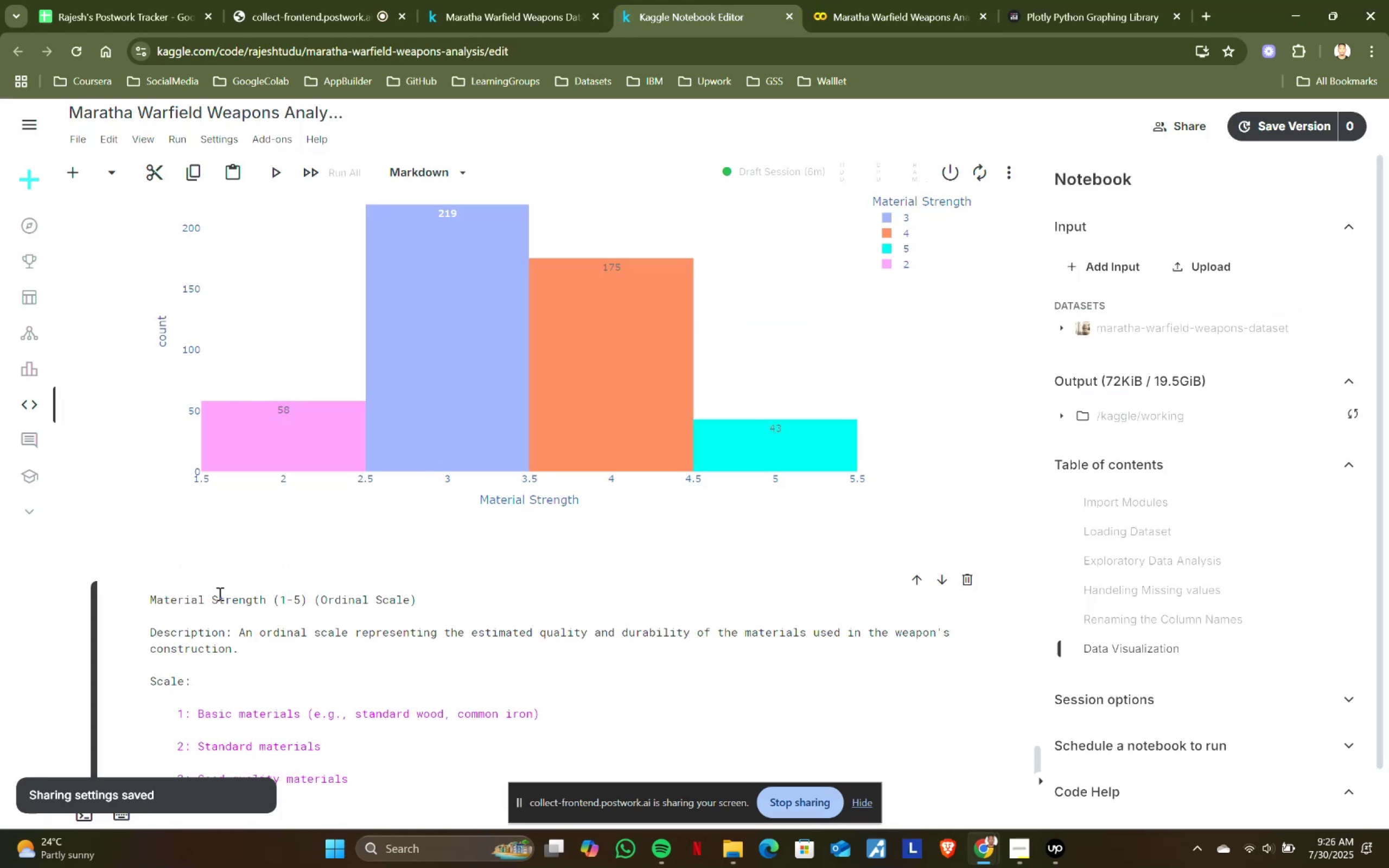 
key(Shift+ShiftRight)
 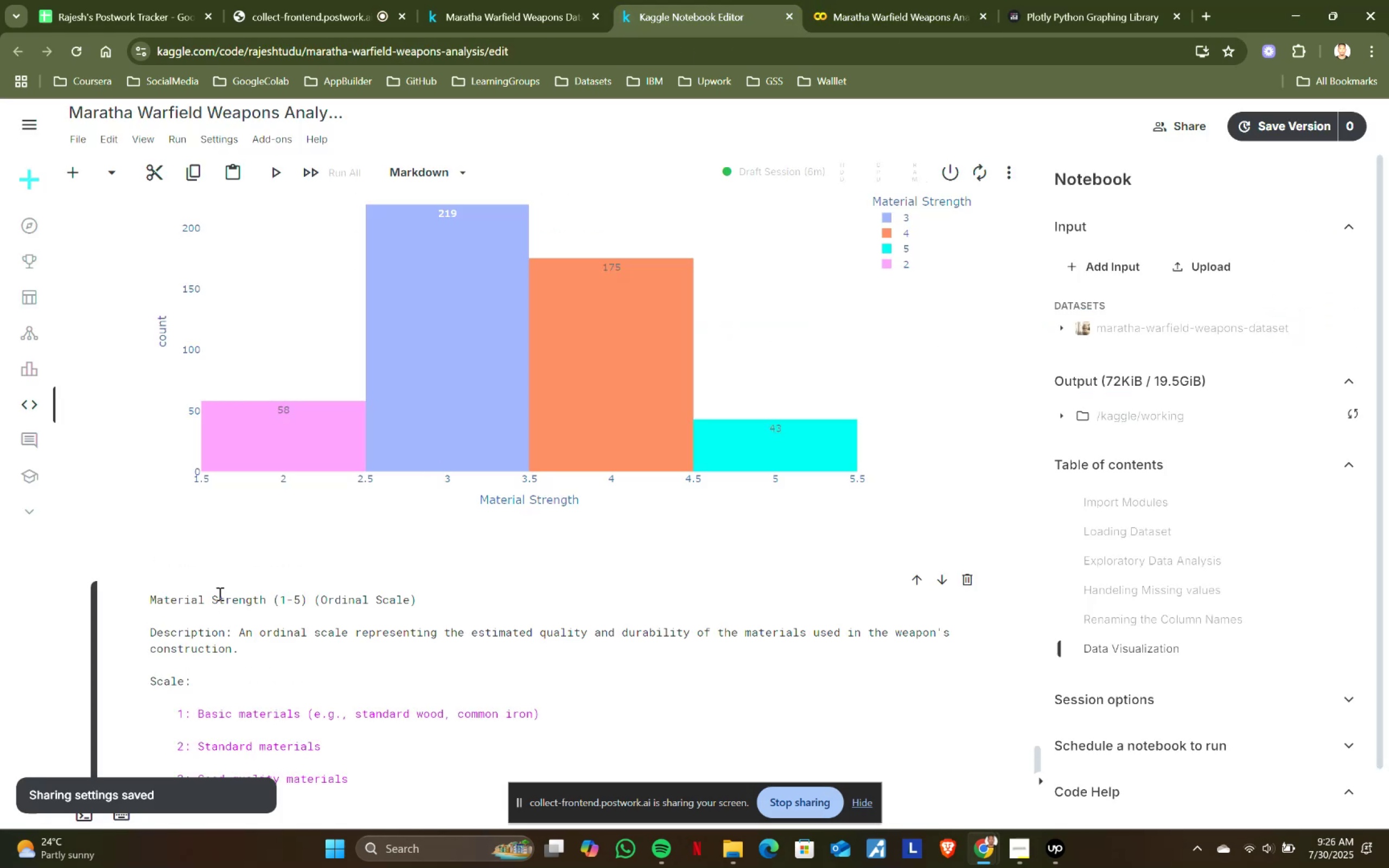 
key(Shift+Enter)
 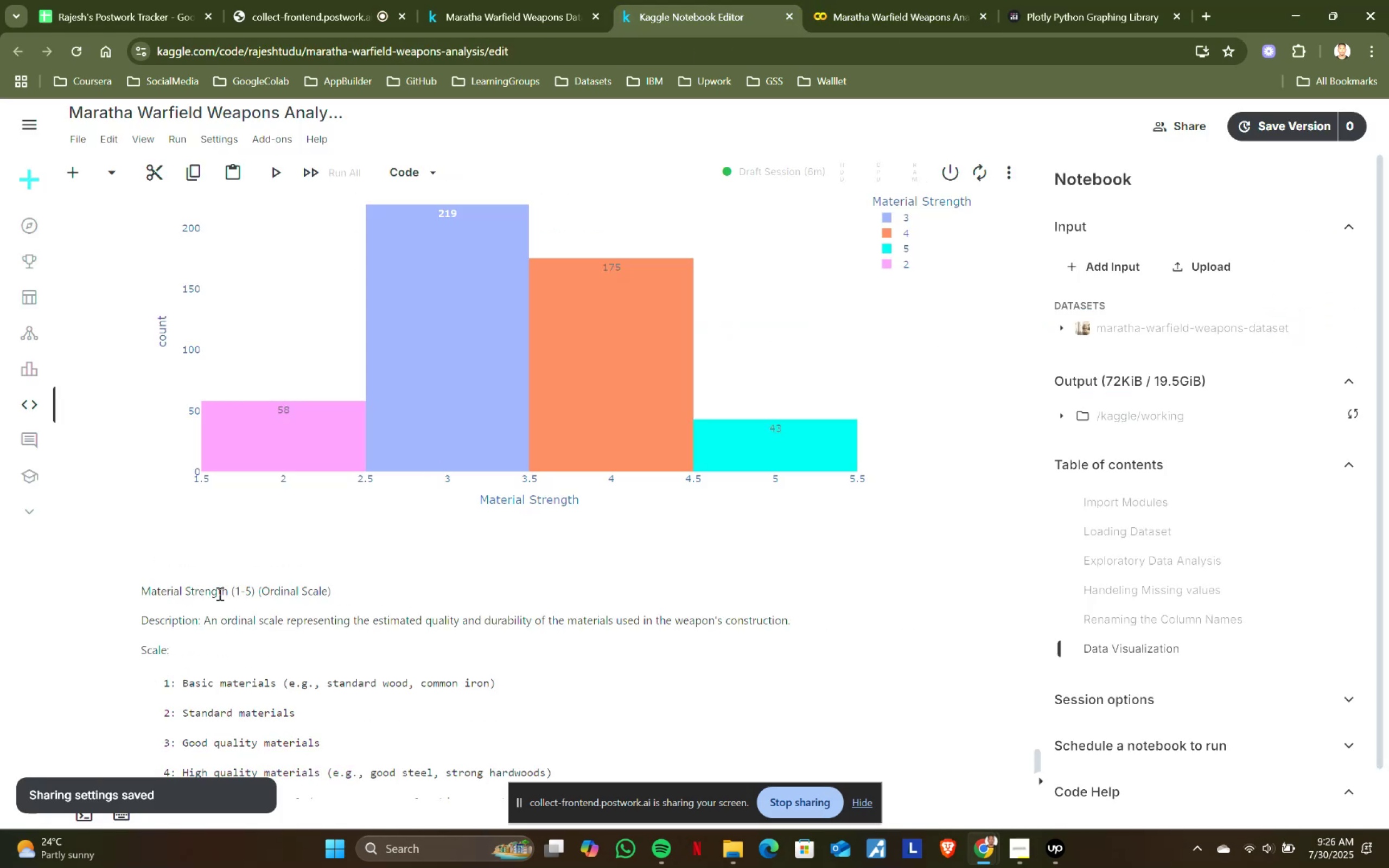 
scroll: coordinate [373, 496], scroll_direction: down, amount: 5.0
 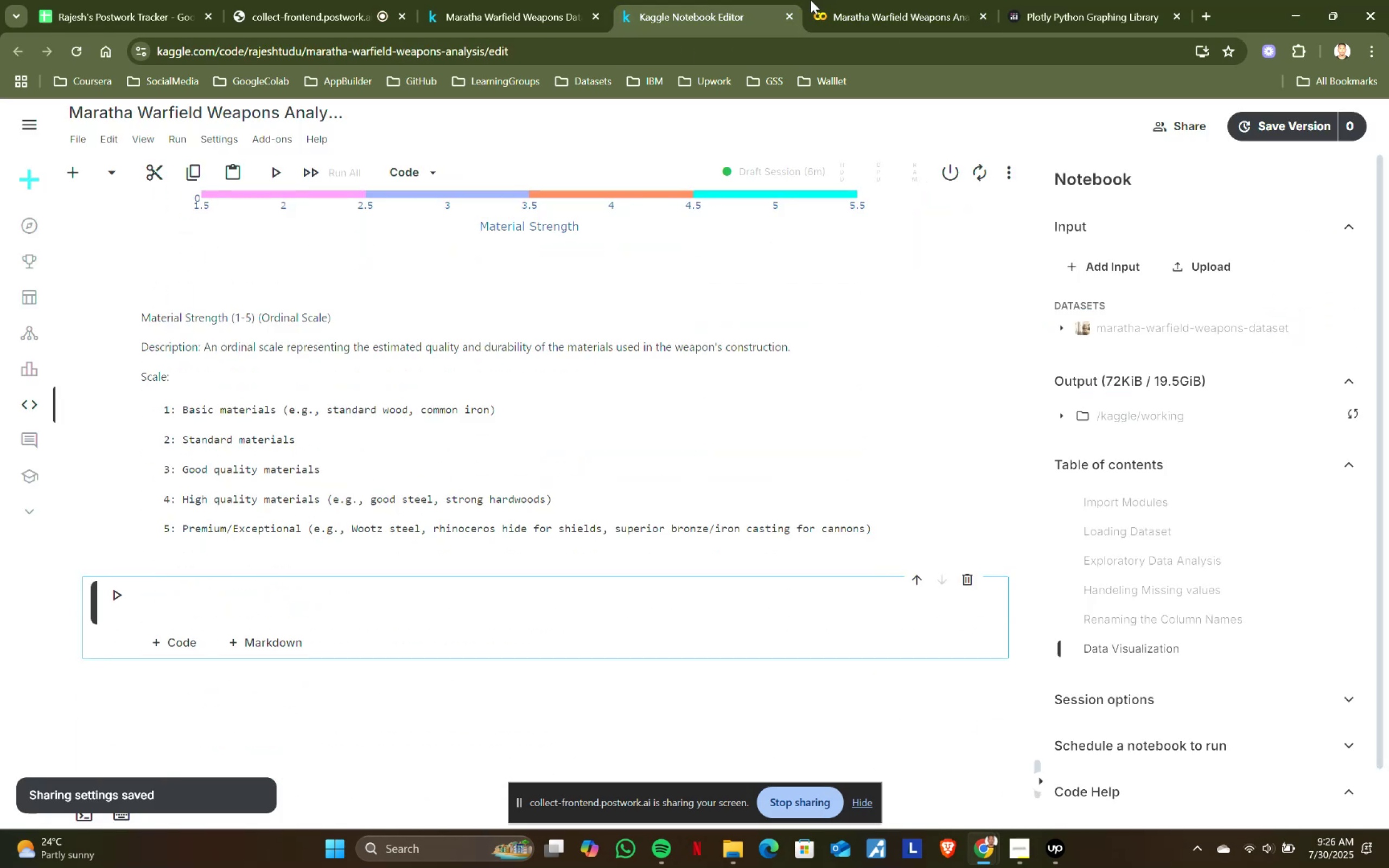 
left_click([892, 0])
 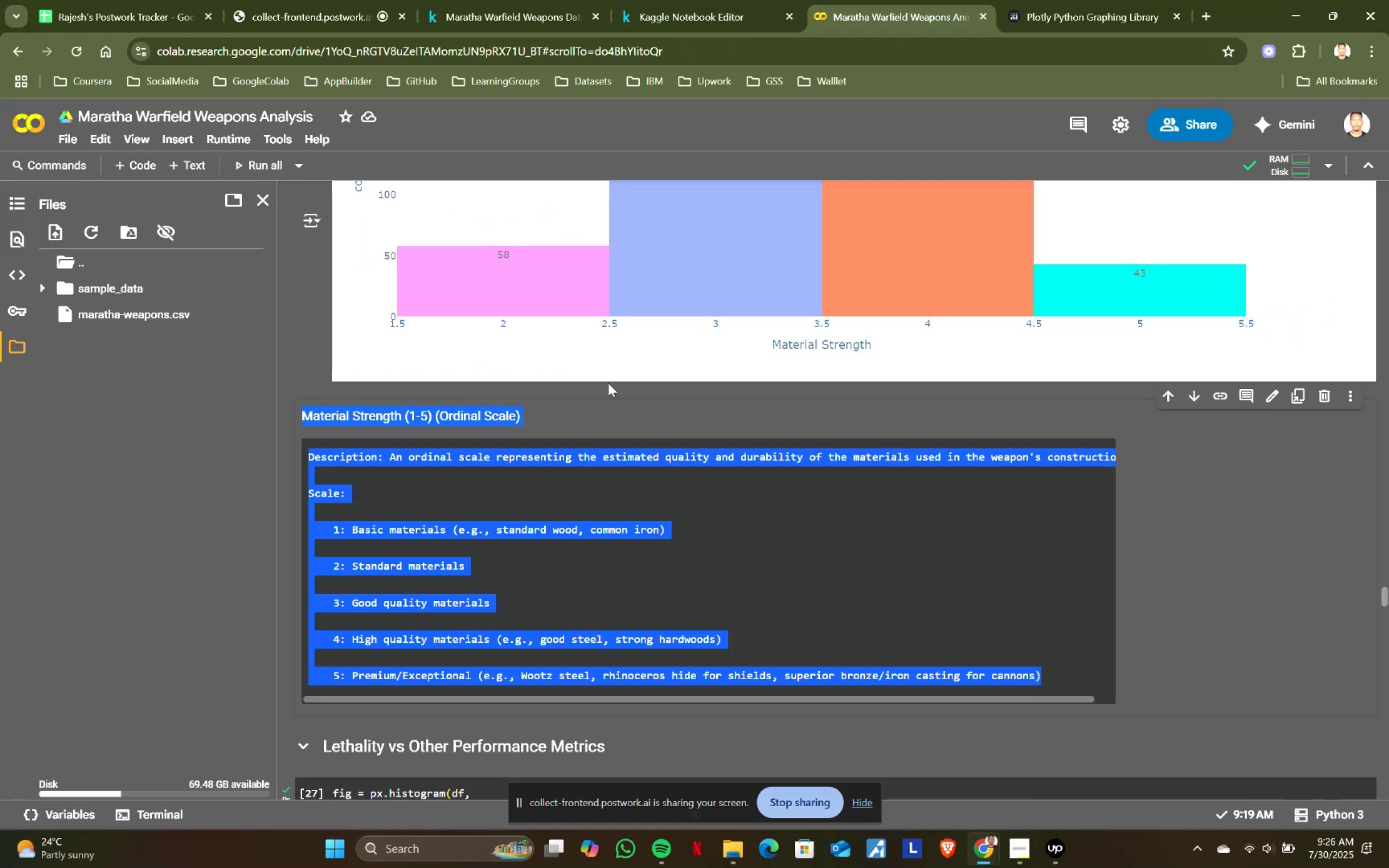 
scroll: coordinate [527, 489], scroll_direction: down, amount: 4.0
 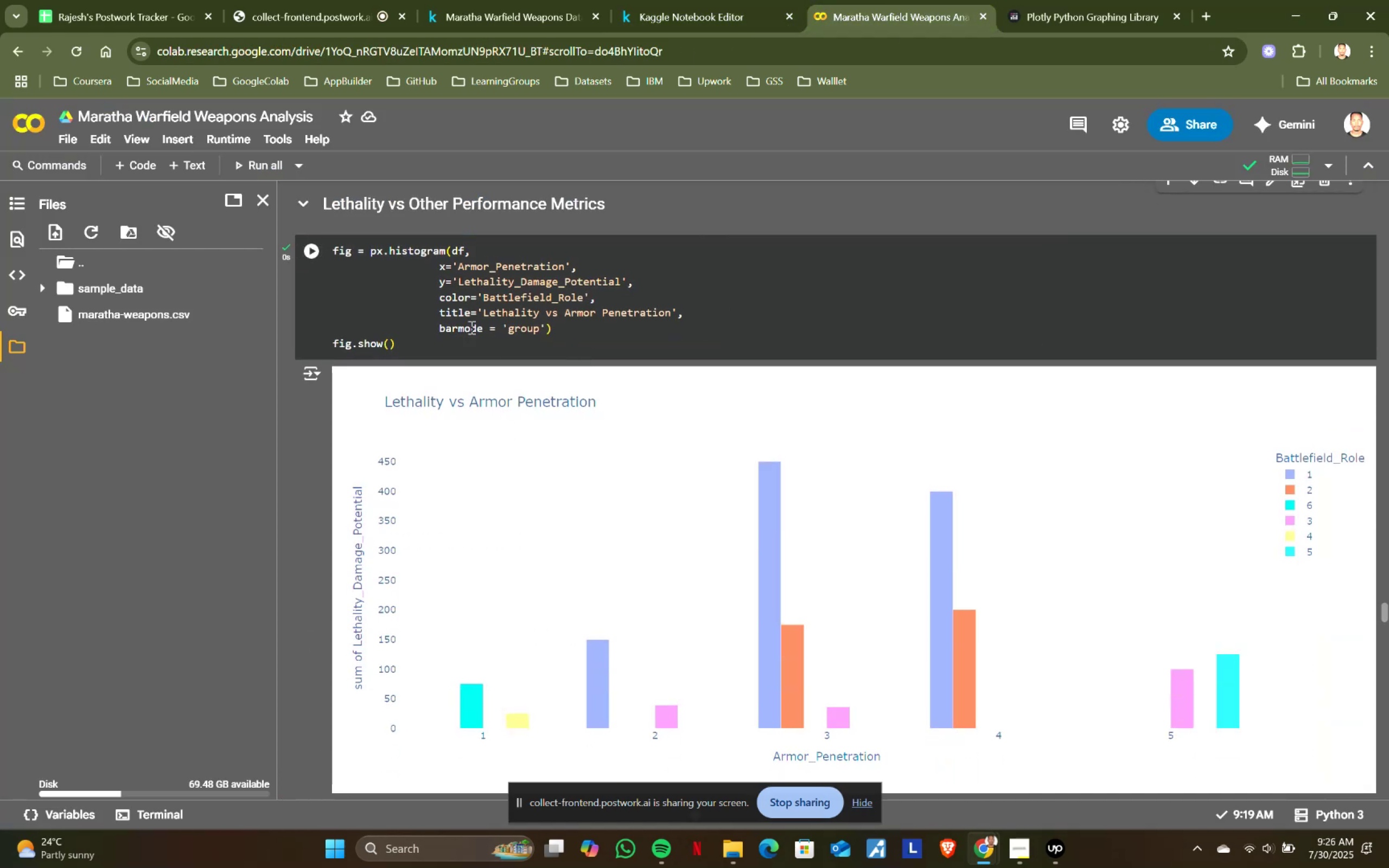 
scroll: coordinate [464, 292], scroll_direction: up, amount: 1.0
 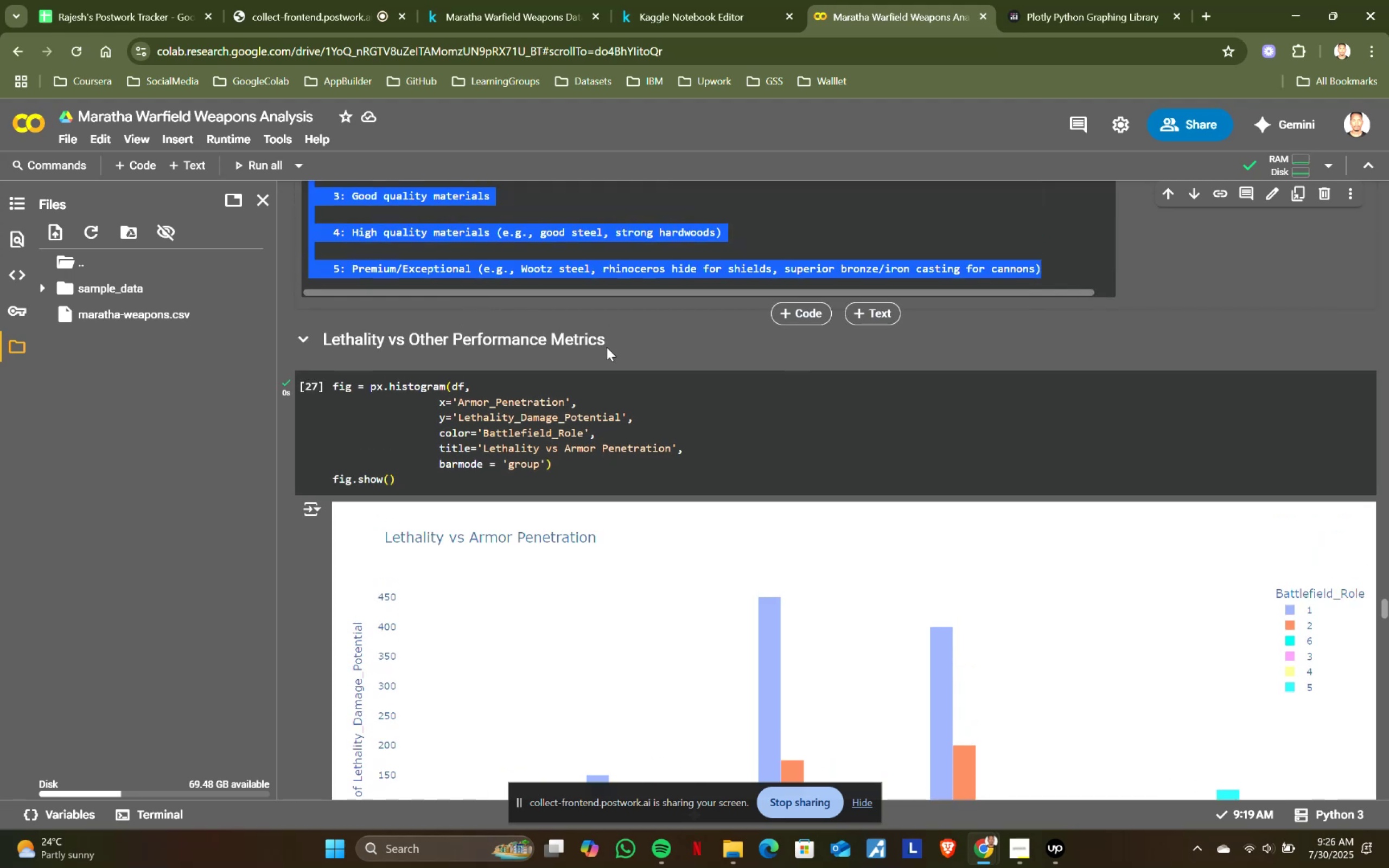 
left_click_drag(start_coordinate=[620, 340], to_coordinate=[319, 334])
 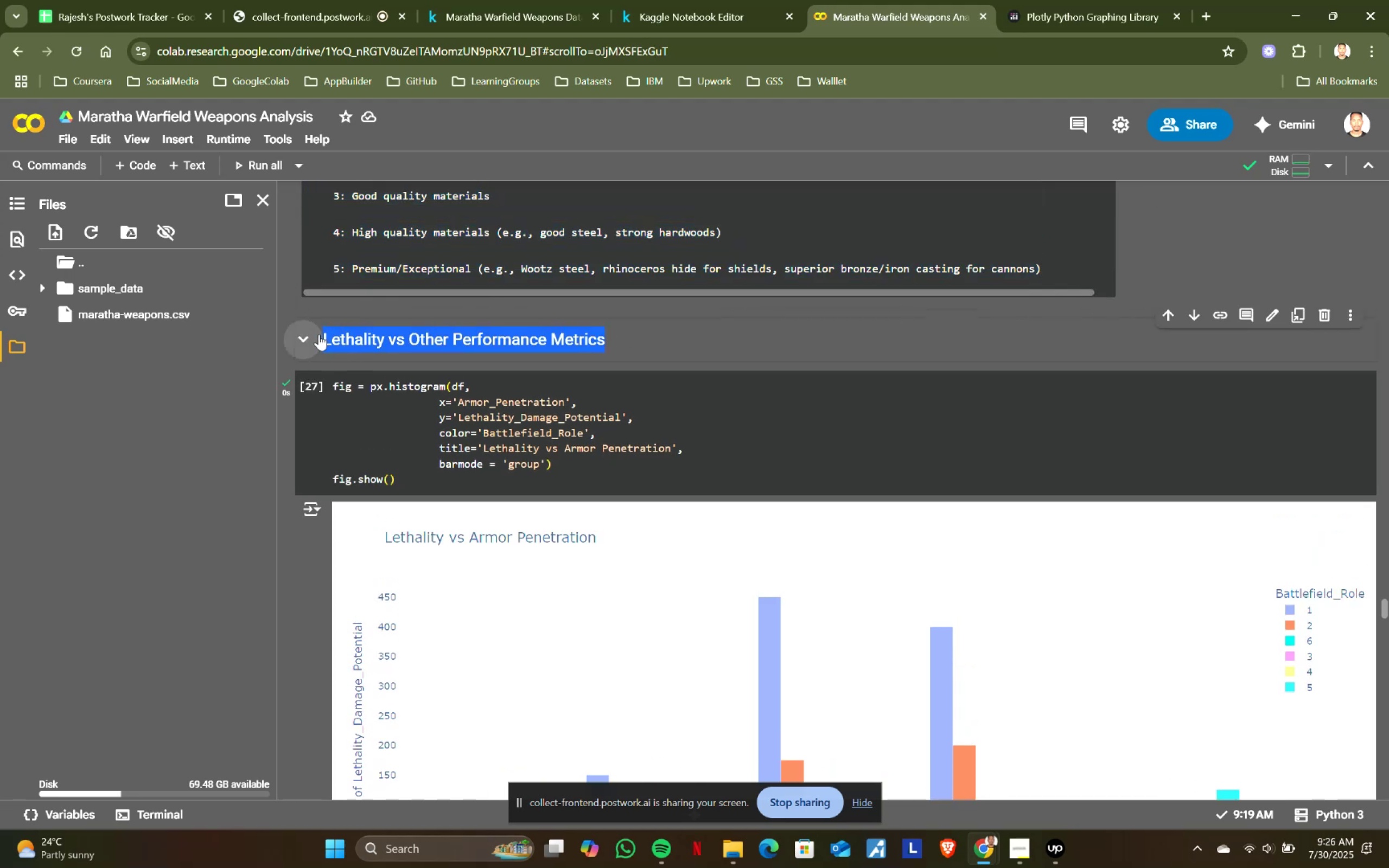 
key(Control+ControlLeft)
 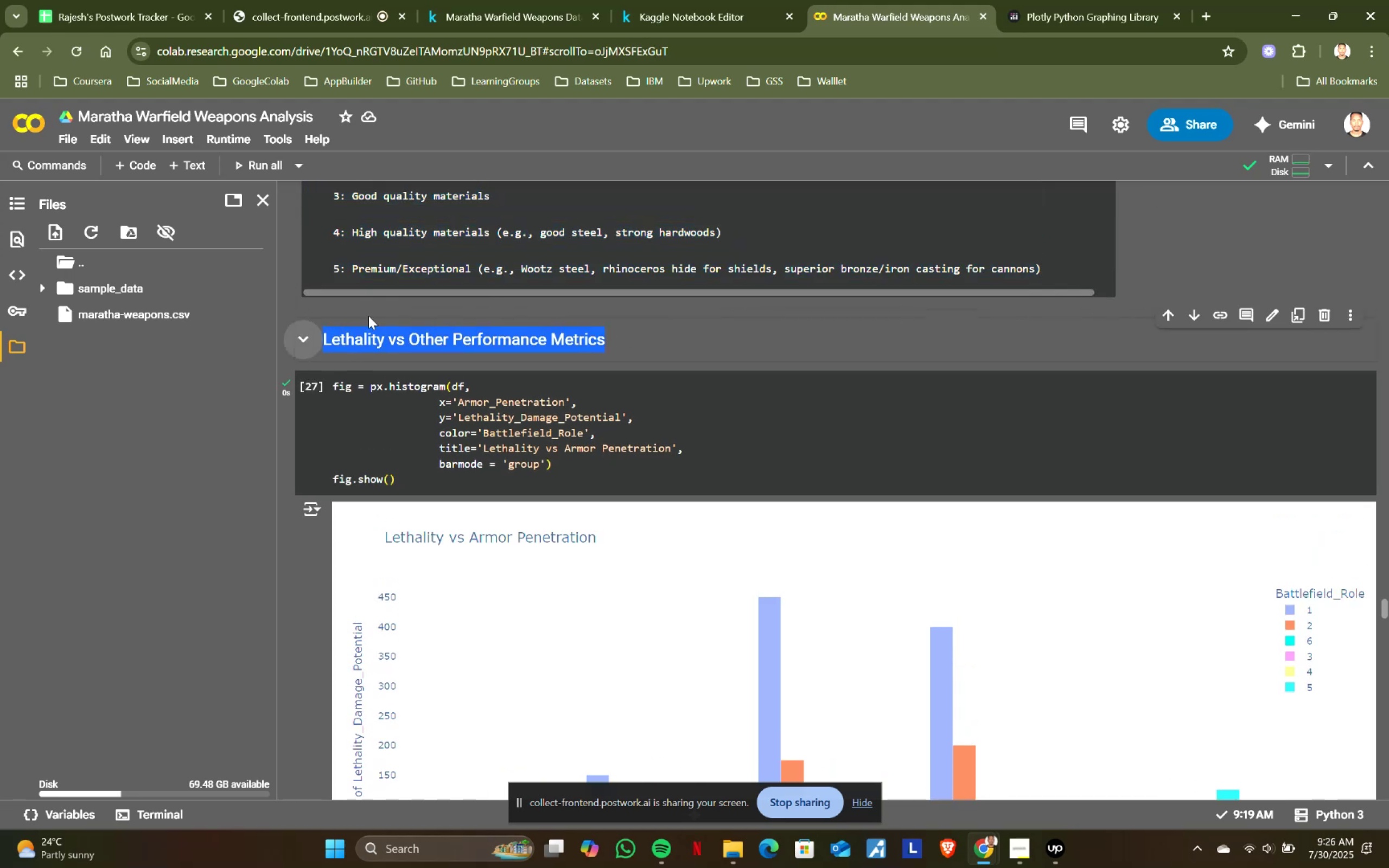 
key(Control+C)
 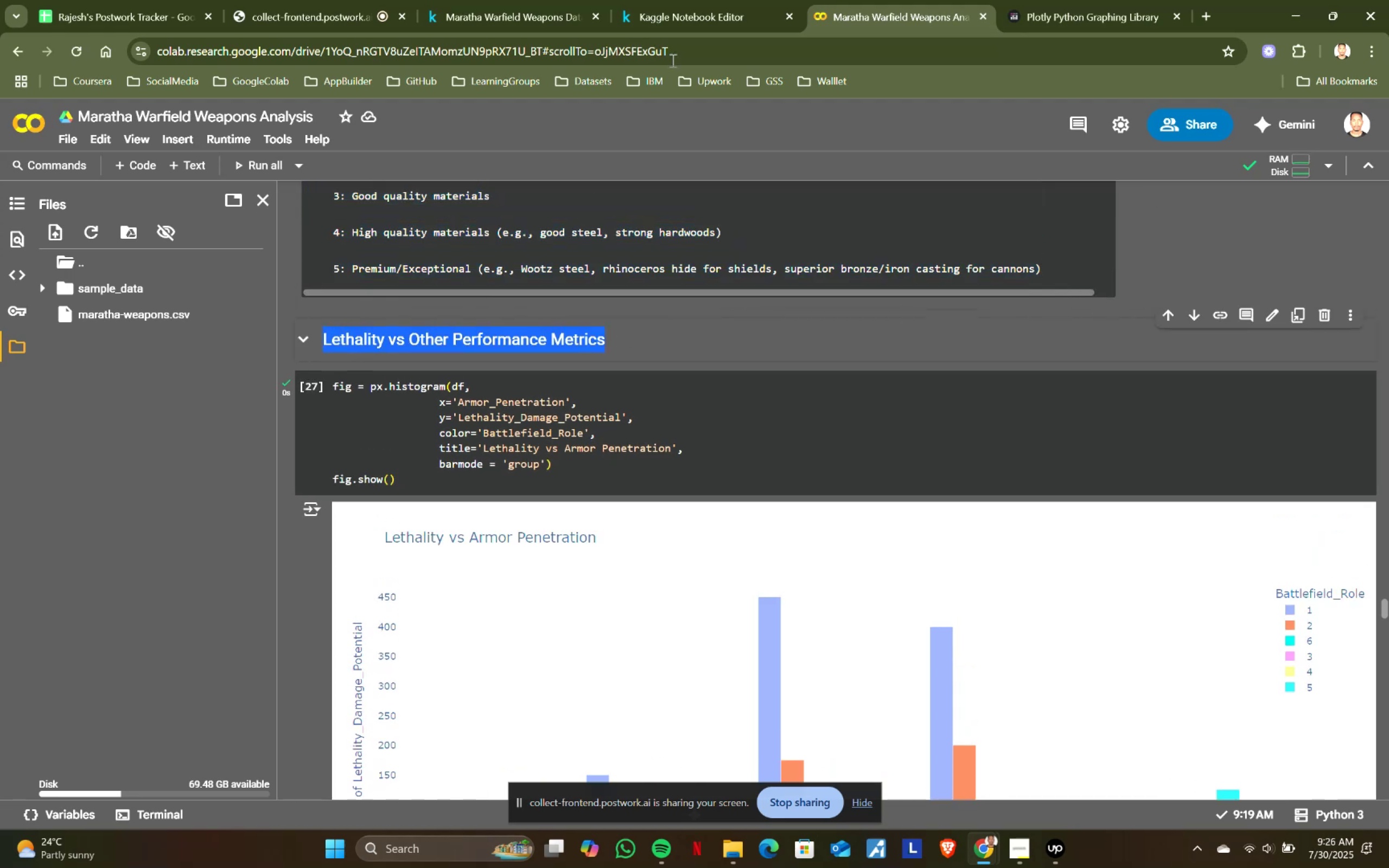 
key(Control+ControlLeft)
 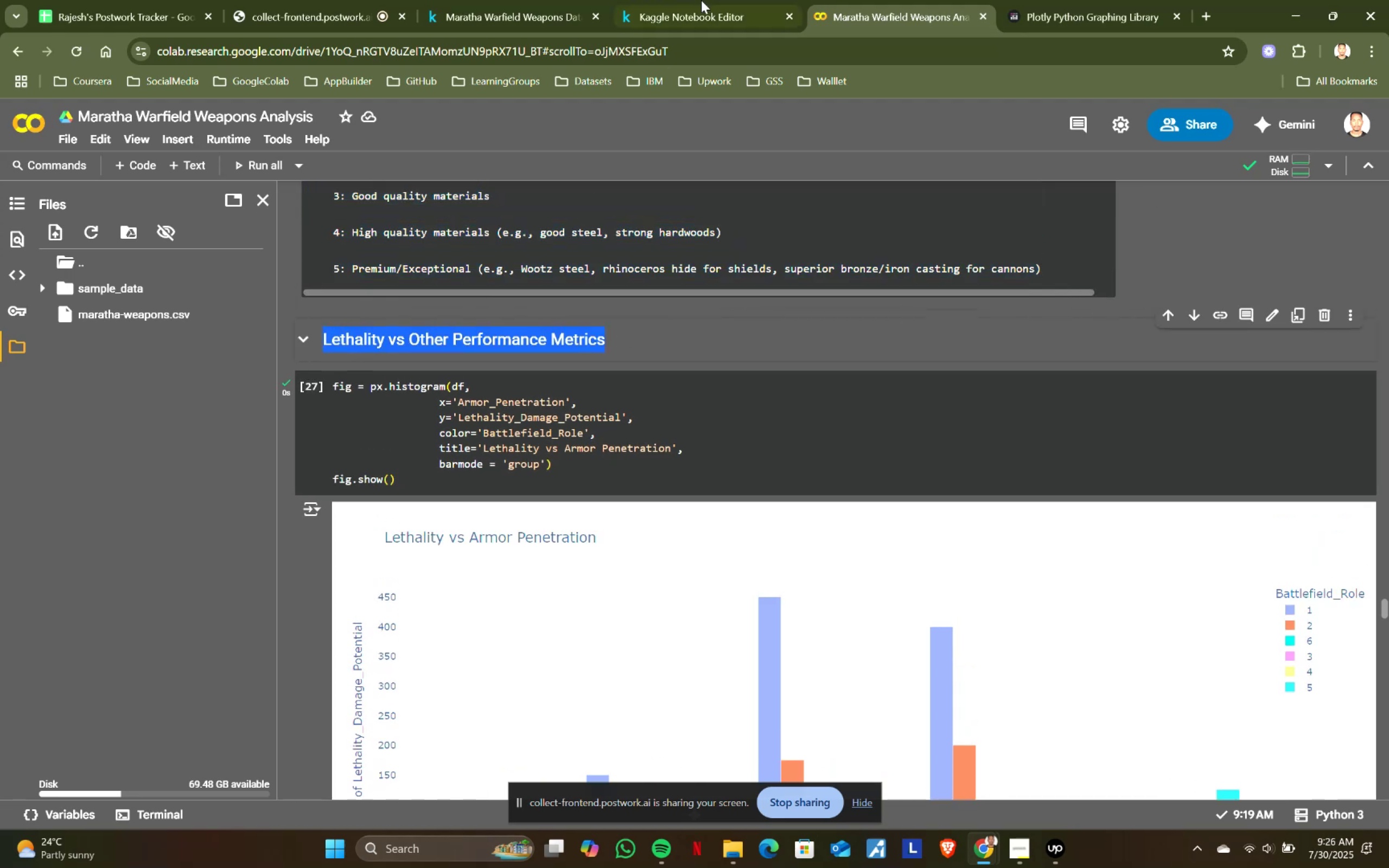 
key(Control+C)
 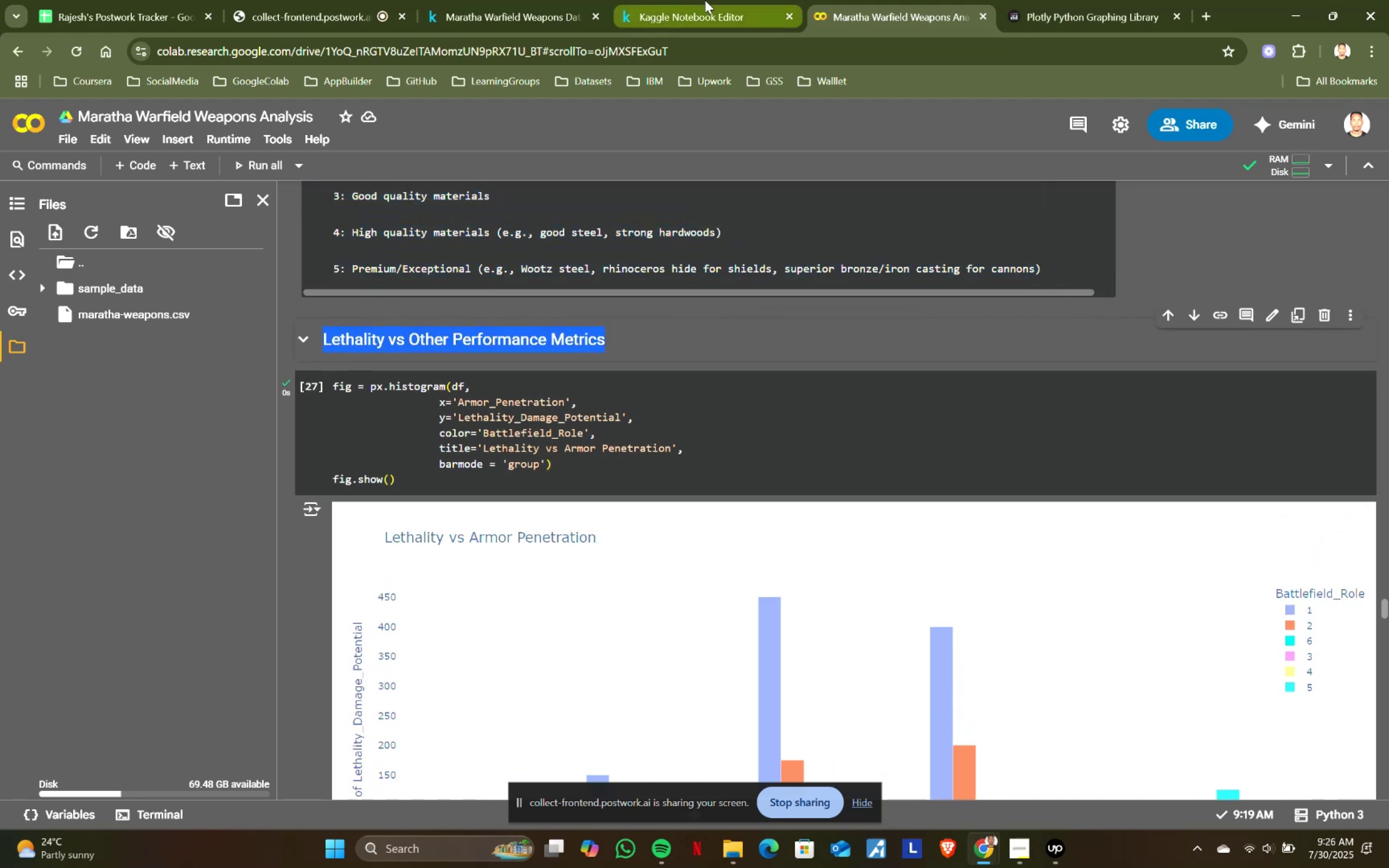 
left_click([705, 0])
 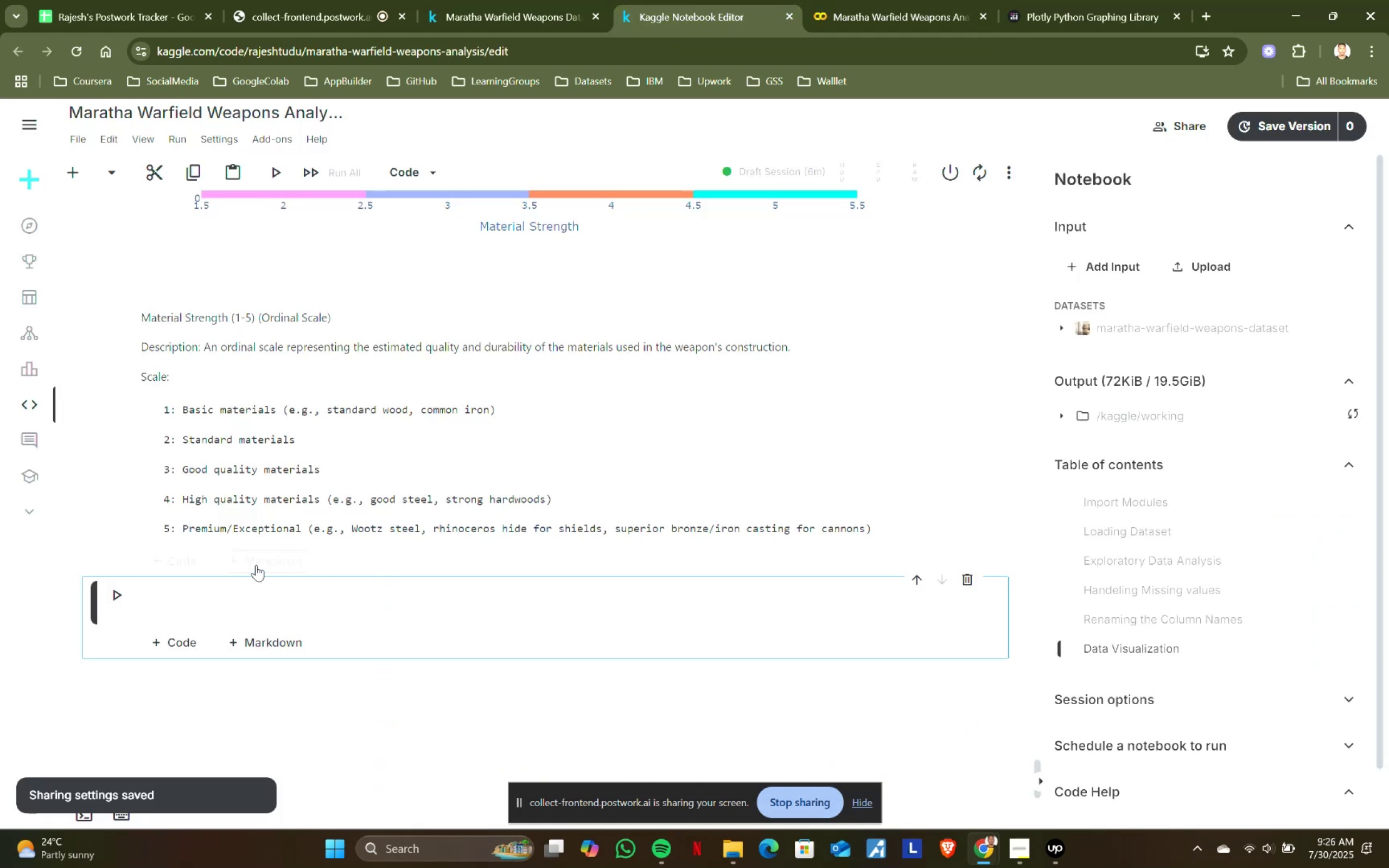 
double_click([204, 590])
 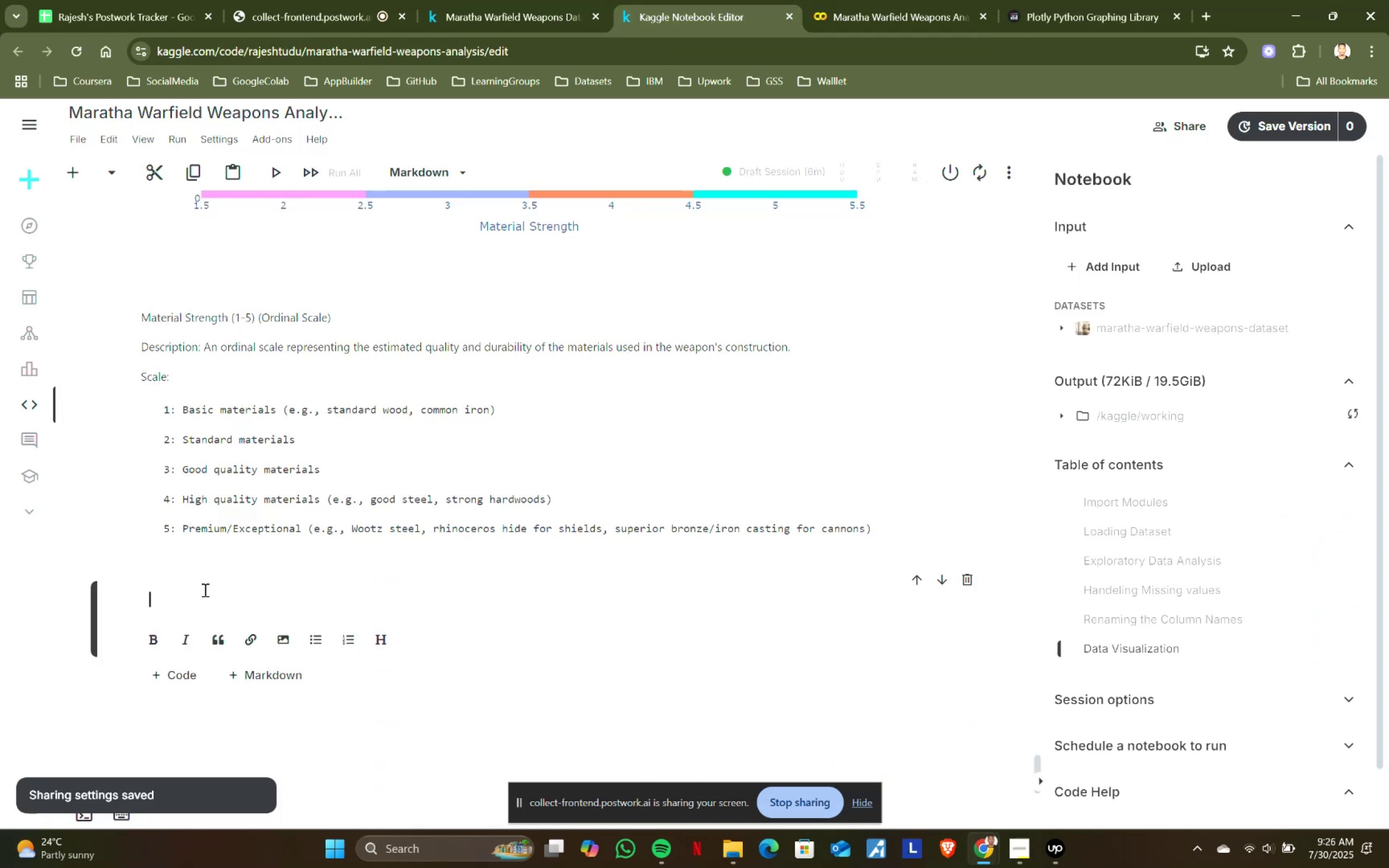 
type(#### )
 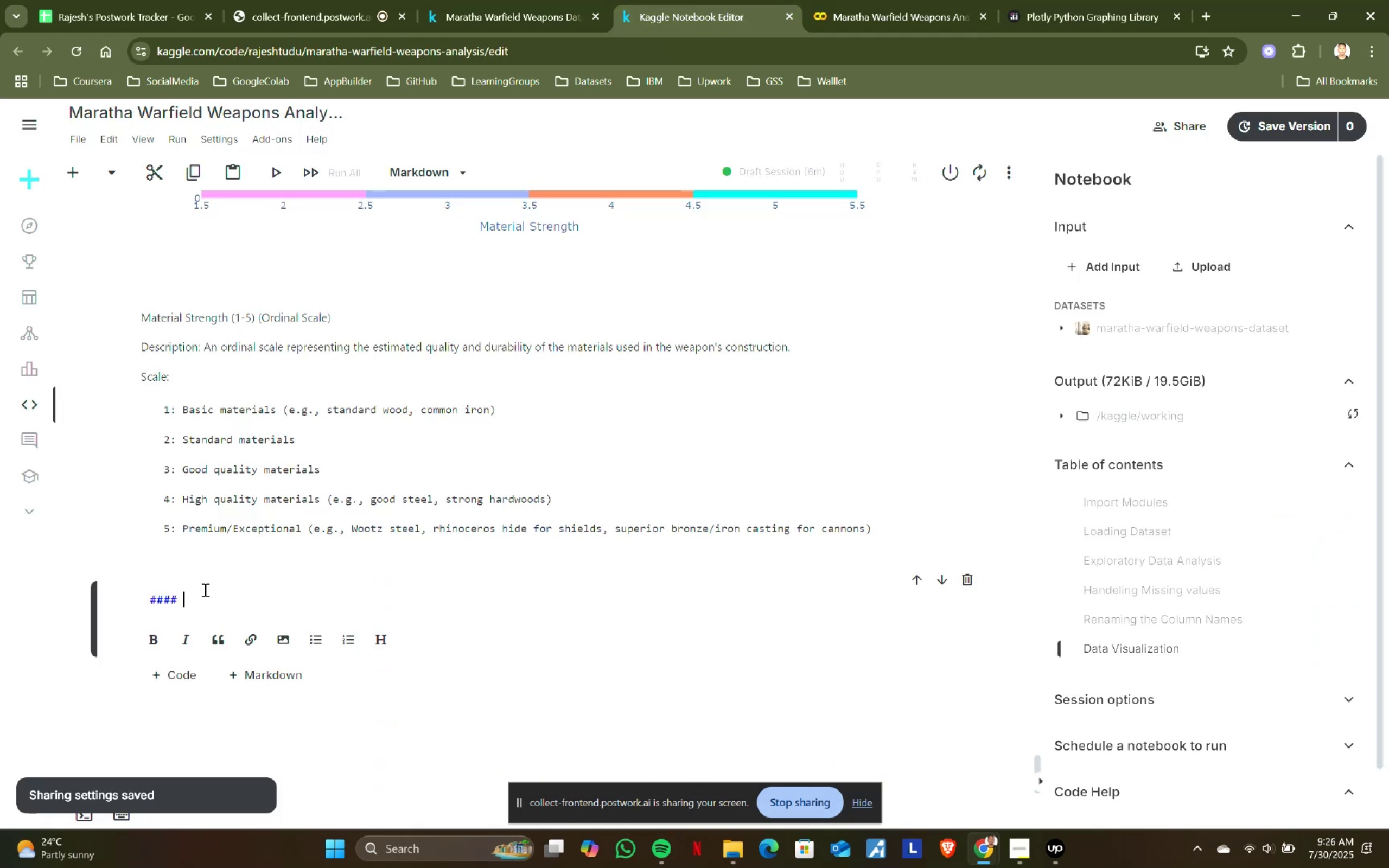 
key(Control+ControlLeft)
 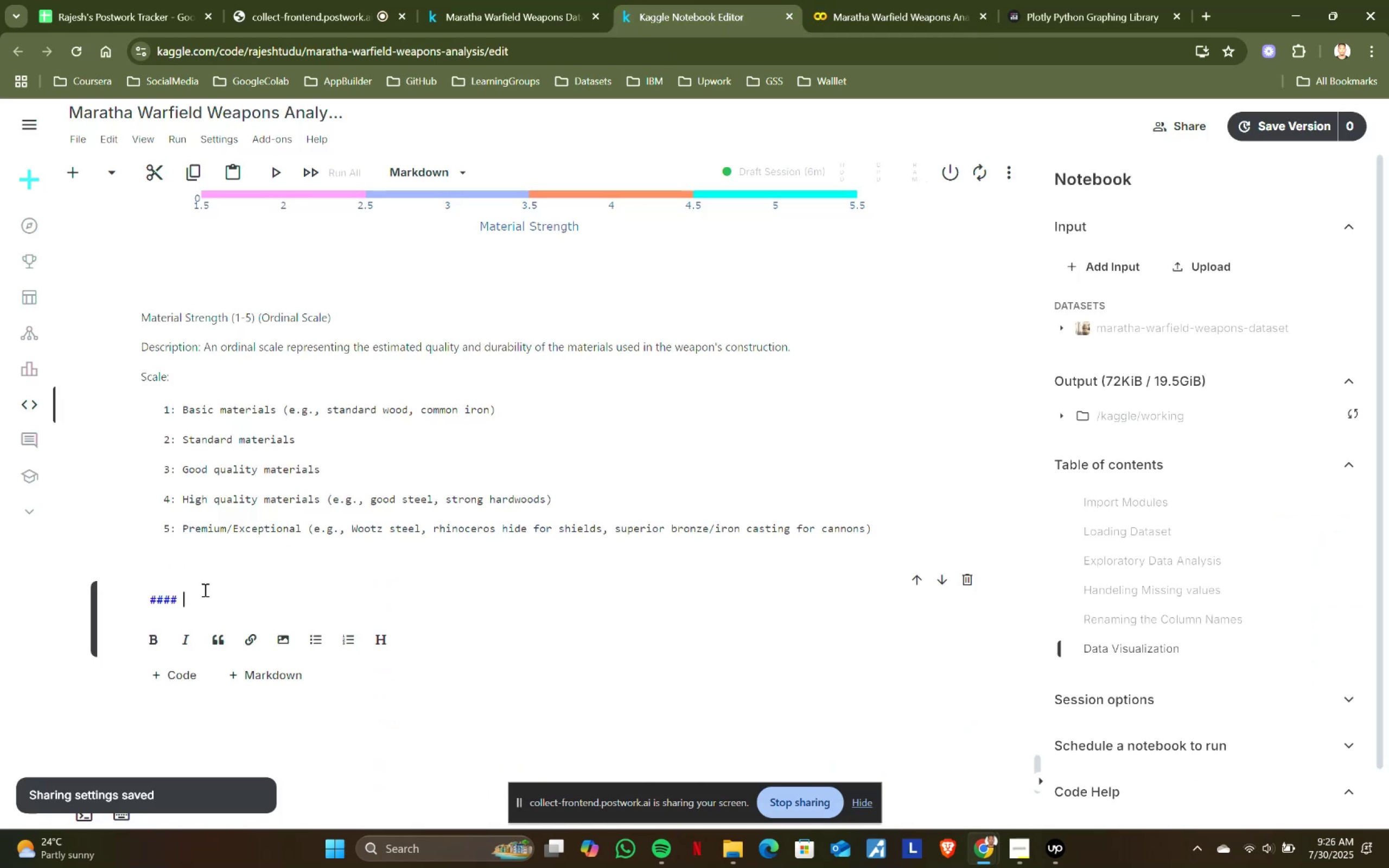 
key(Control+V)
 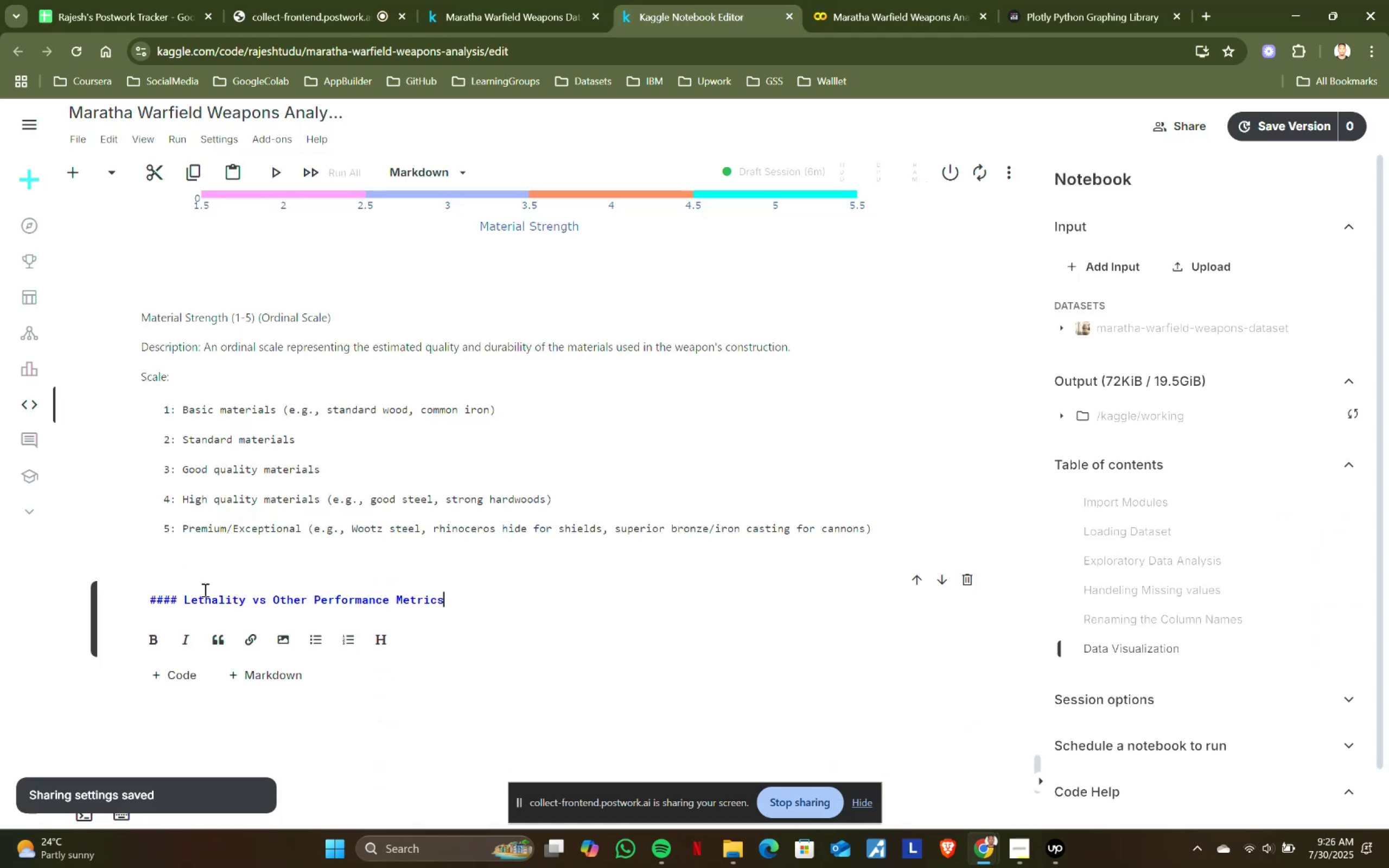 
key(Shift+ShiftRight)
 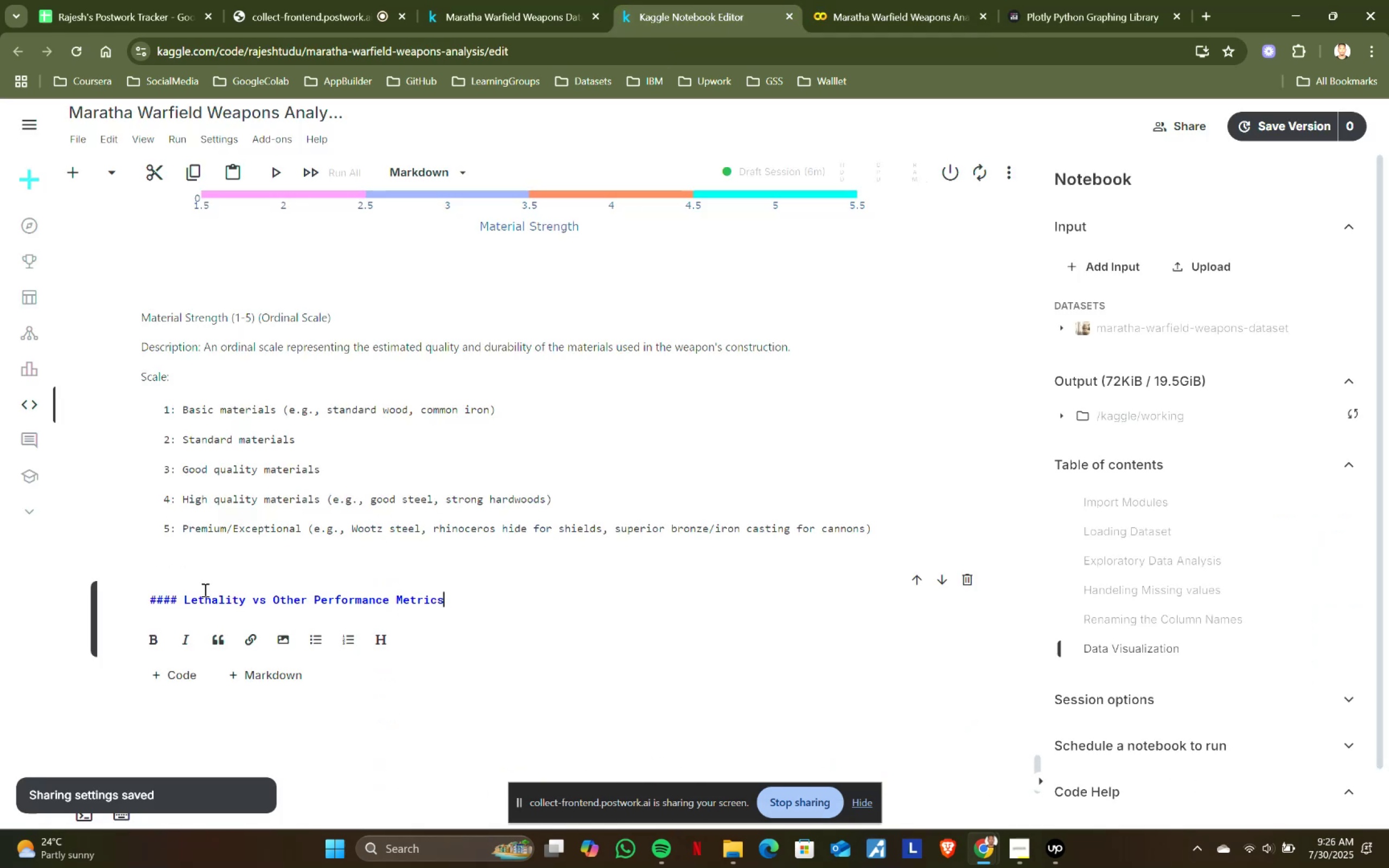 
key(Shift+Enter)
 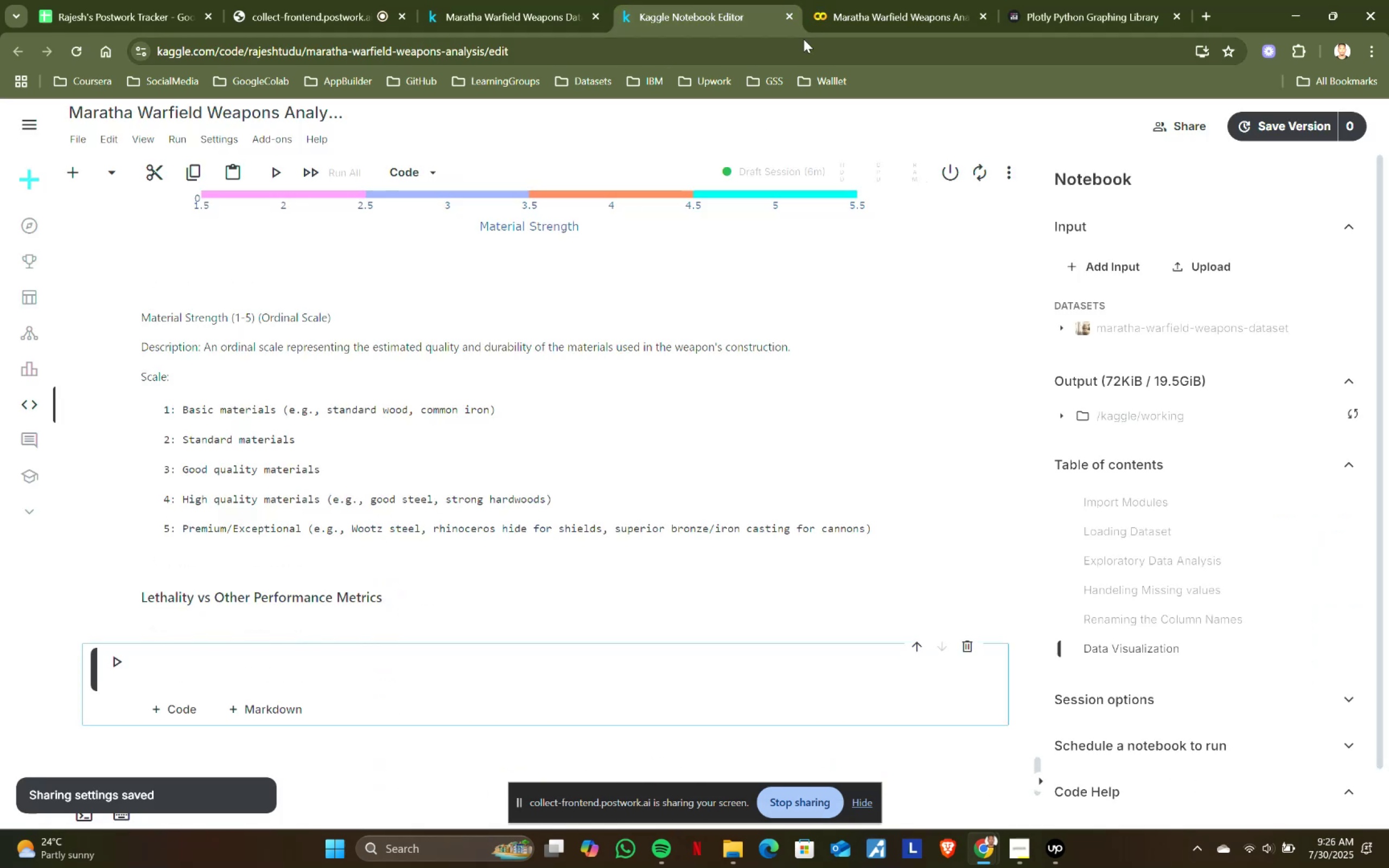 
left_click([890, 0])
 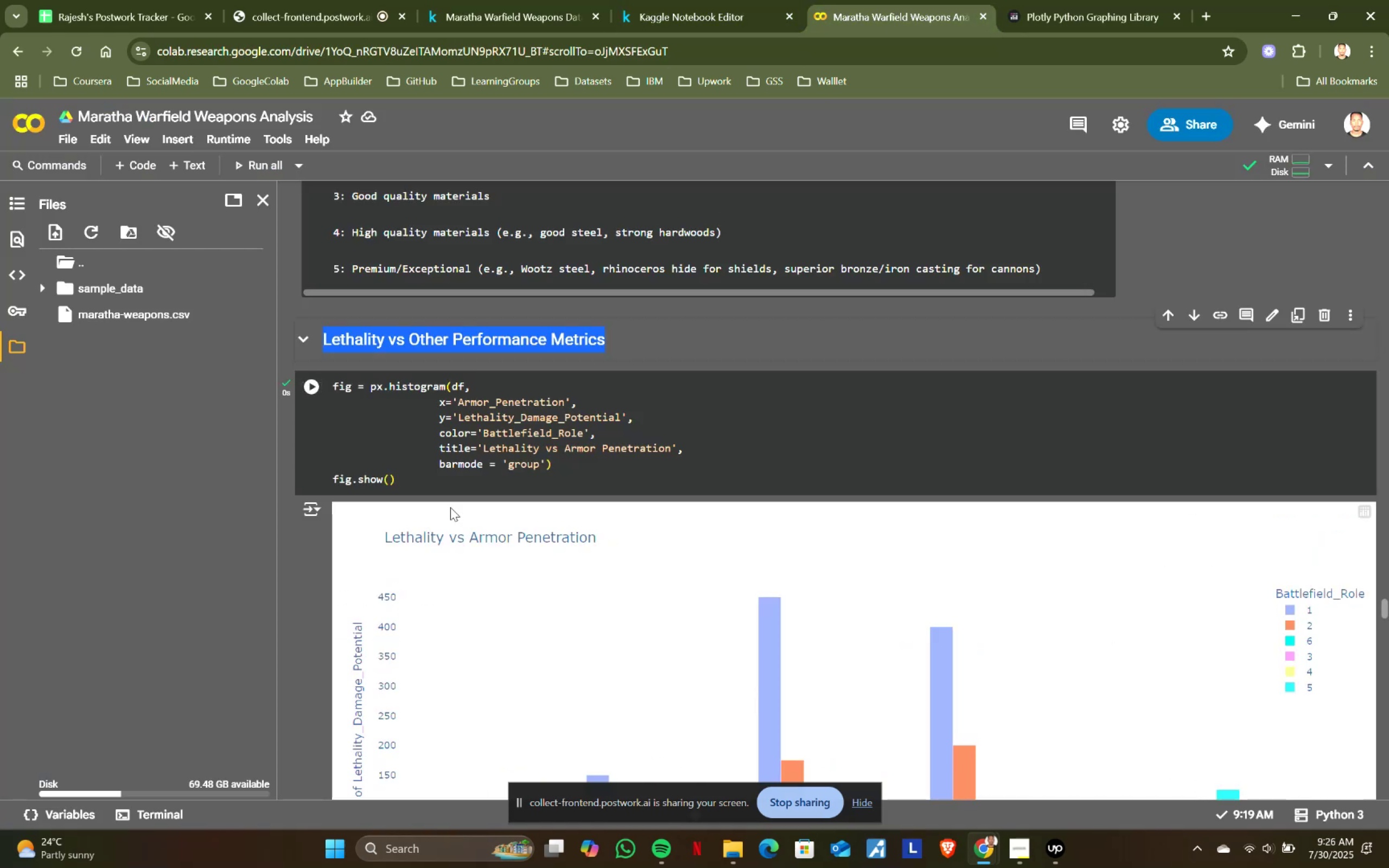 
left_click([481, 491])
 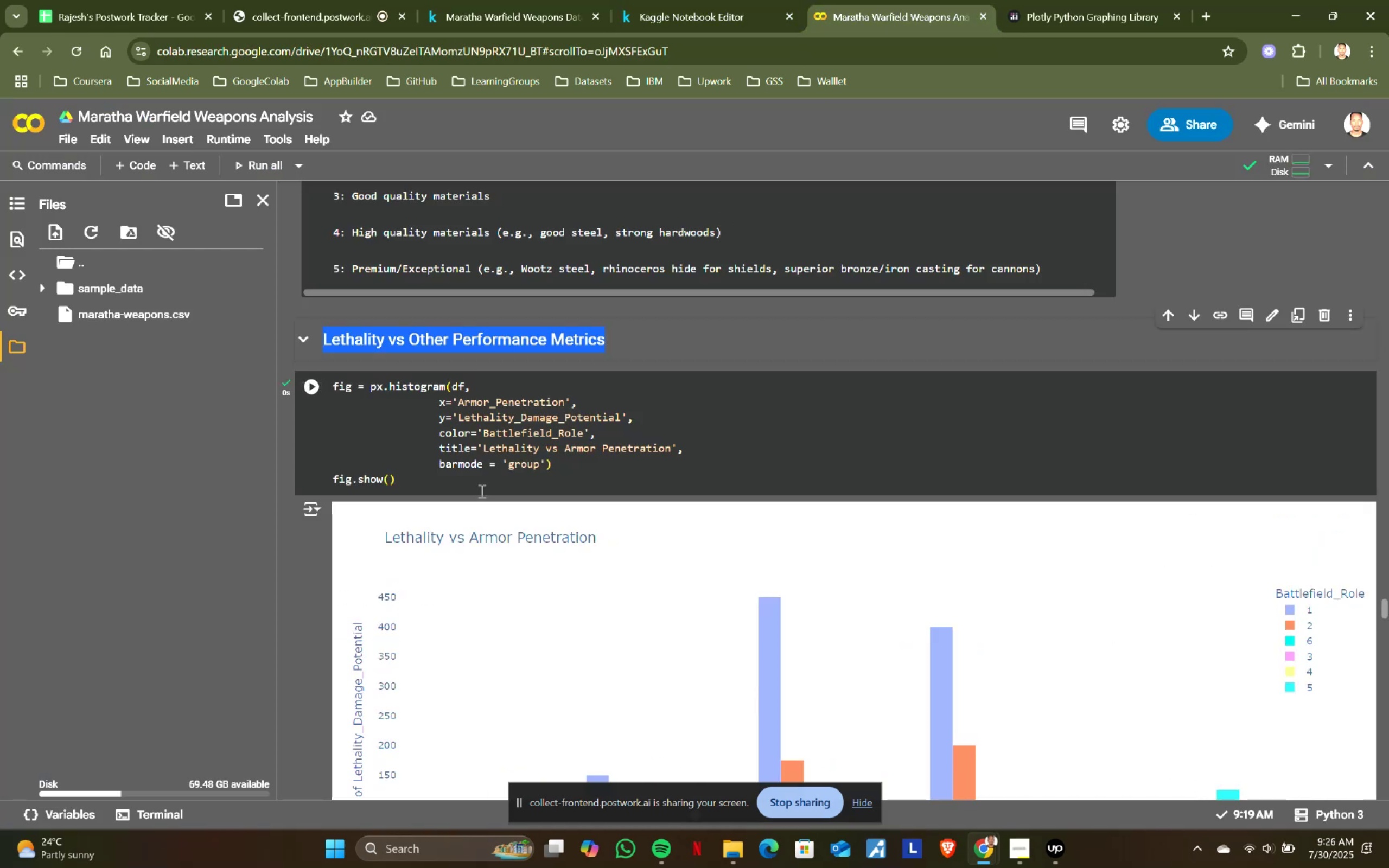 
key(Control+ControlLeft)
 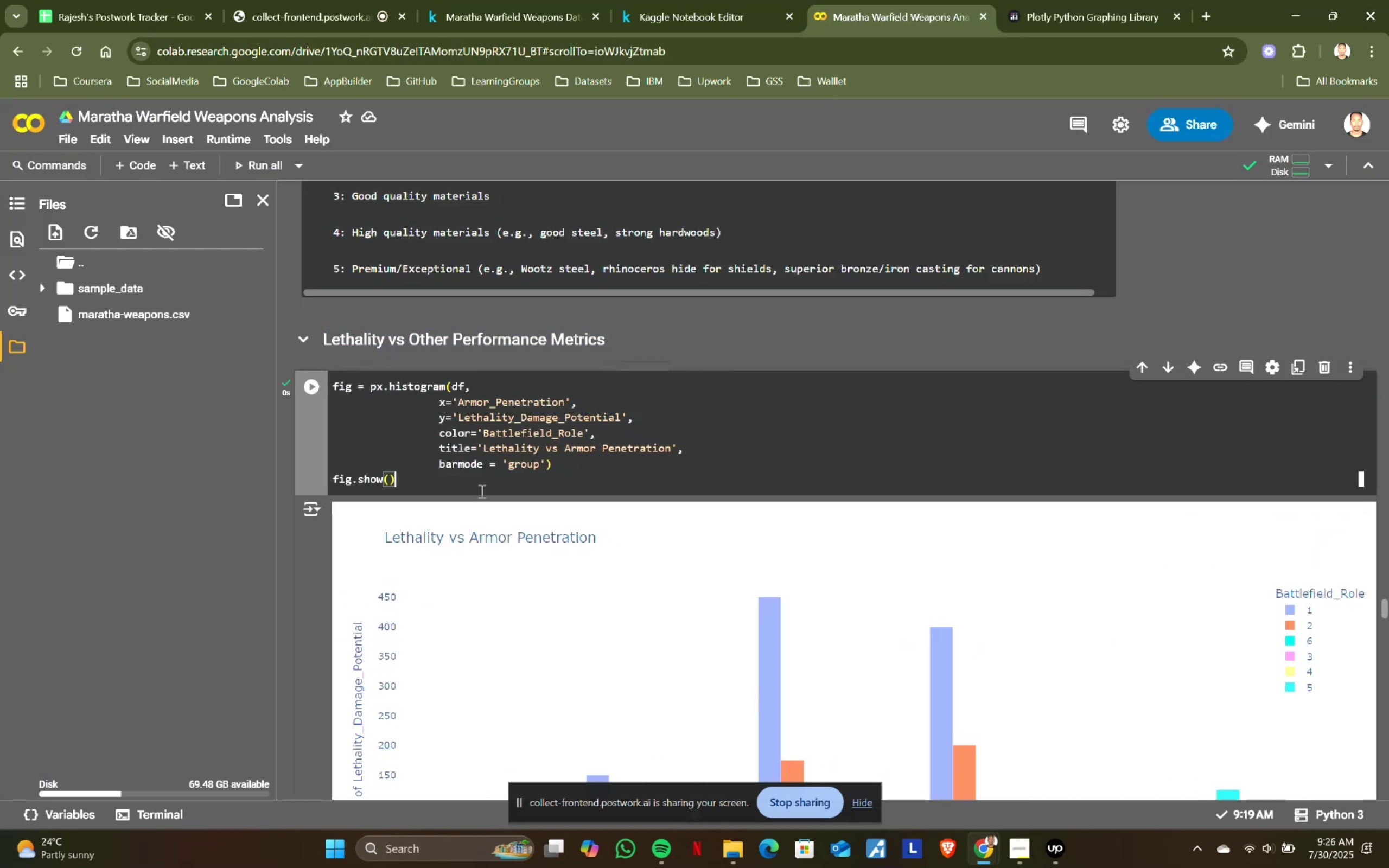 
key(Control+A)
 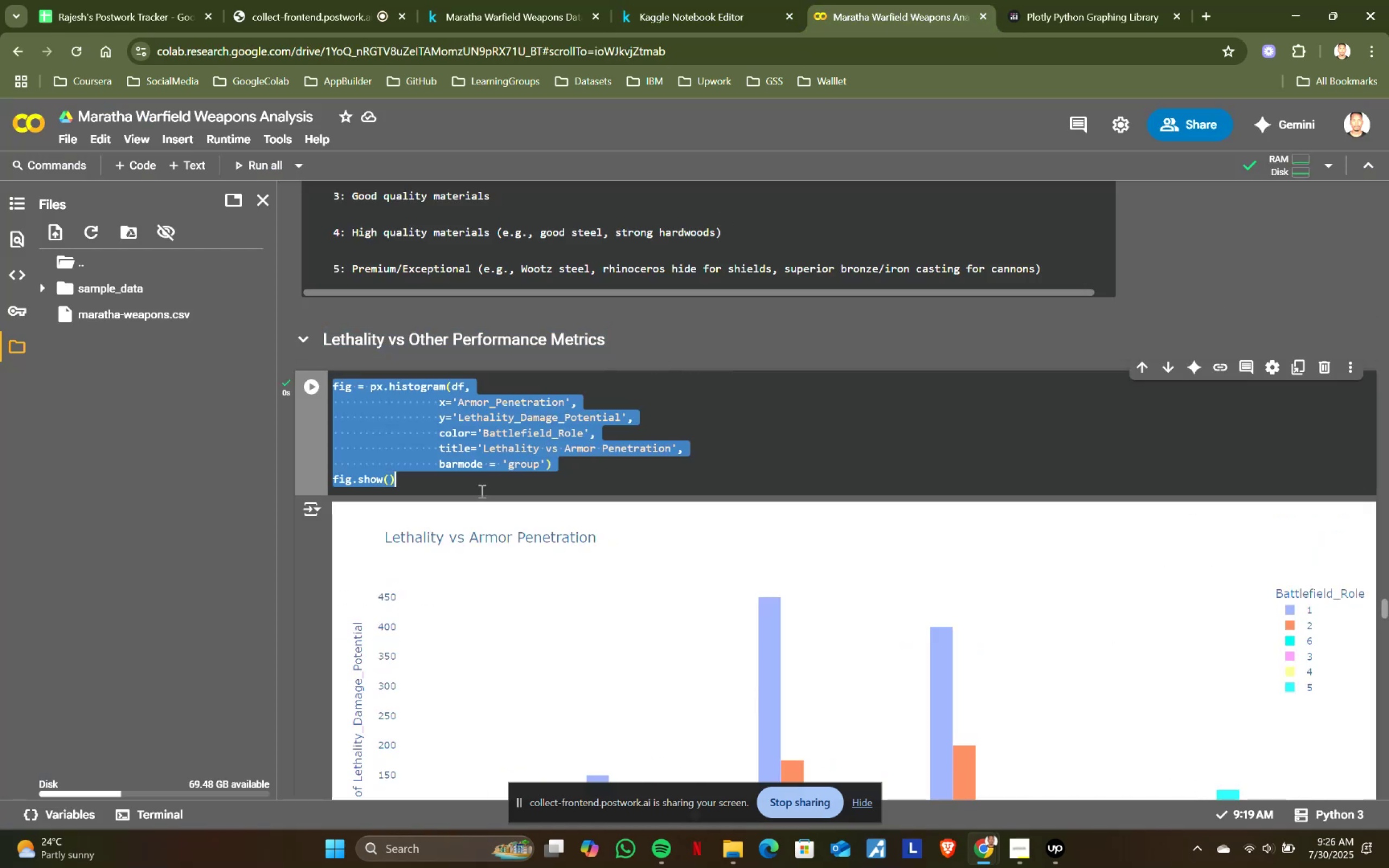 
key(Control+ControlLeft)
 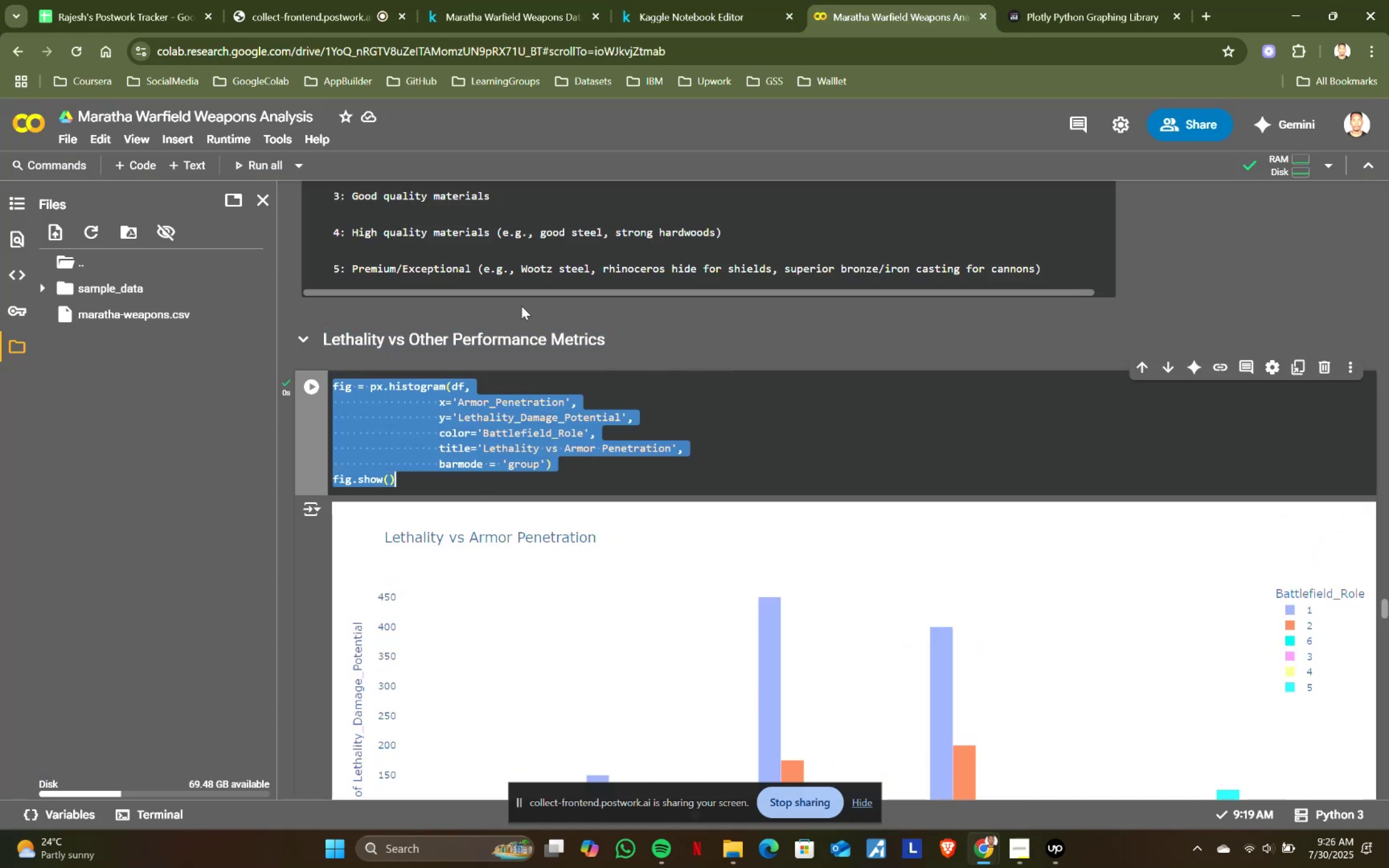 
key(Control+C)
 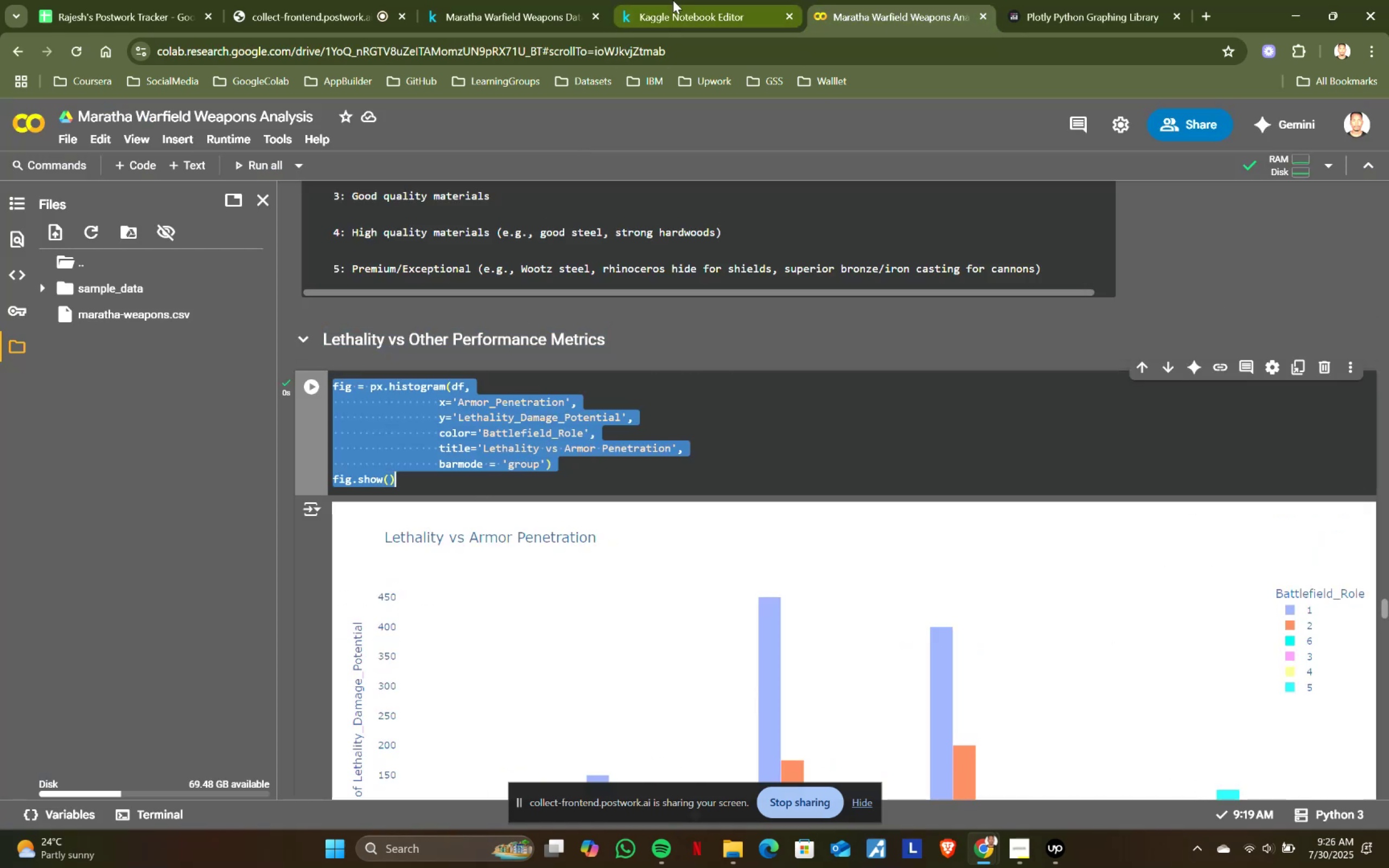 
left_click([673, 0])
 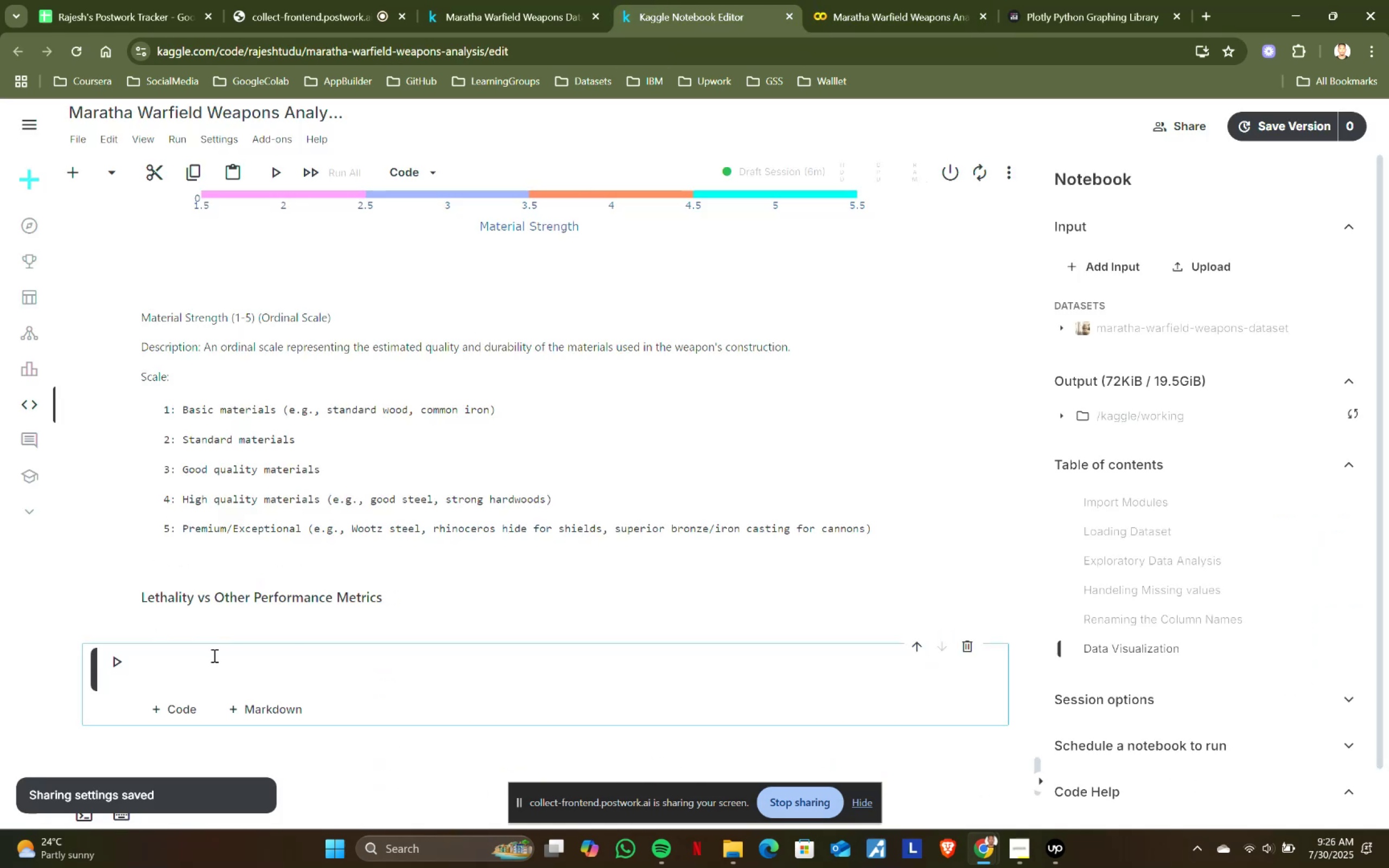 
left_click([212, 660])
 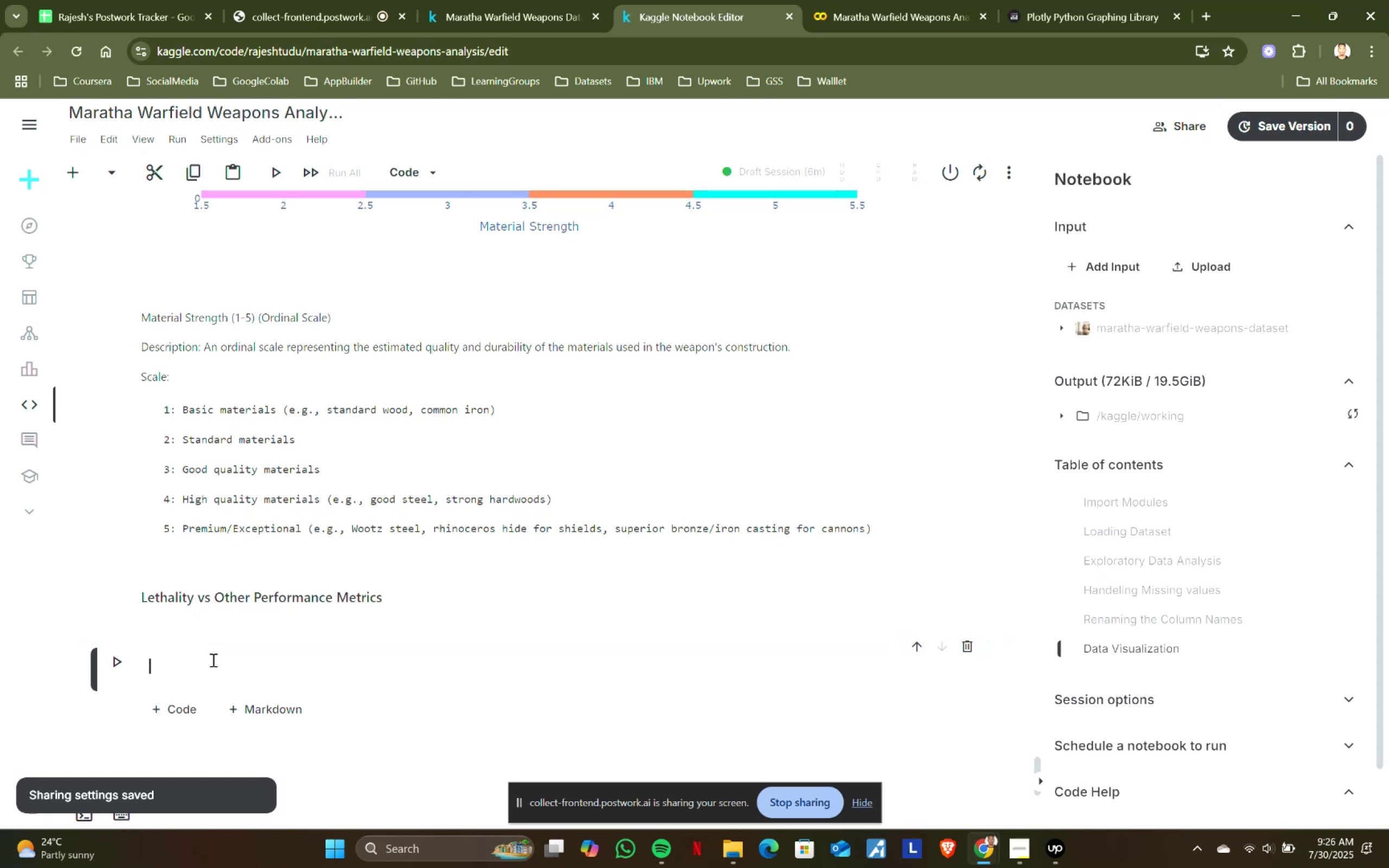 
key(Control+ControlLeft)
 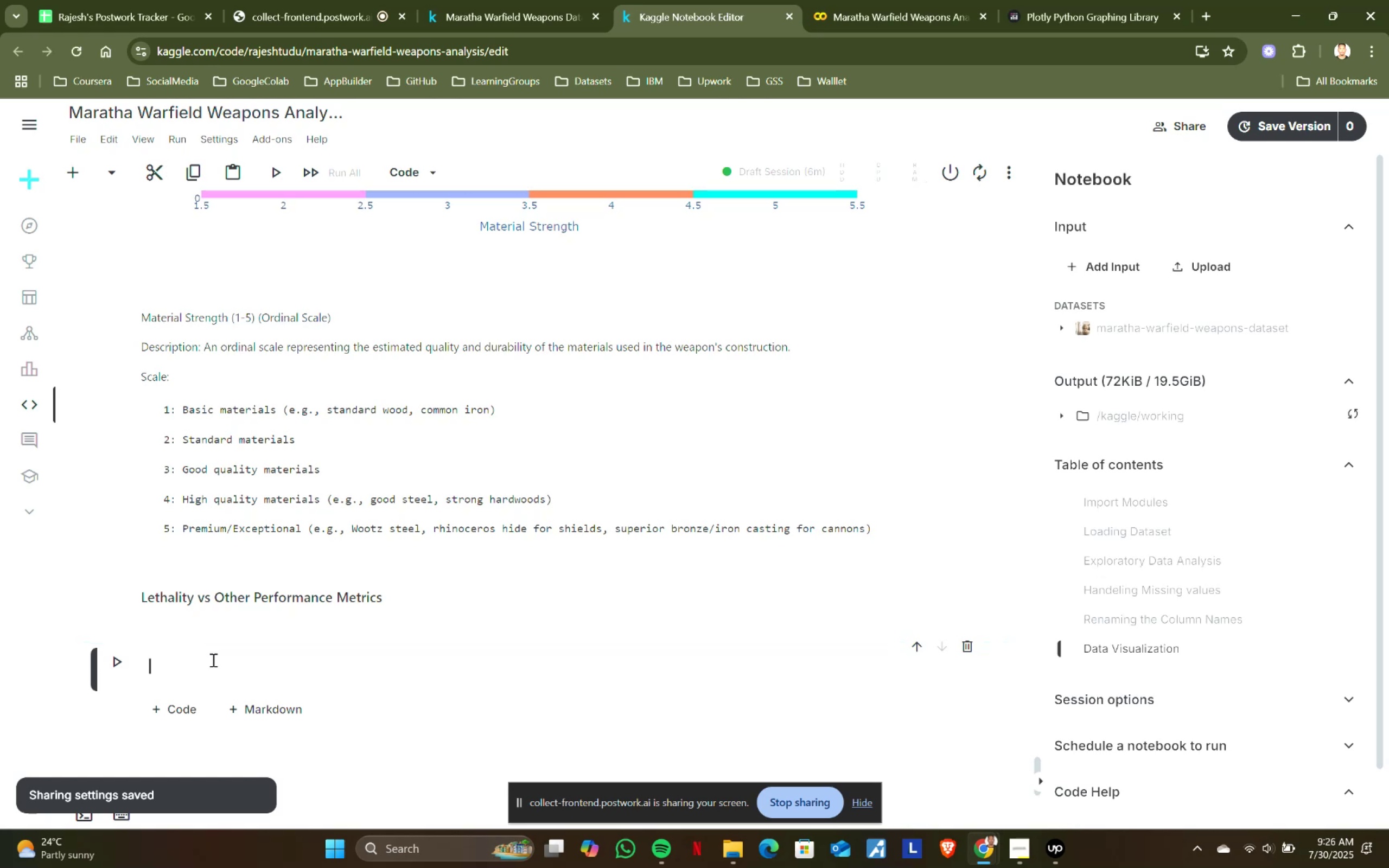 
key(Control+V)
 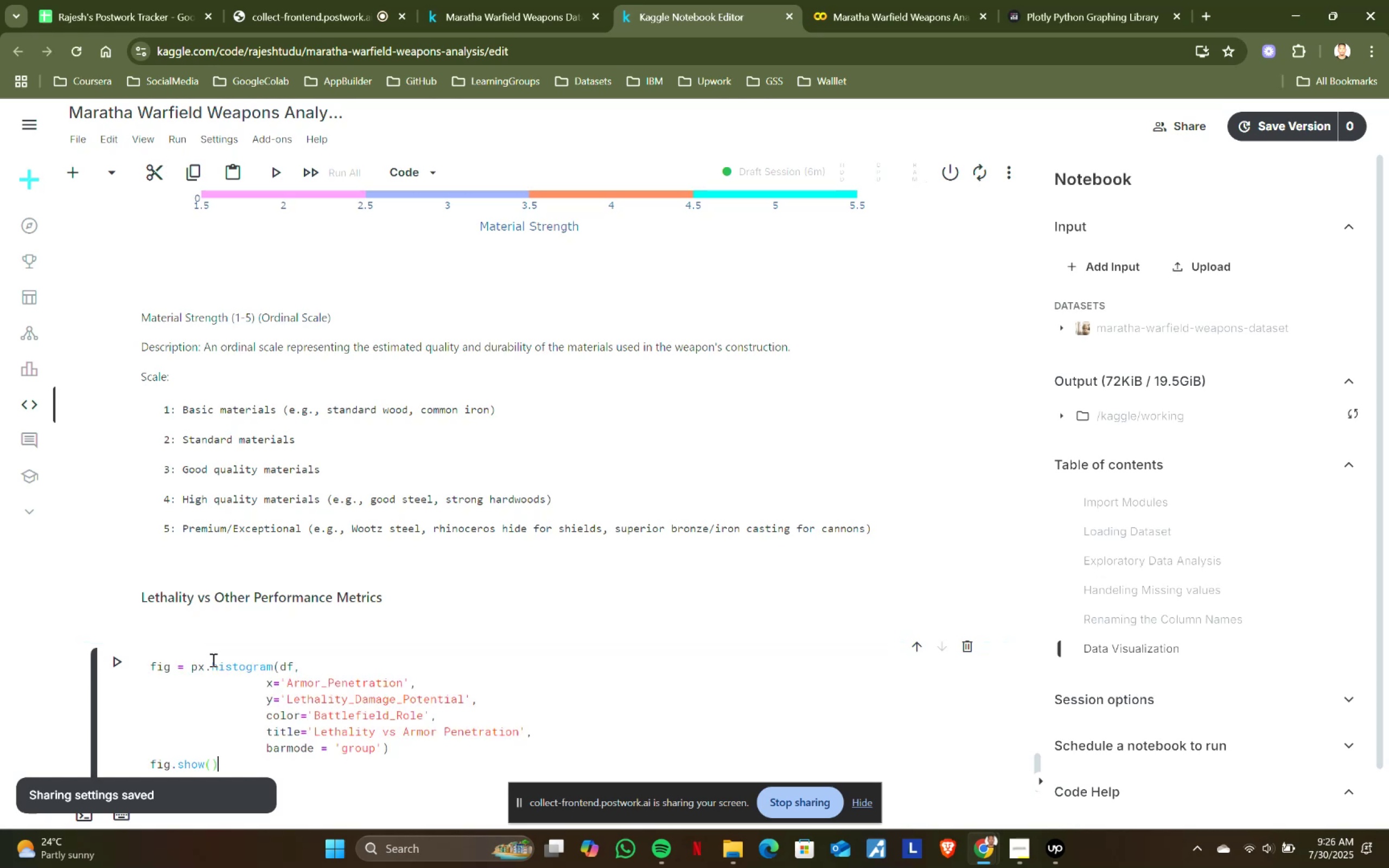 
key(Shift+ShiftRight)
 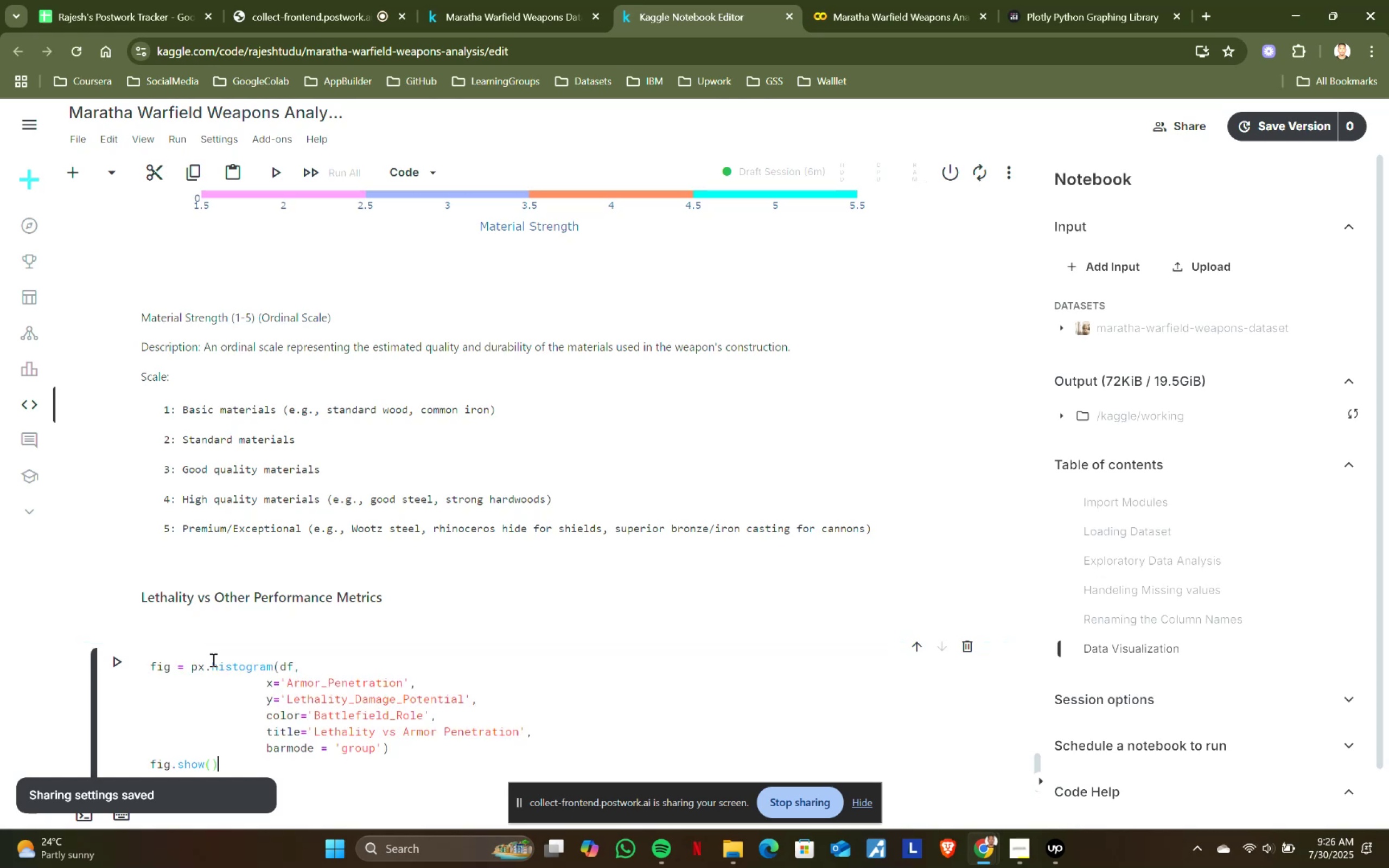 
key(Shift+Enter)
 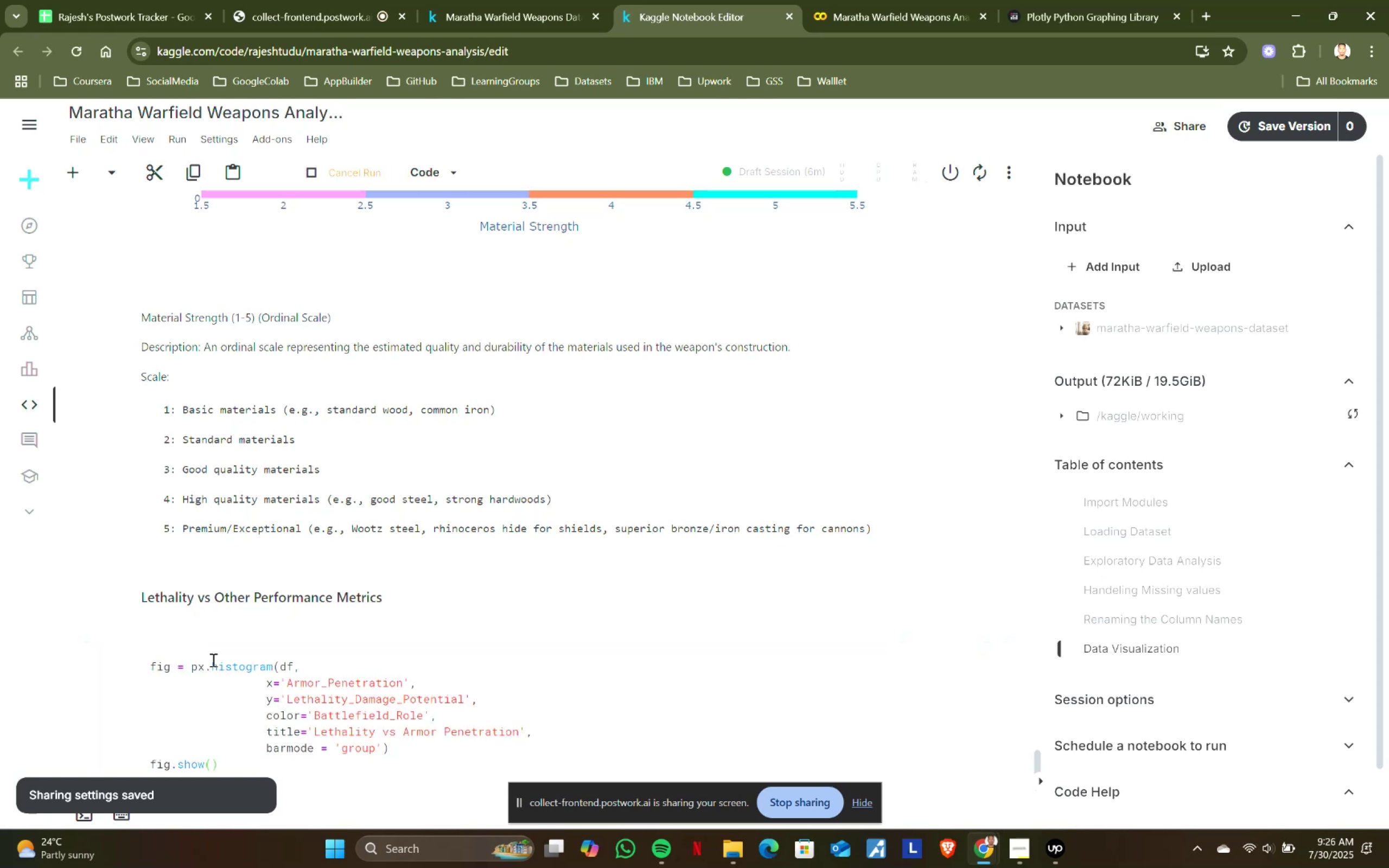 
scroll: coordinate [224, 652], scroll_direction: down, amount: 4.0
 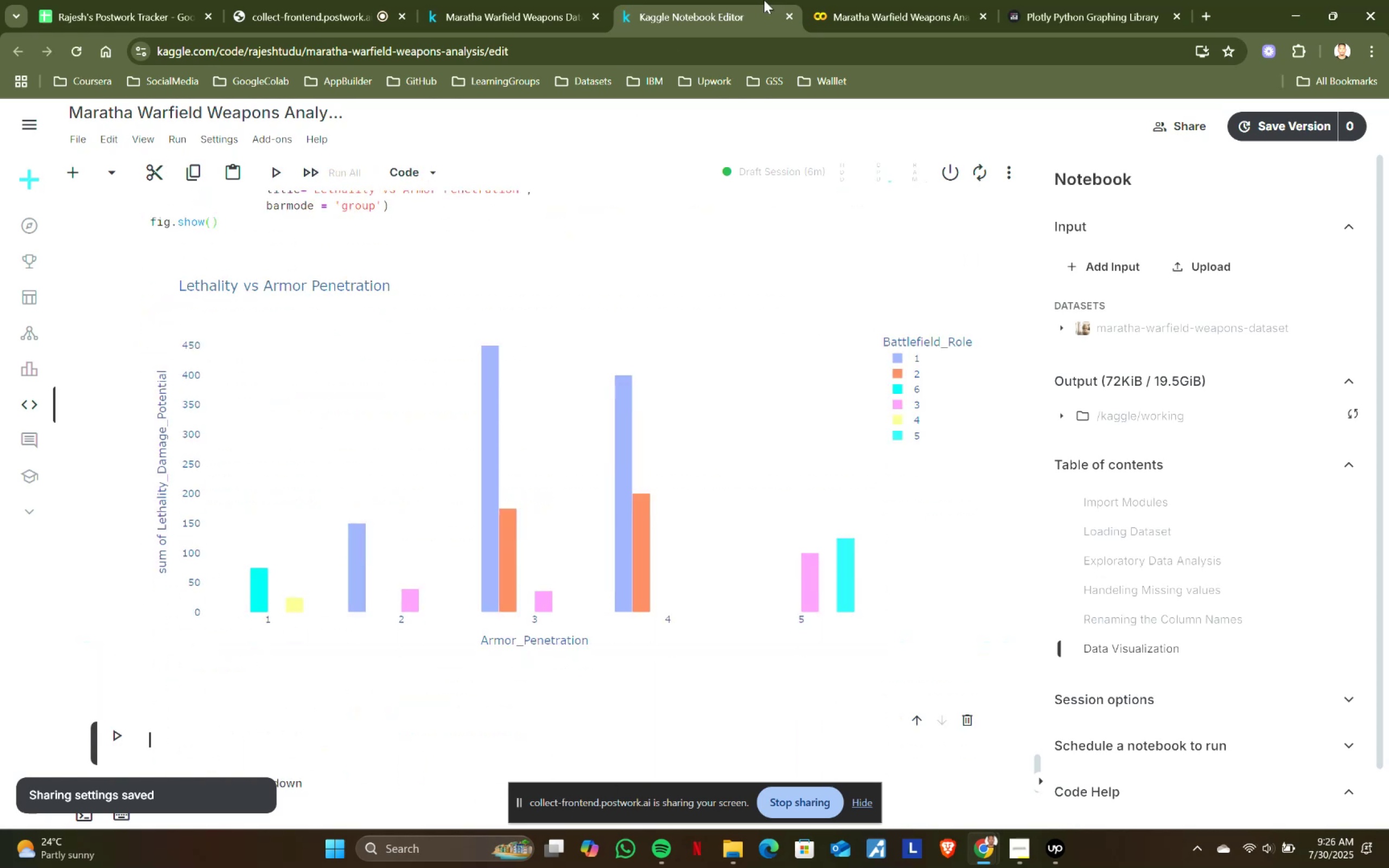 
left_click([839, 0])
 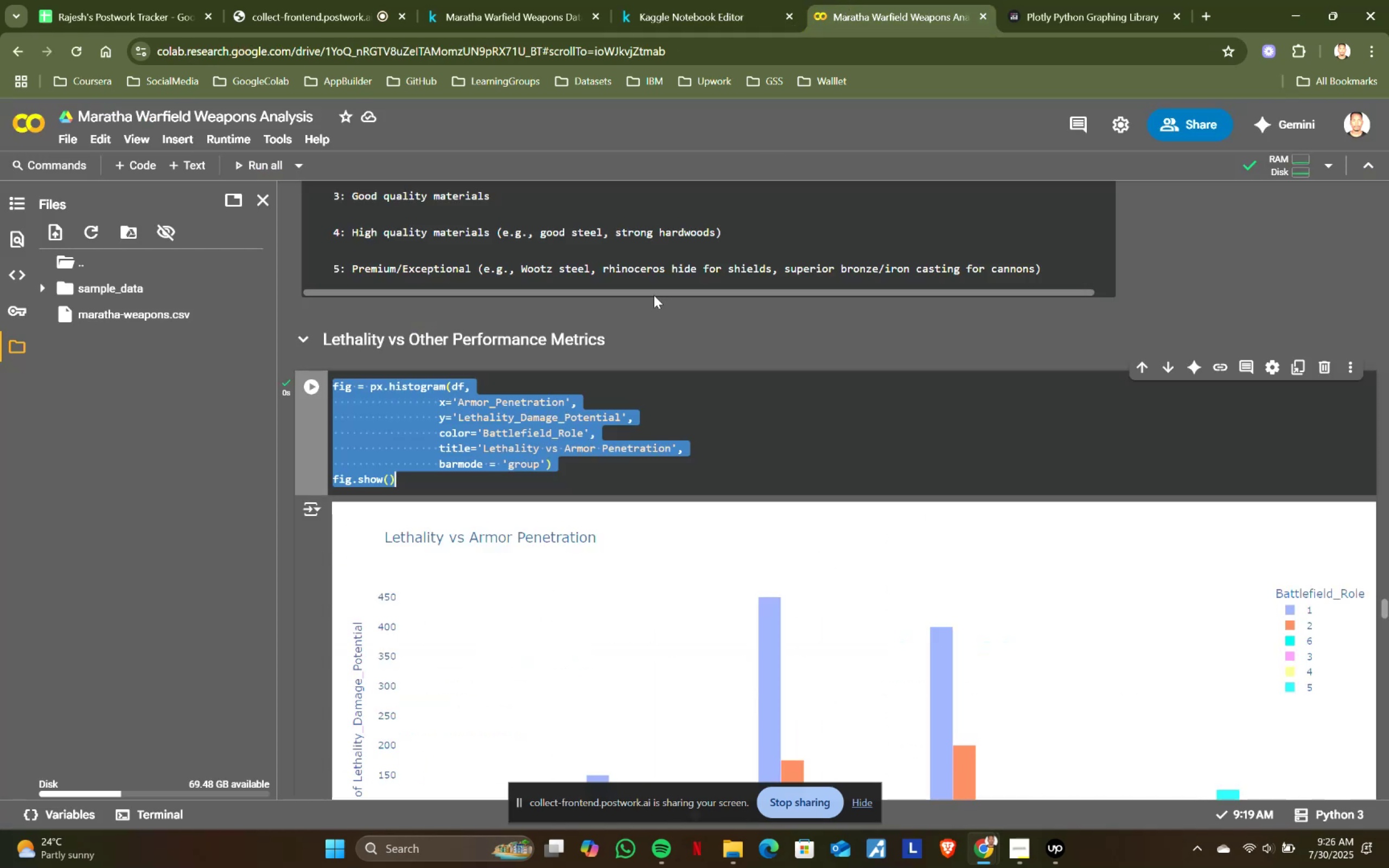 
scroll: coordinate [442, 515], scroll_direction: down, amount: 5.0
 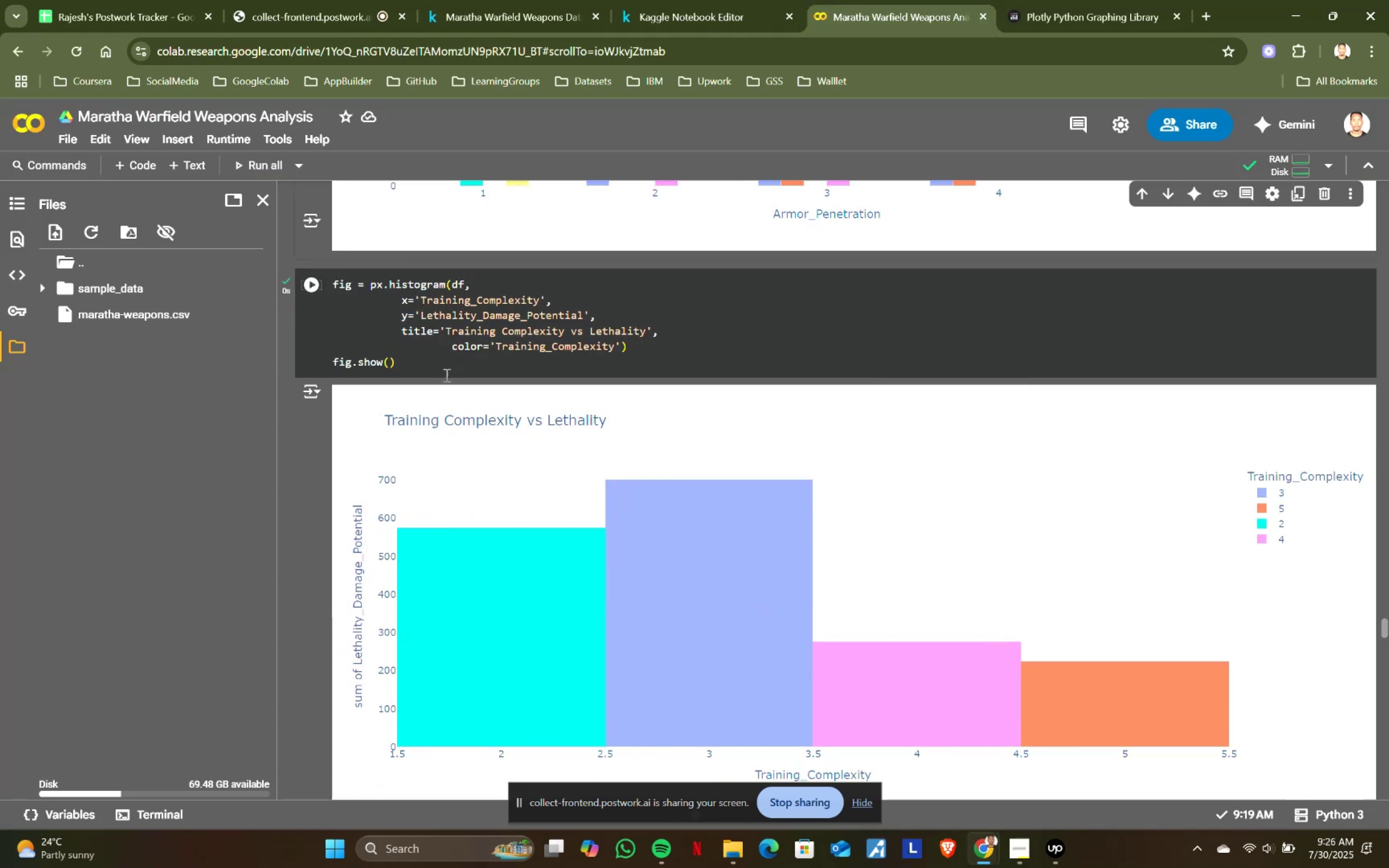 
left_click([445, 374])
 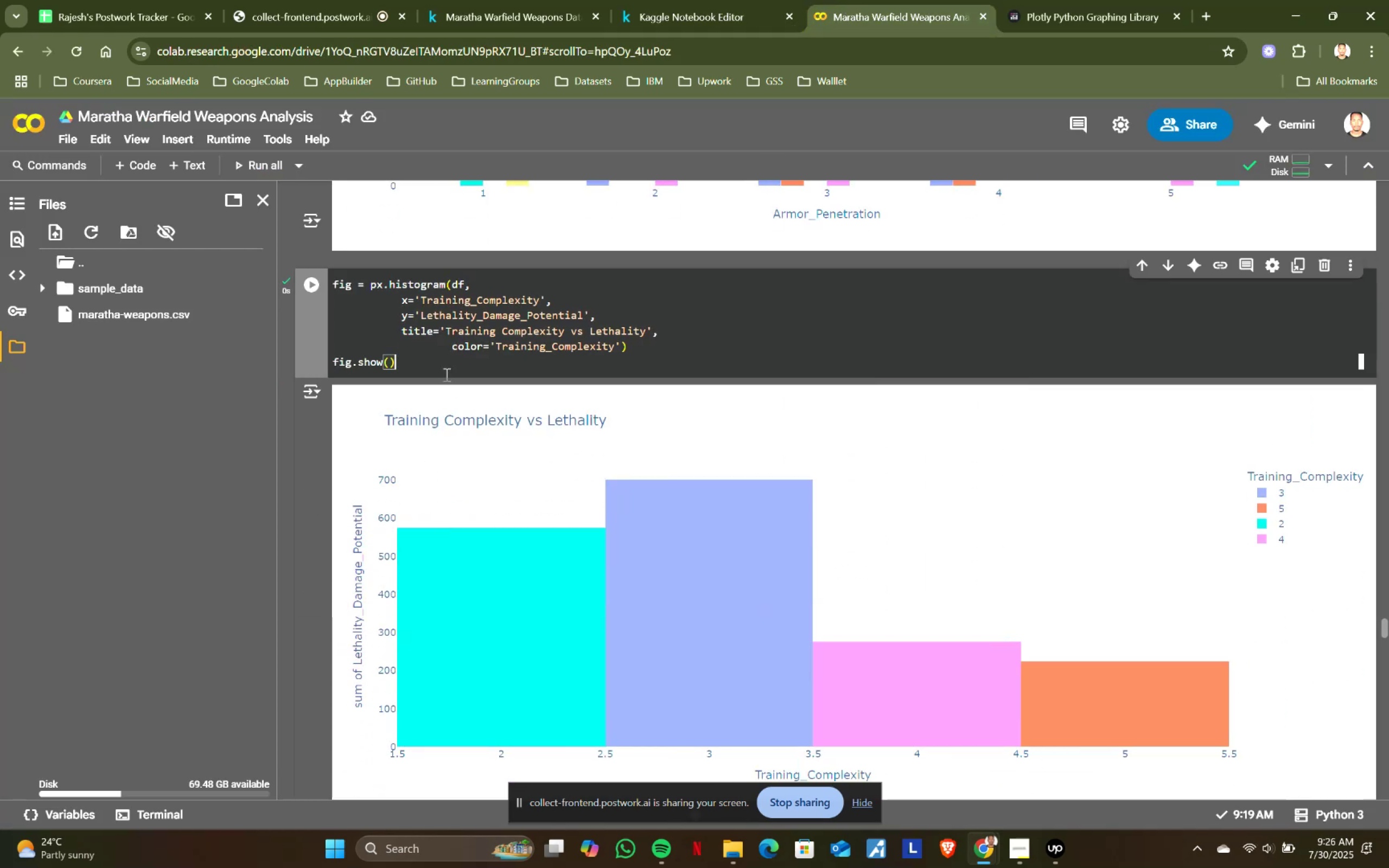 
key(Control+ControlLeft)
 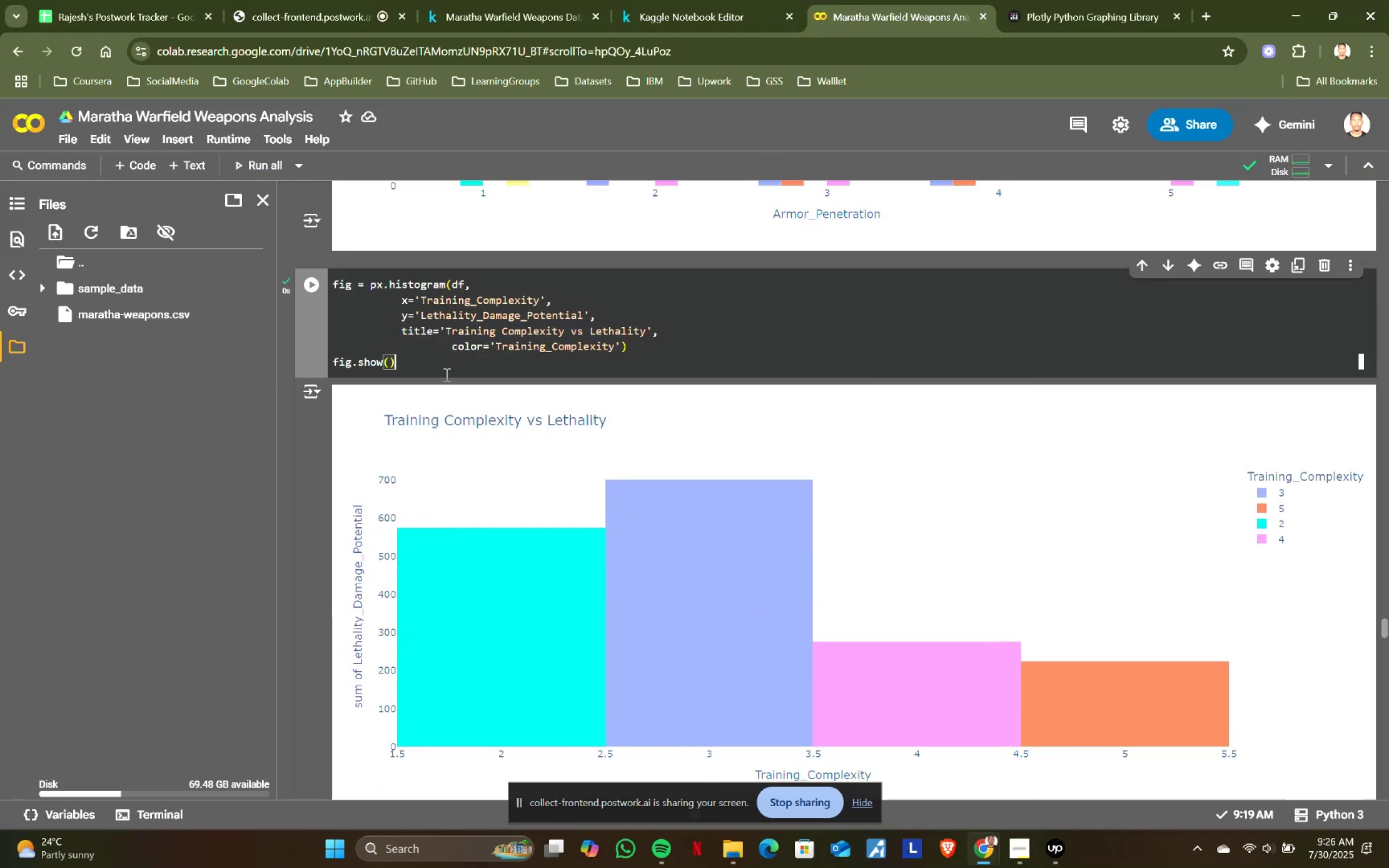 
key(Control+A)
 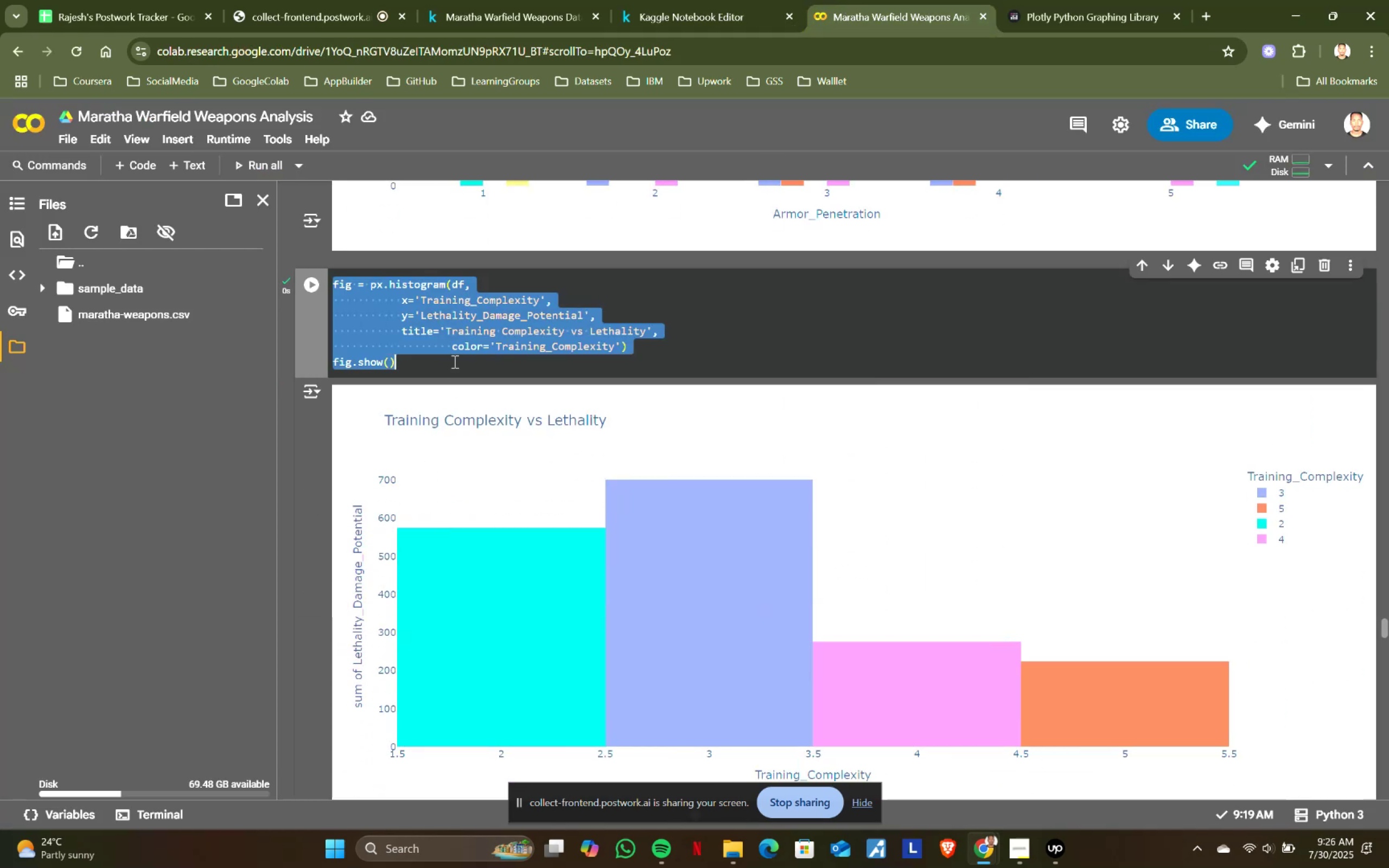 
key(Control+ControlLeft)
 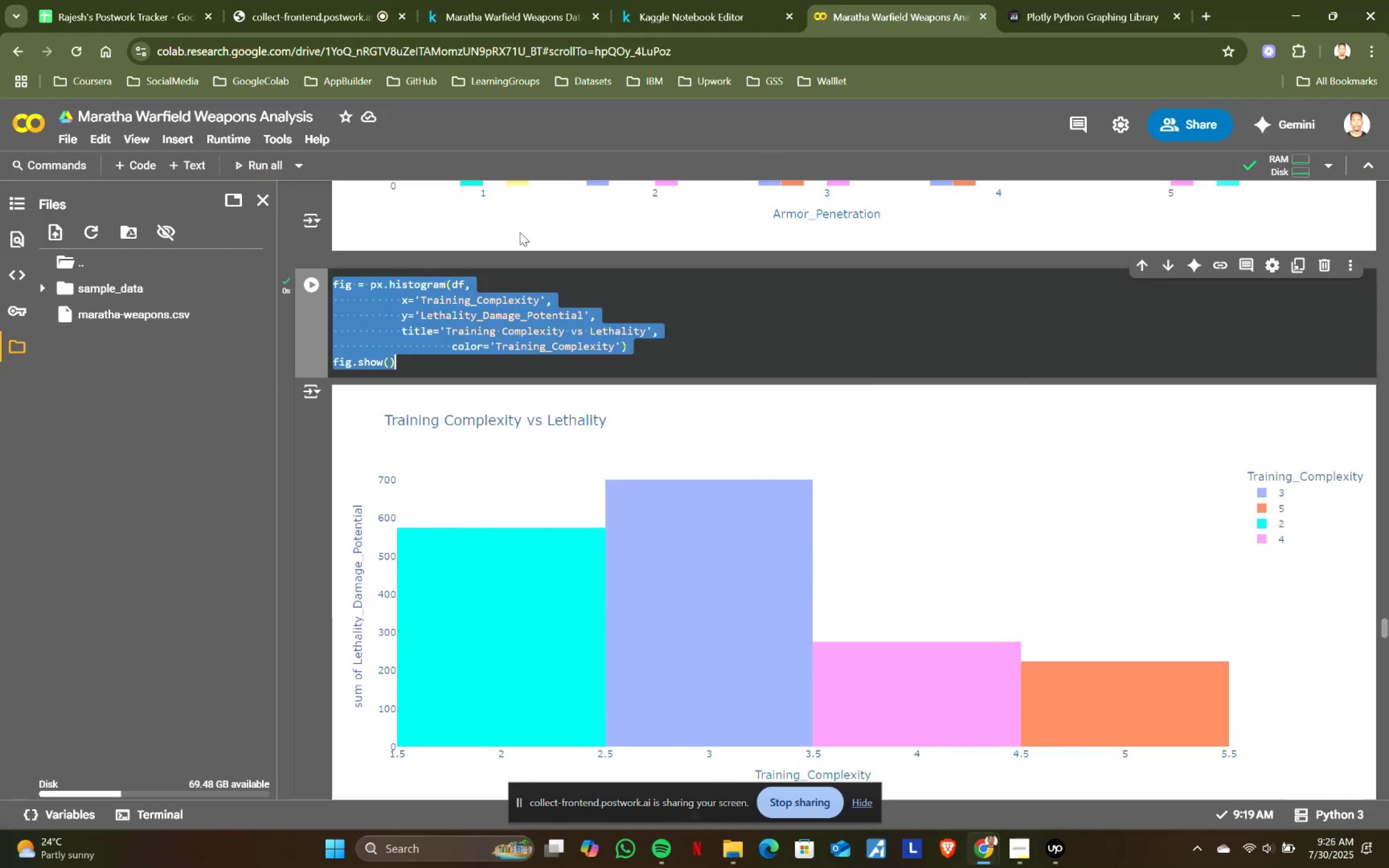 
key(Control+C)
 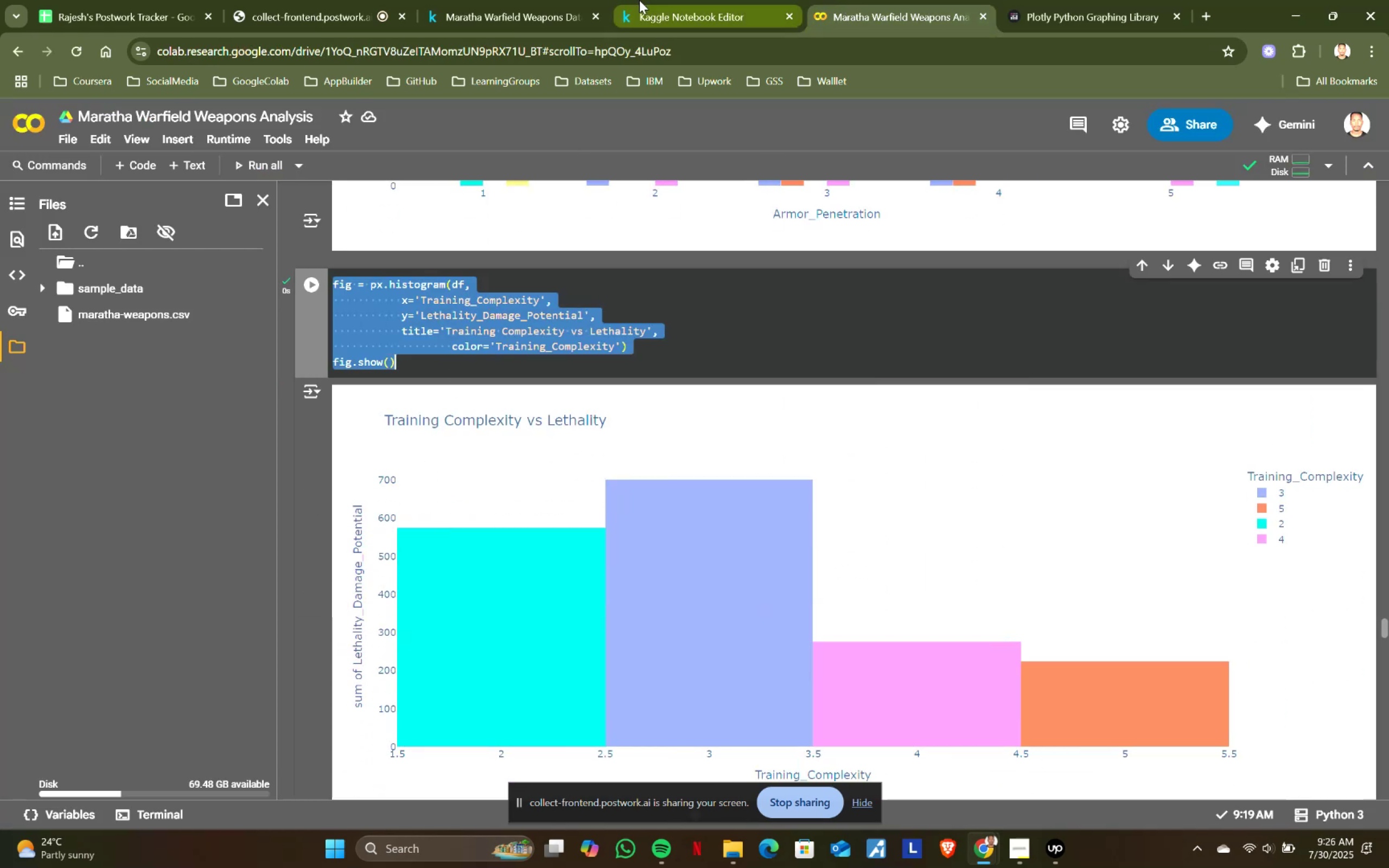 
left_click([639, 0])
 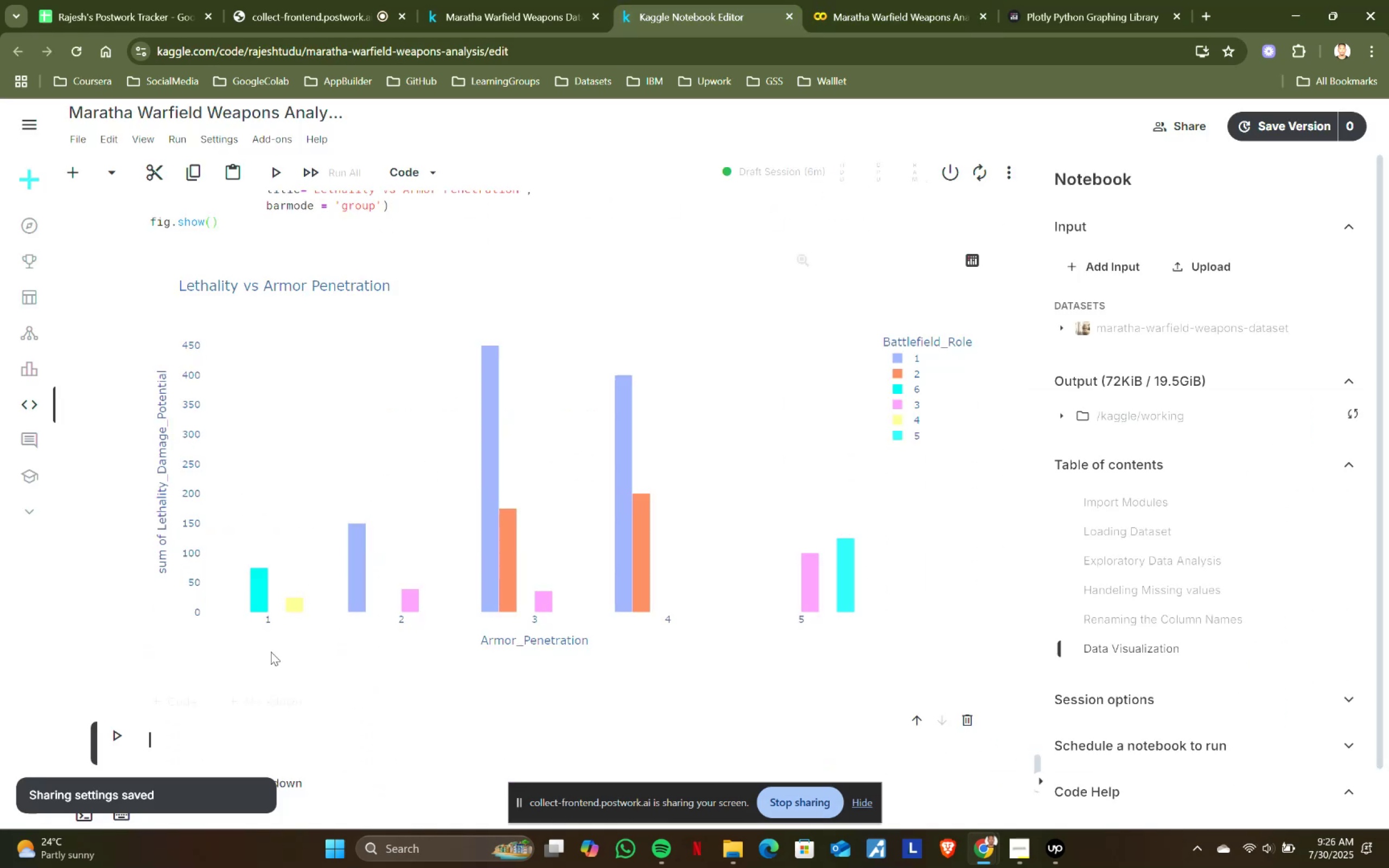 
key(Control+ControlLeft)
 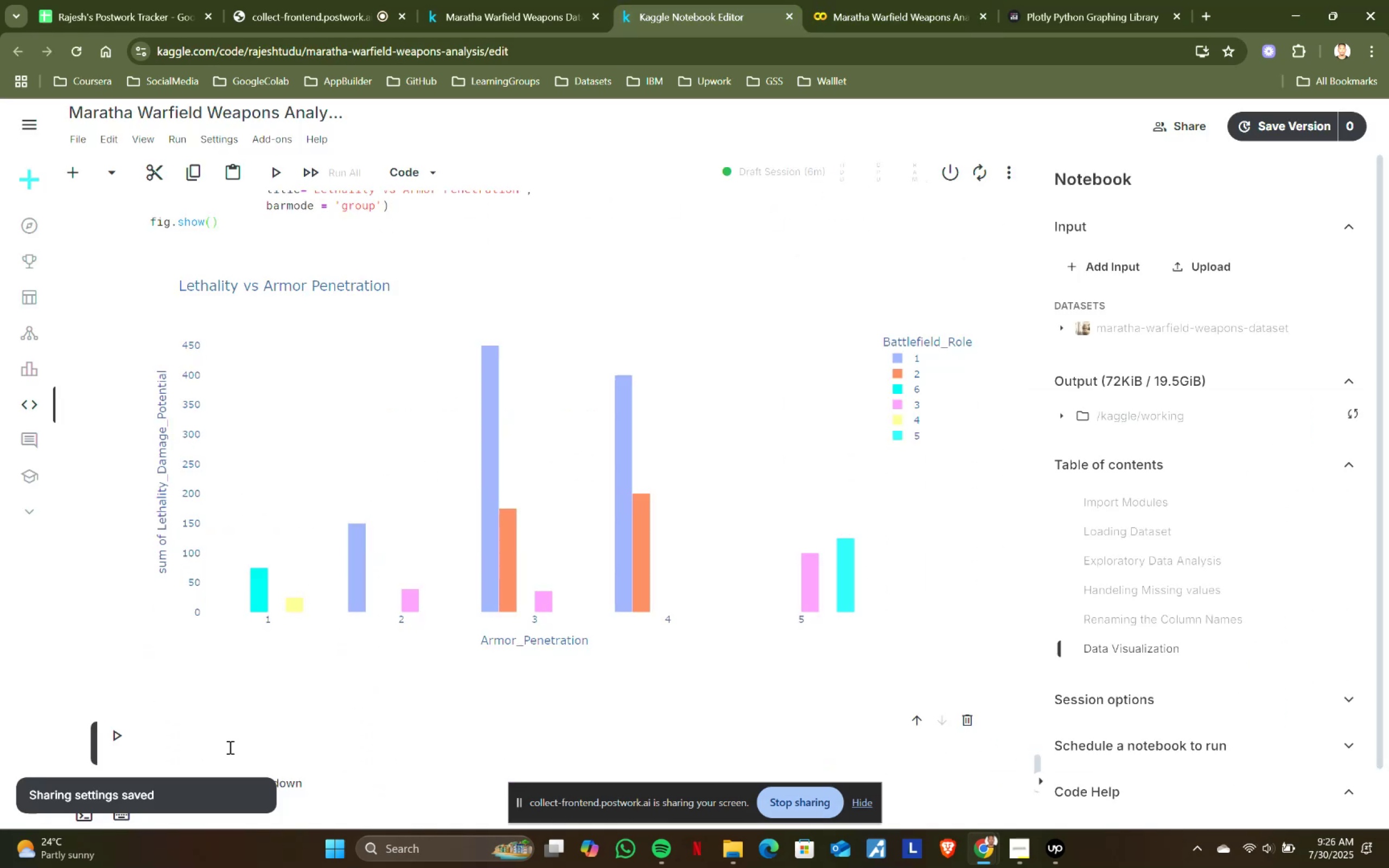 
key(Control+V)
 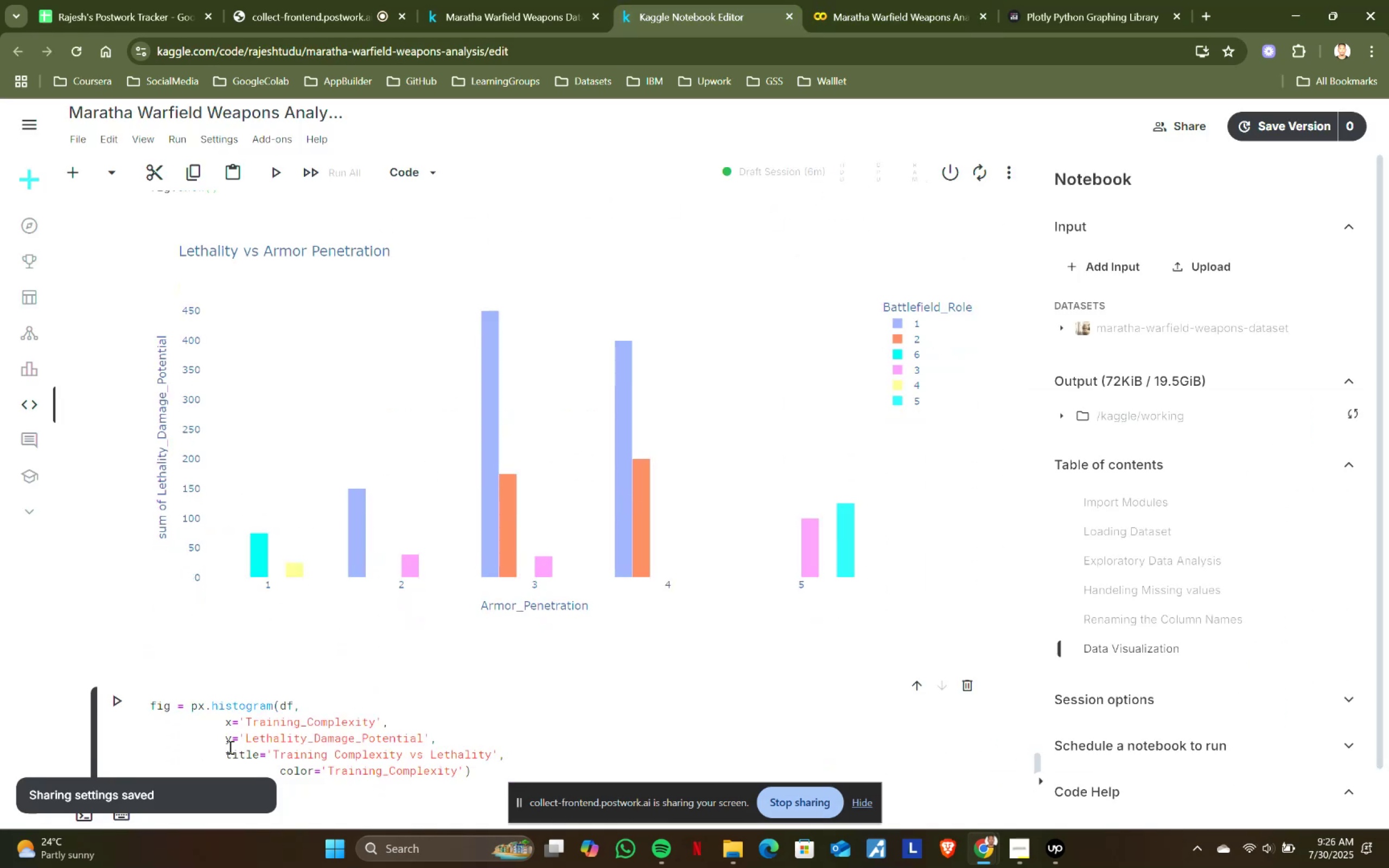 
key(Shift+ShiftRight)
 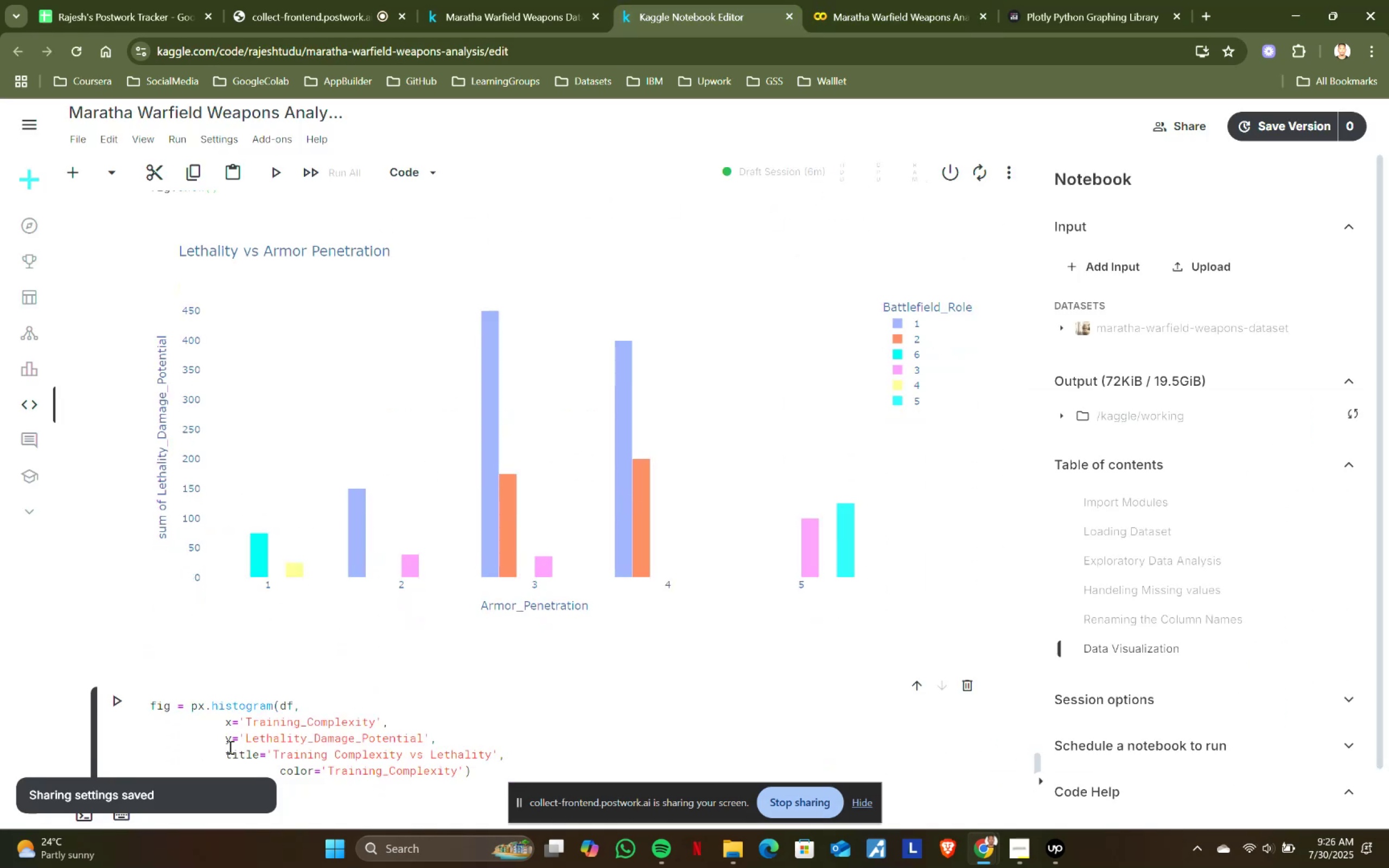 
key(Shift+Enter)
 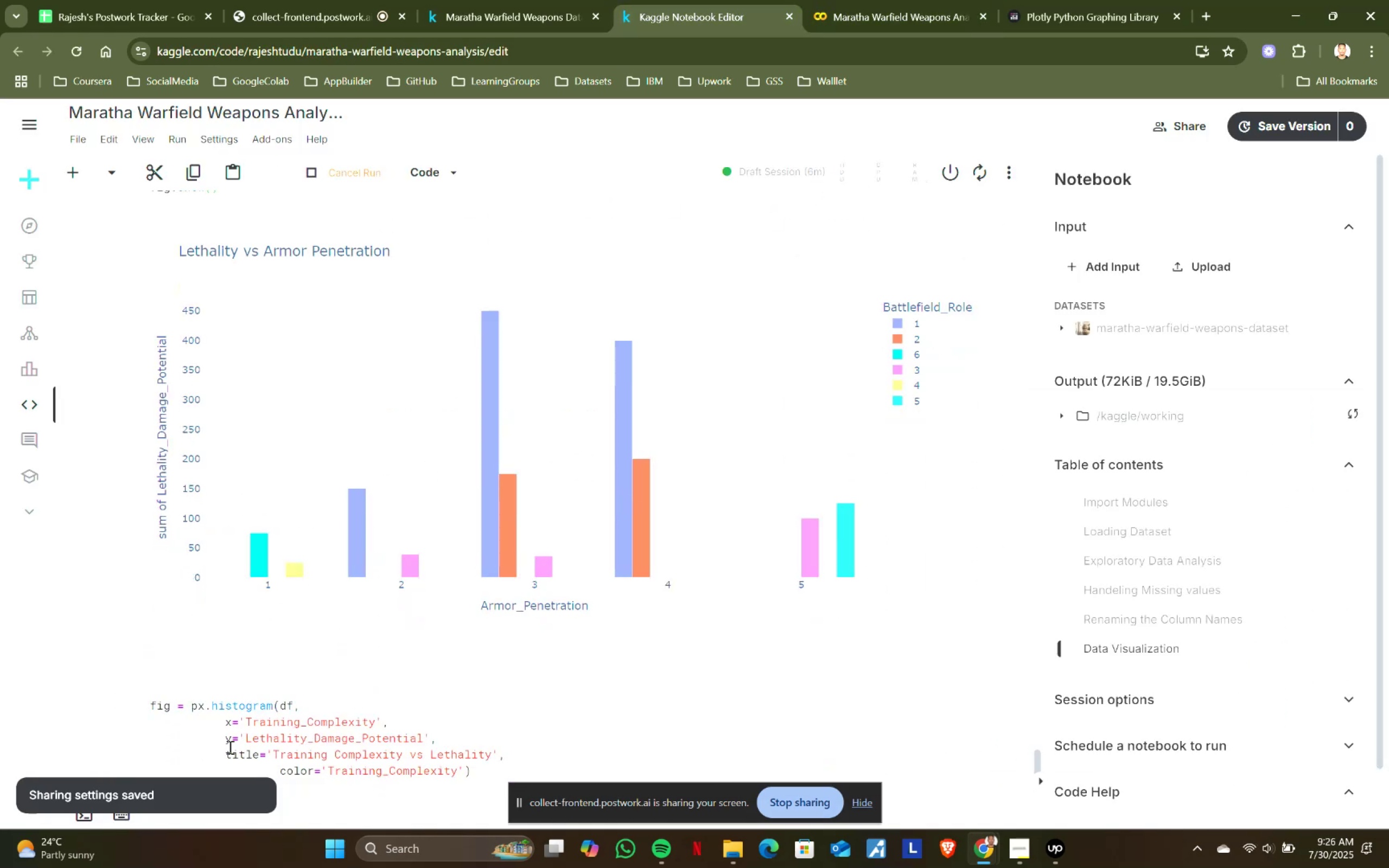 
scroll: coordinate [510, 546], scroll_direction: down, amount: 5.0
 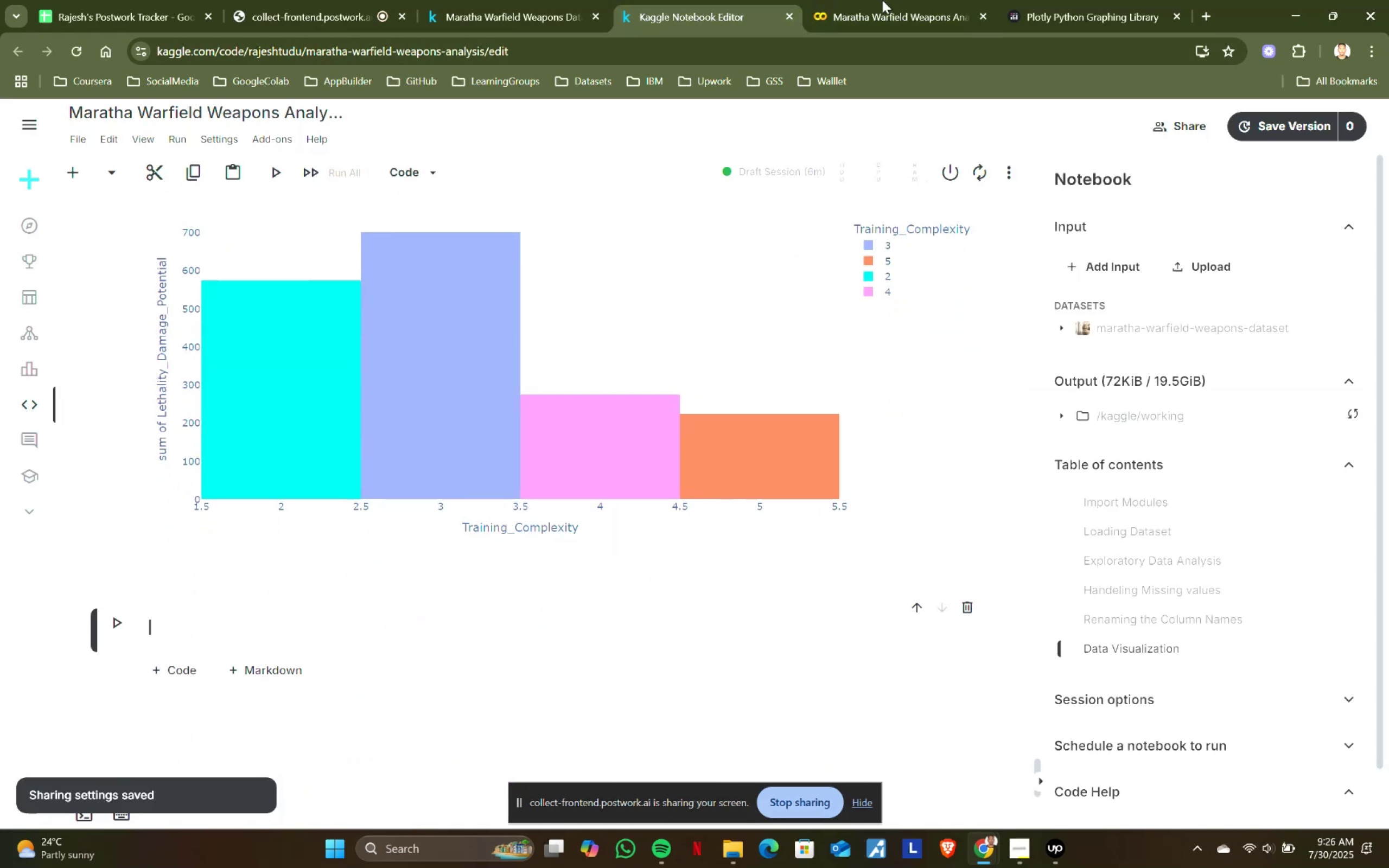 
left_click([904, 0])
 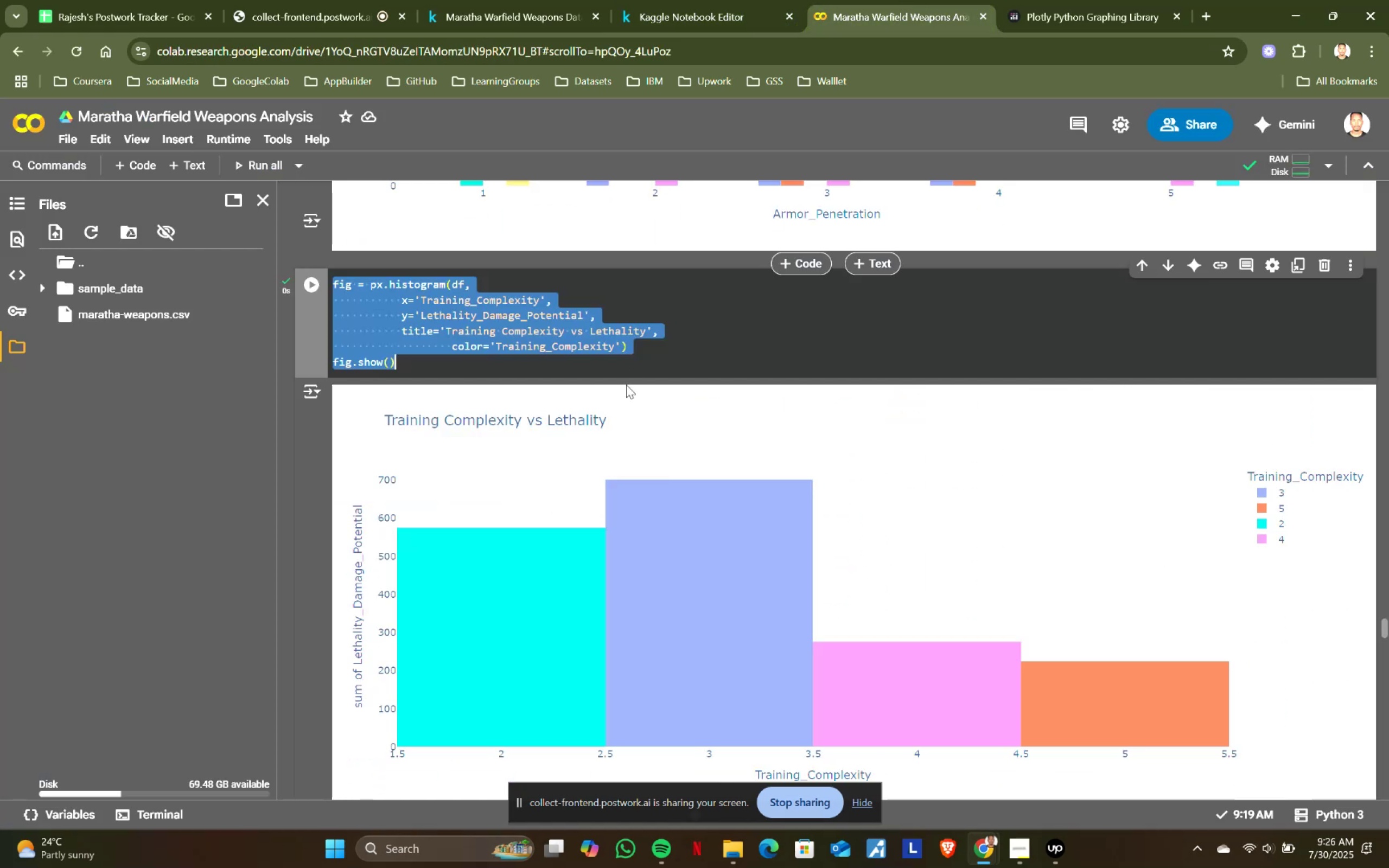 
scroll: coordinate [626, 385], scroll_direction: down, amount: 4.0
 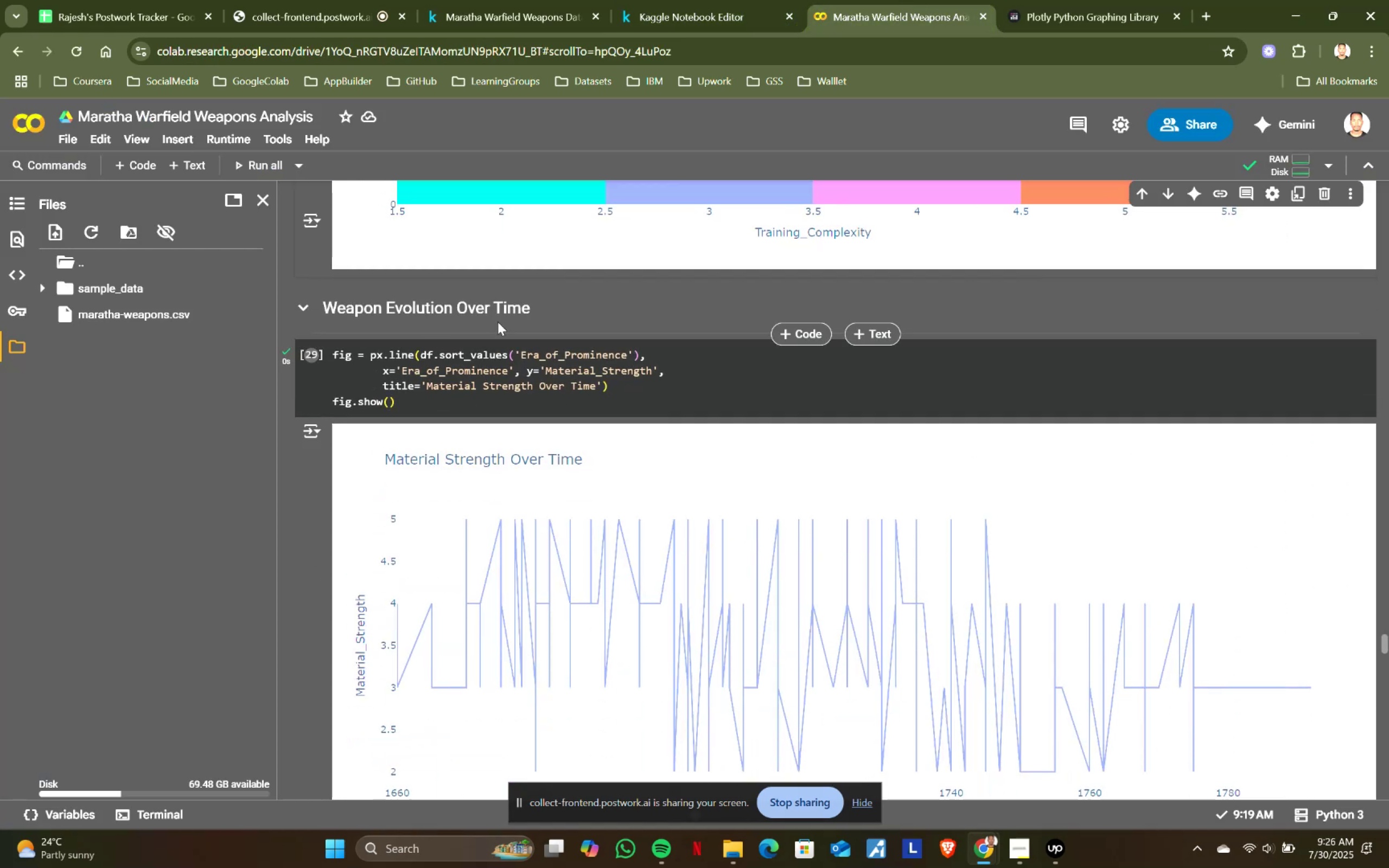 
left_click_drag(start_coordinate=[545, 304], to_coordinate=[327, 304])
 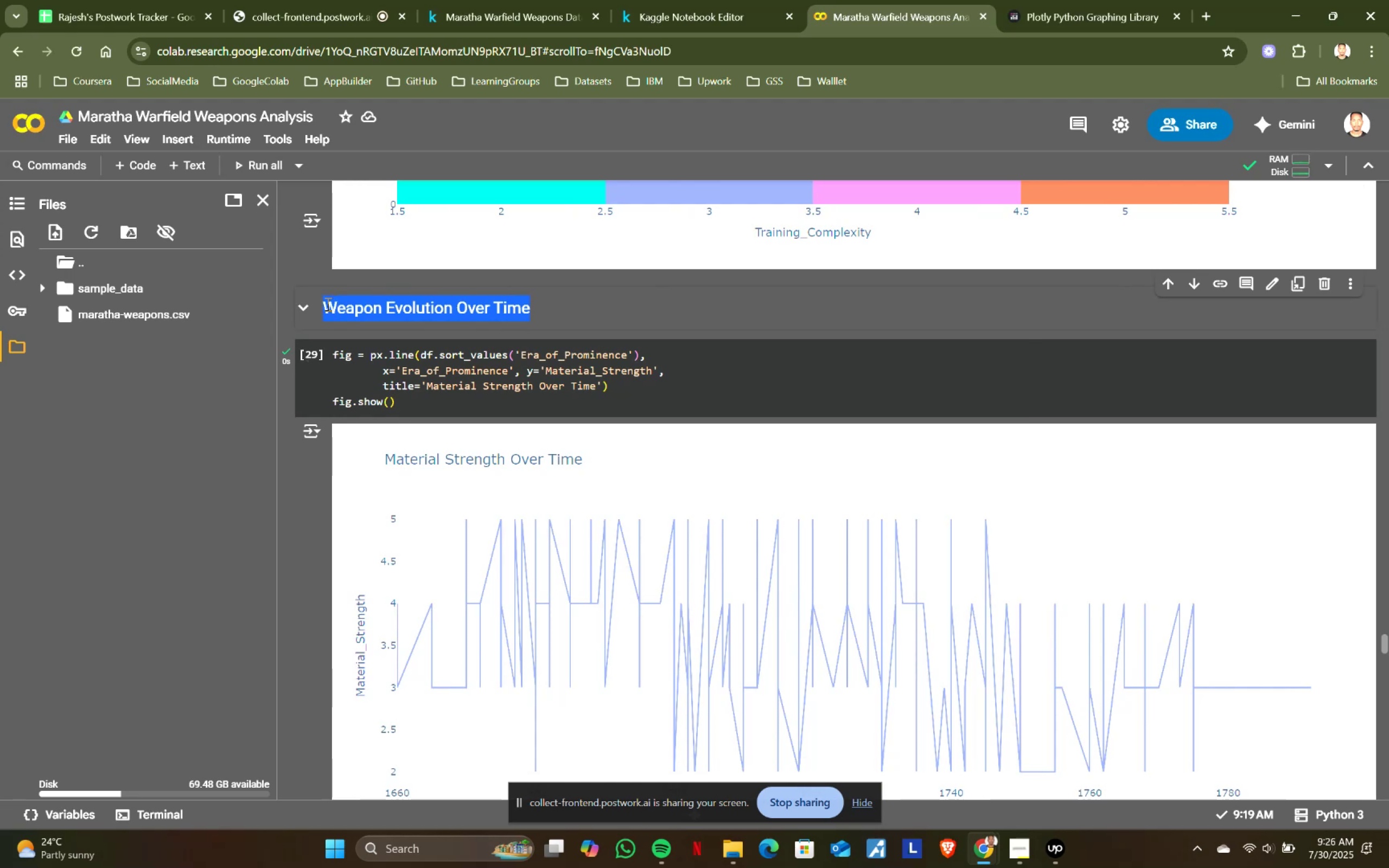 
key(Control+ControlLeft)
 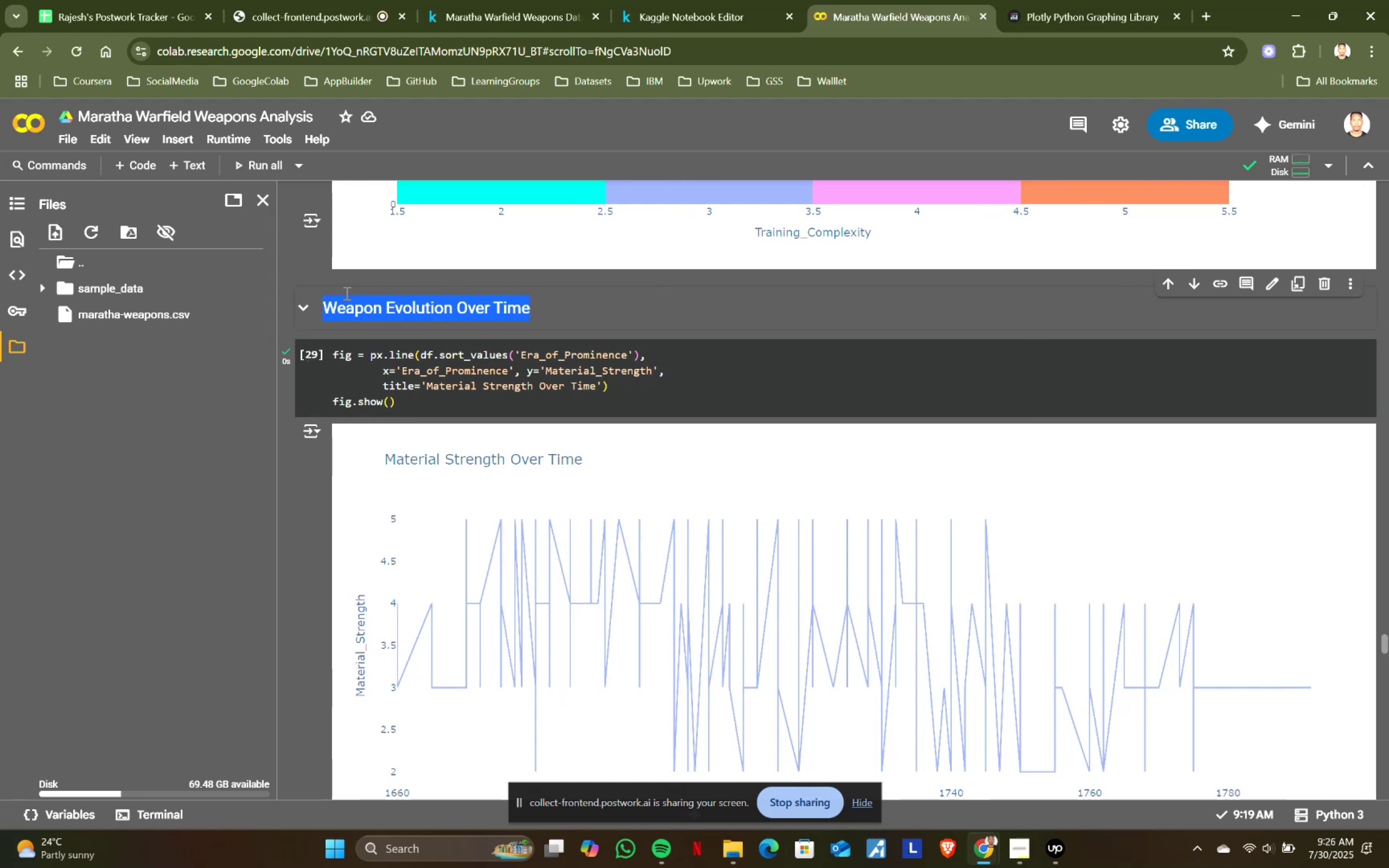 
key(Control+C)
 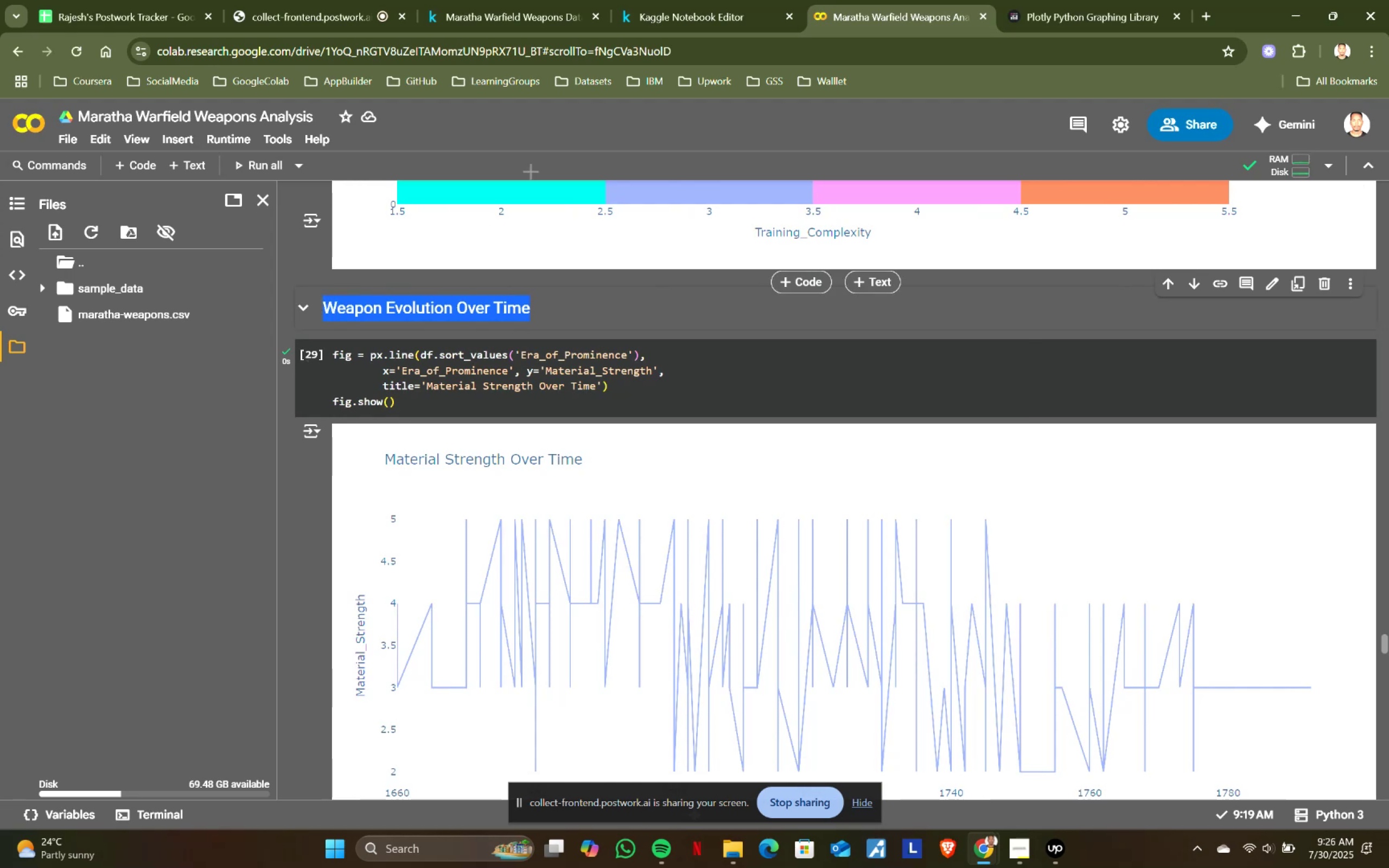 
key(Control+ControlLeft)
 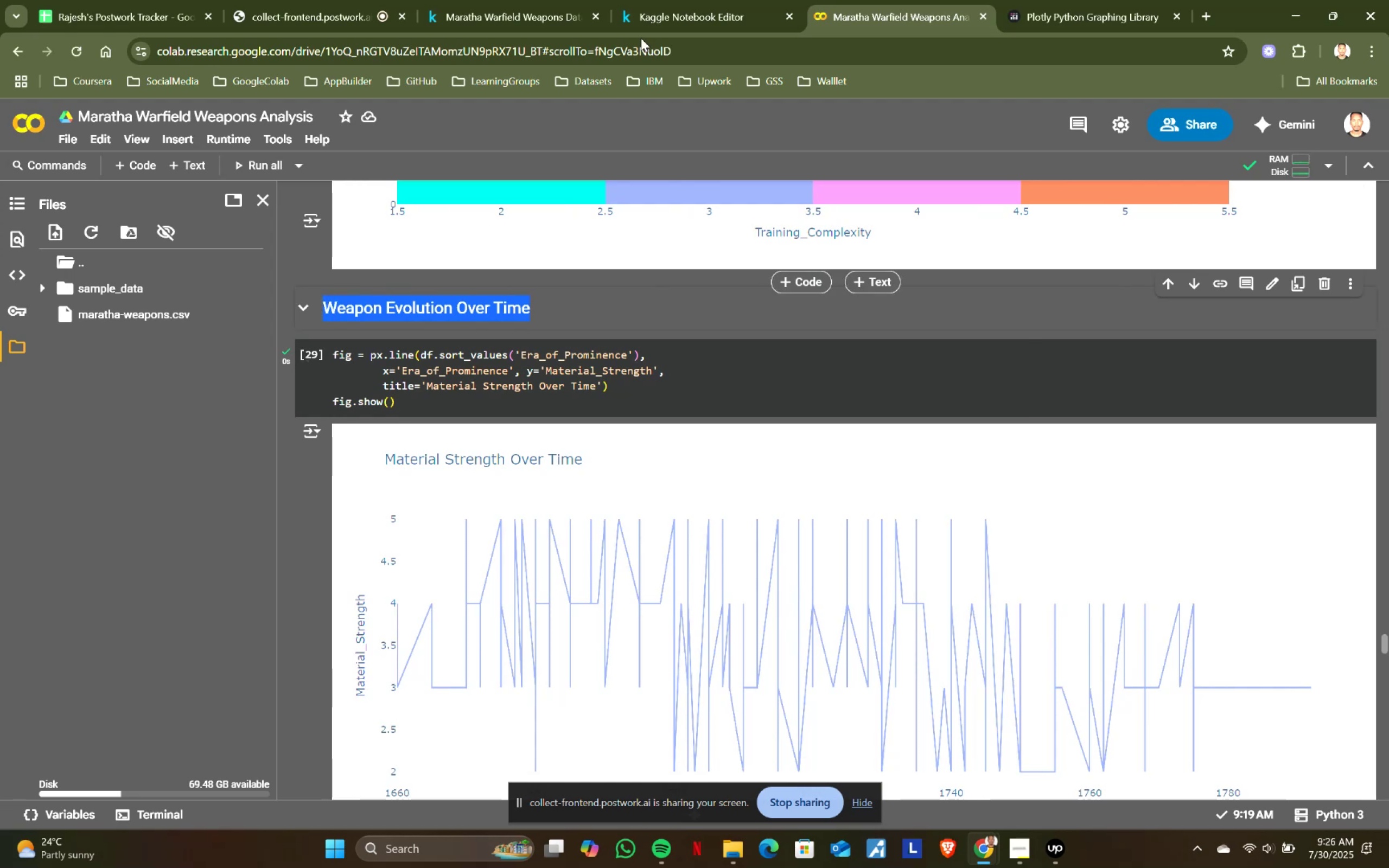 
key(Control+C)
 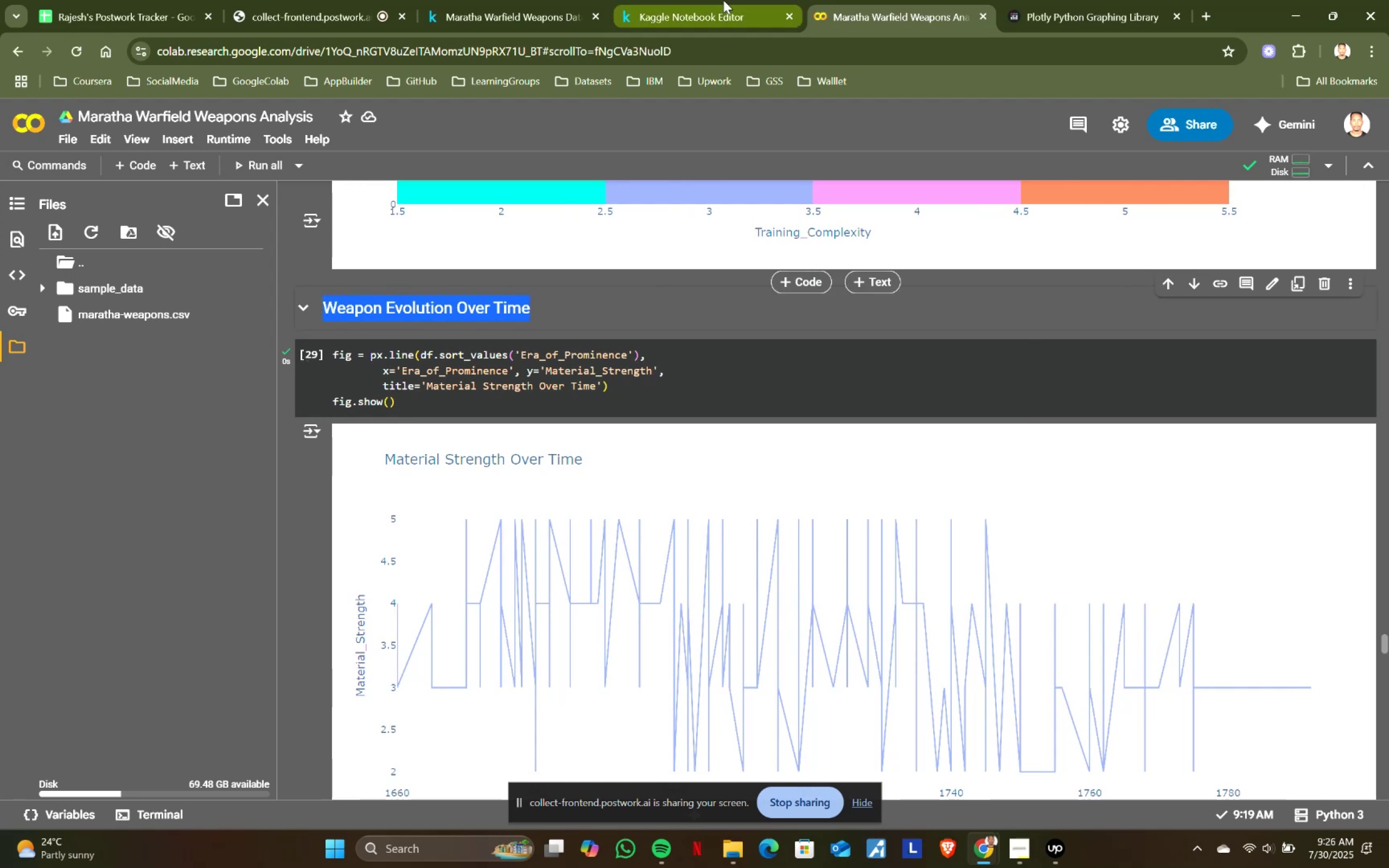 
left_click([723, 0])
 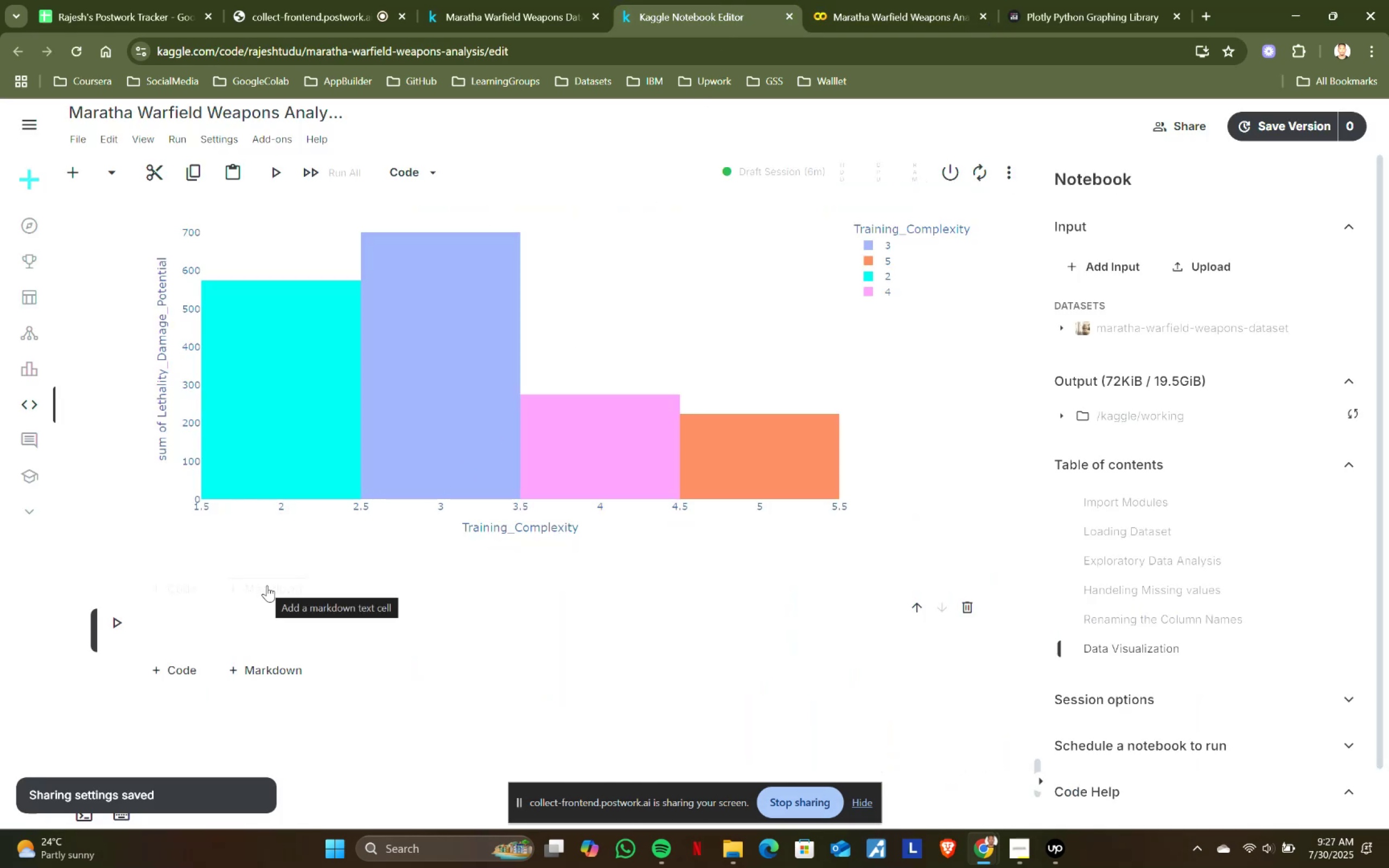 
double_click([218, 621])
 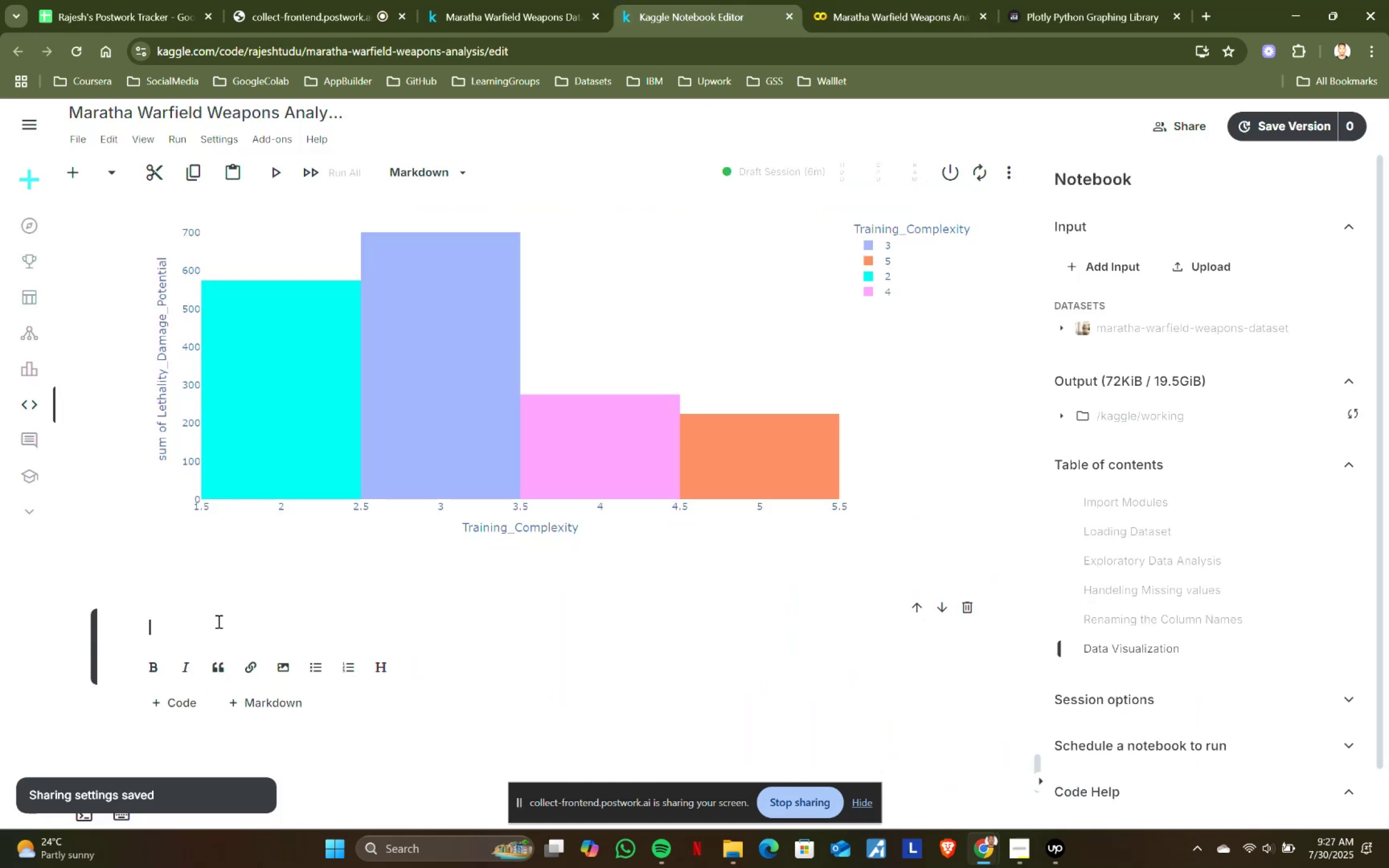 
key(Shift+3)
 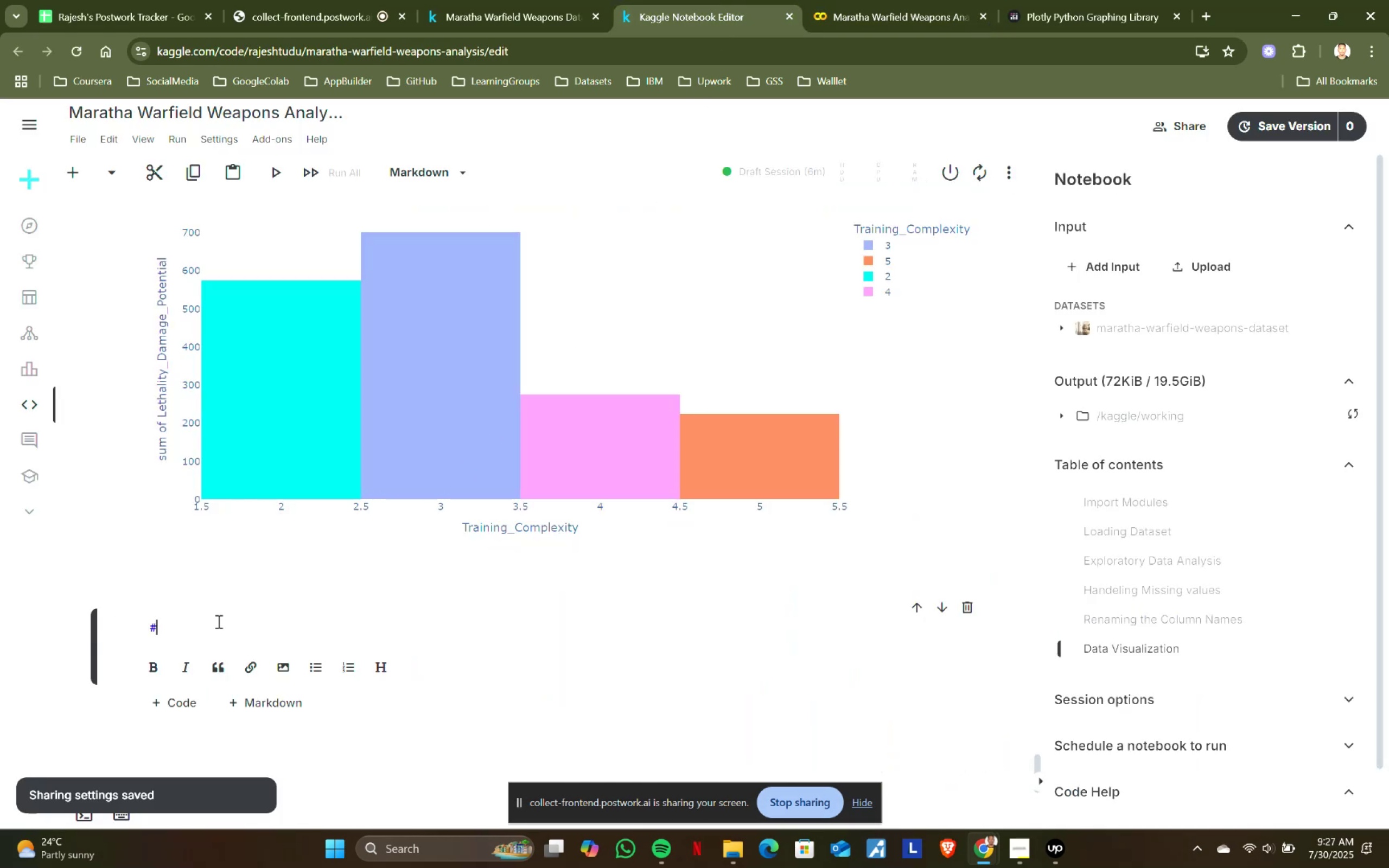 
hold_key(key=3, duration=0.5)
 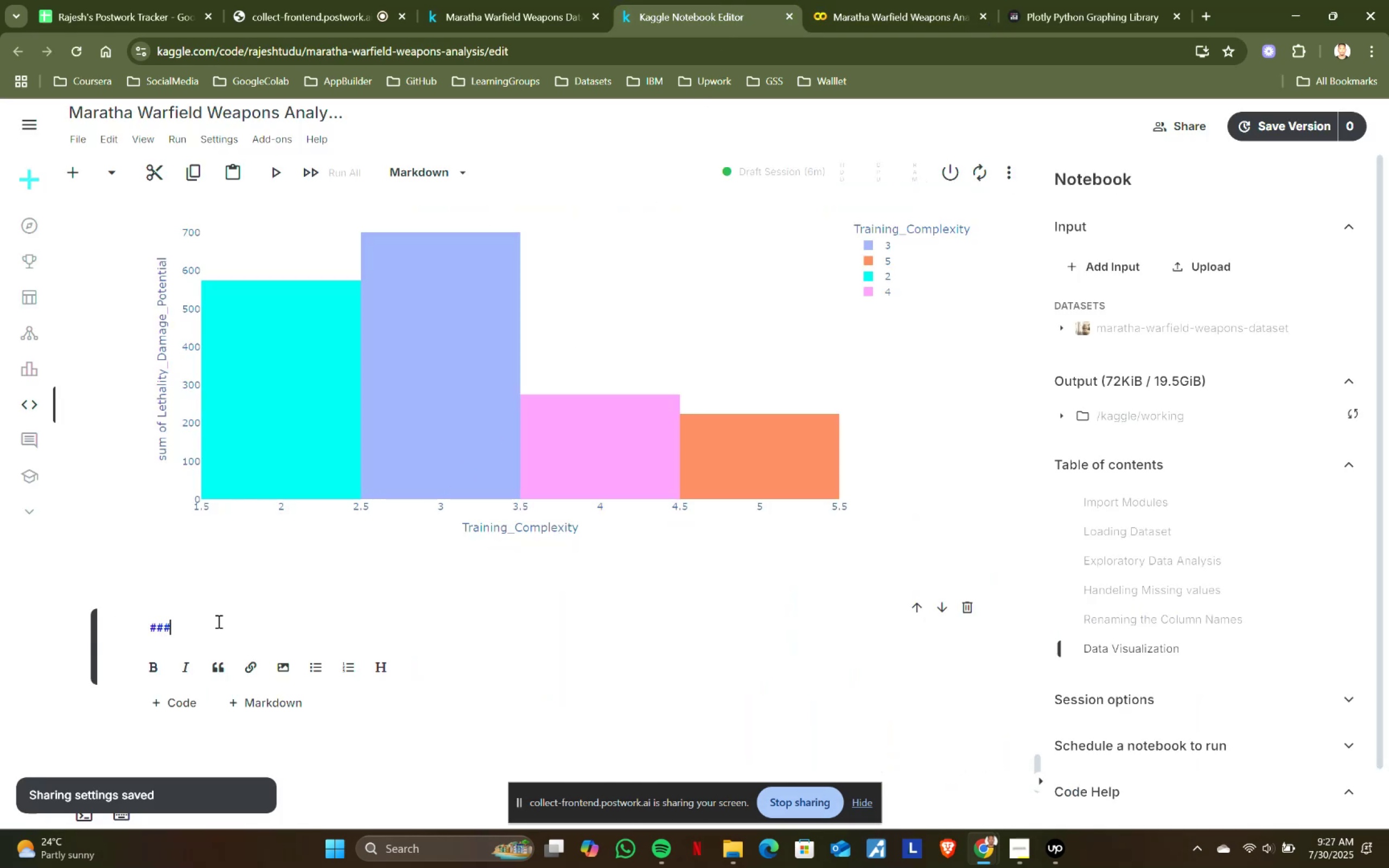 
key(Space)
 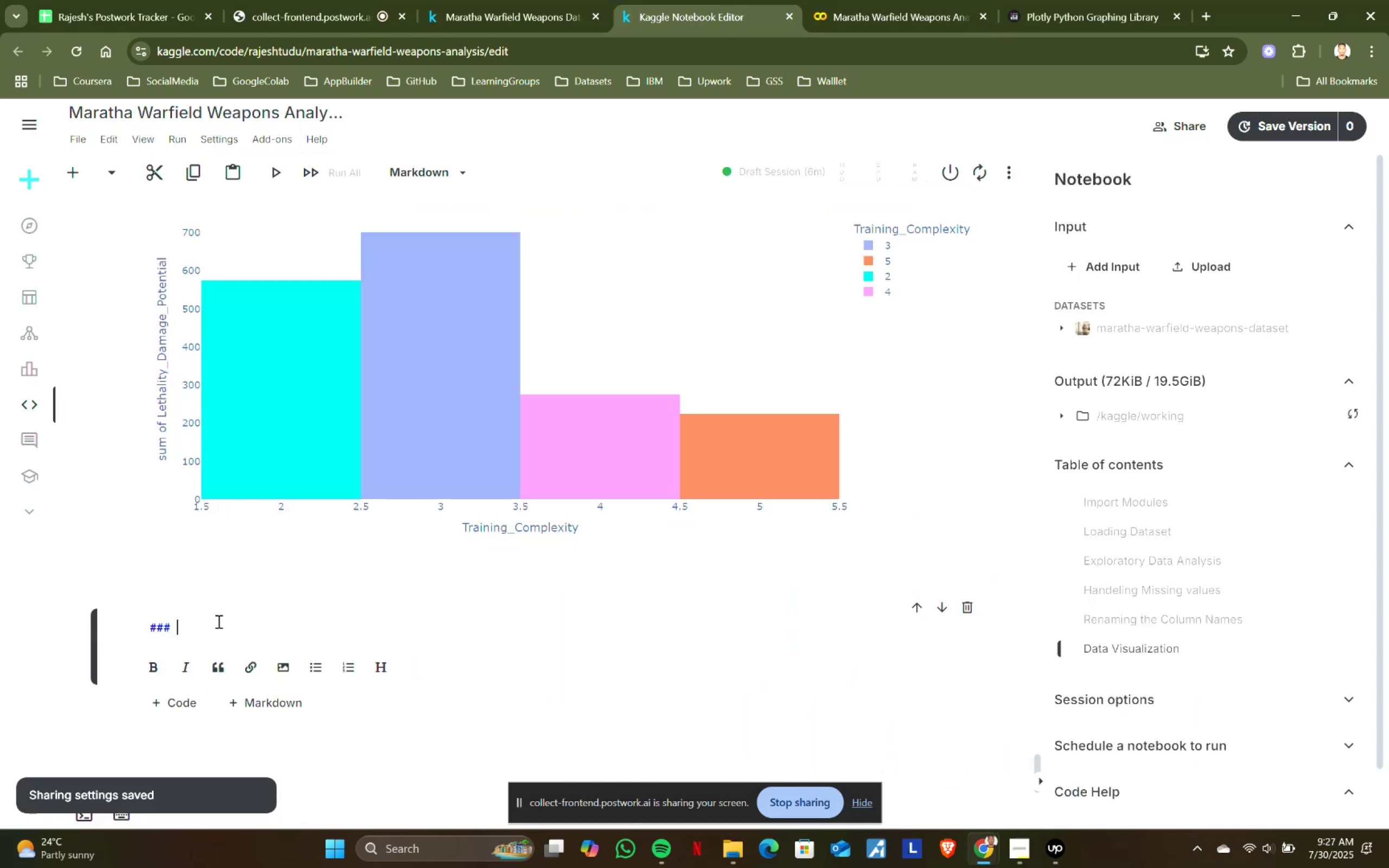 
key(Control+ControlLeft)
 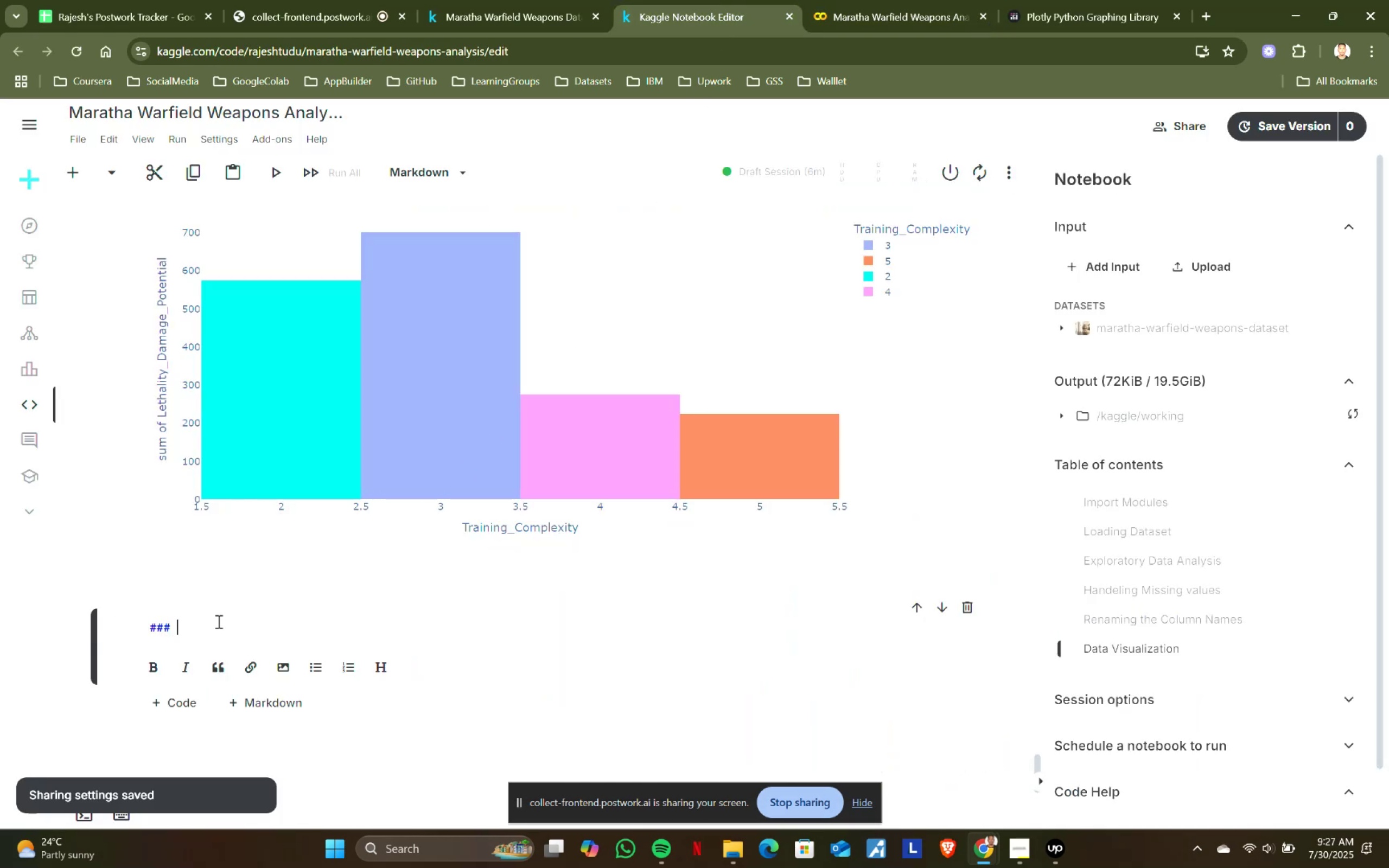 
key(Control+V)
 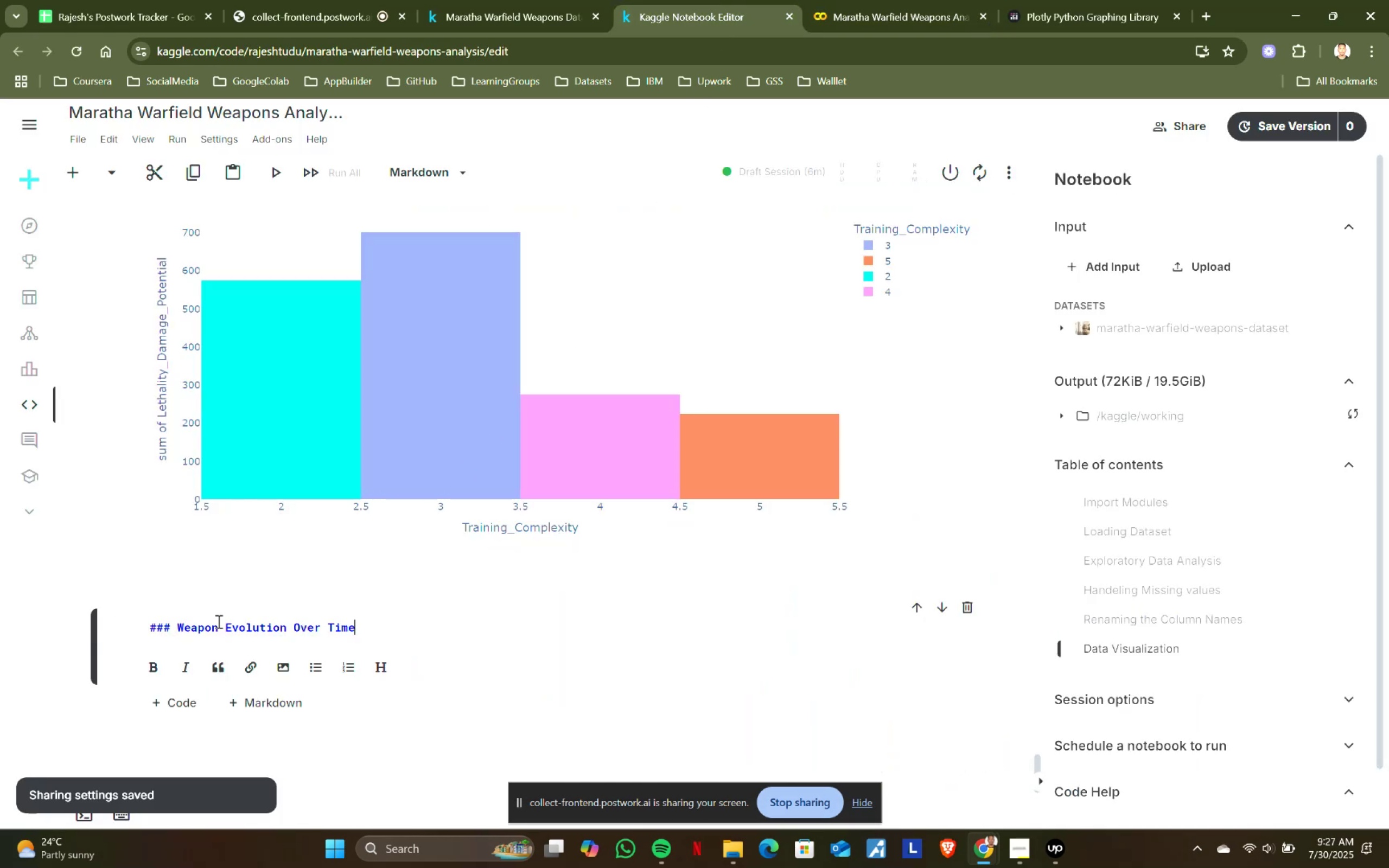 
key(Shift+ShiftRight)
 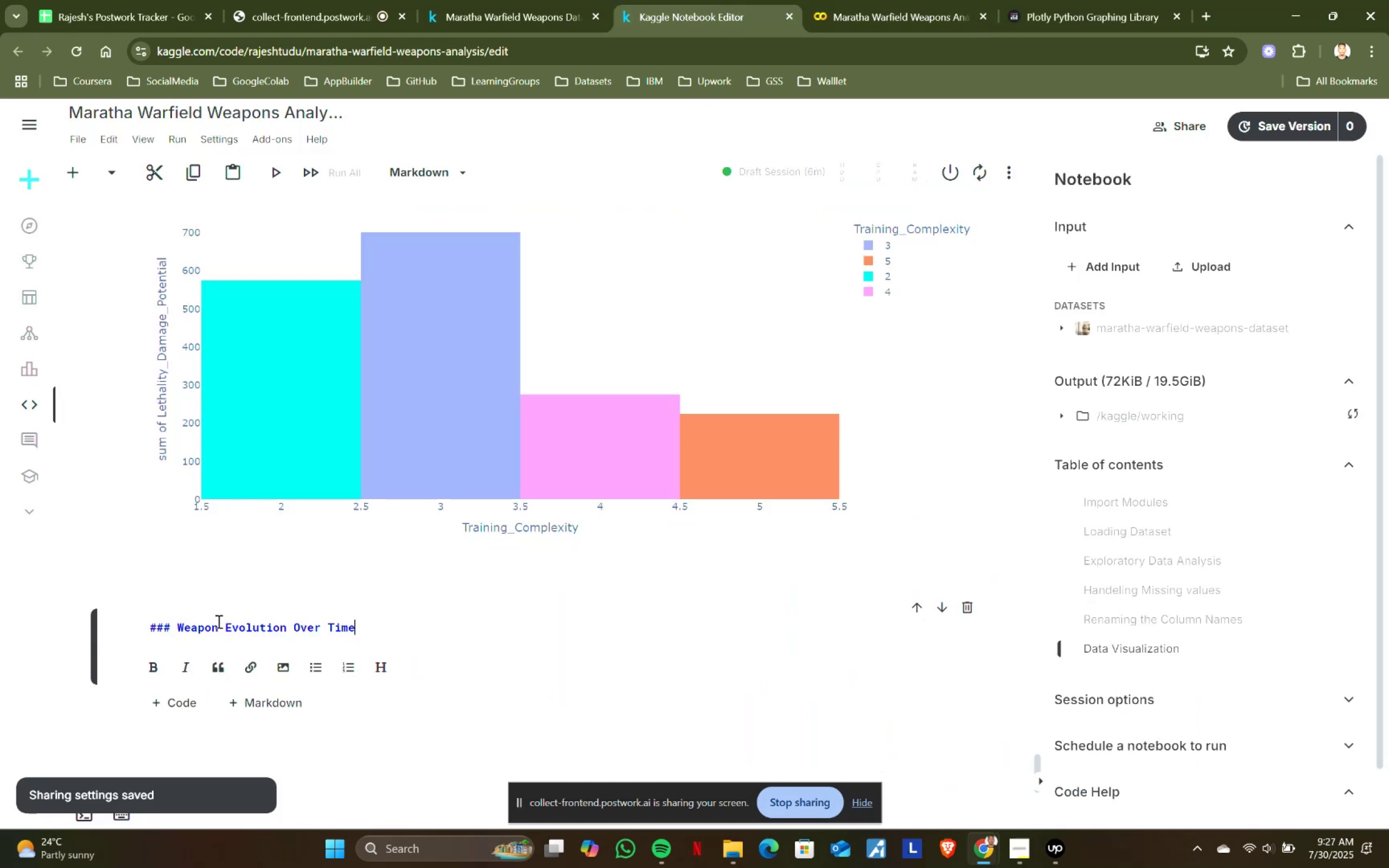 
key(Shift+Enter)
 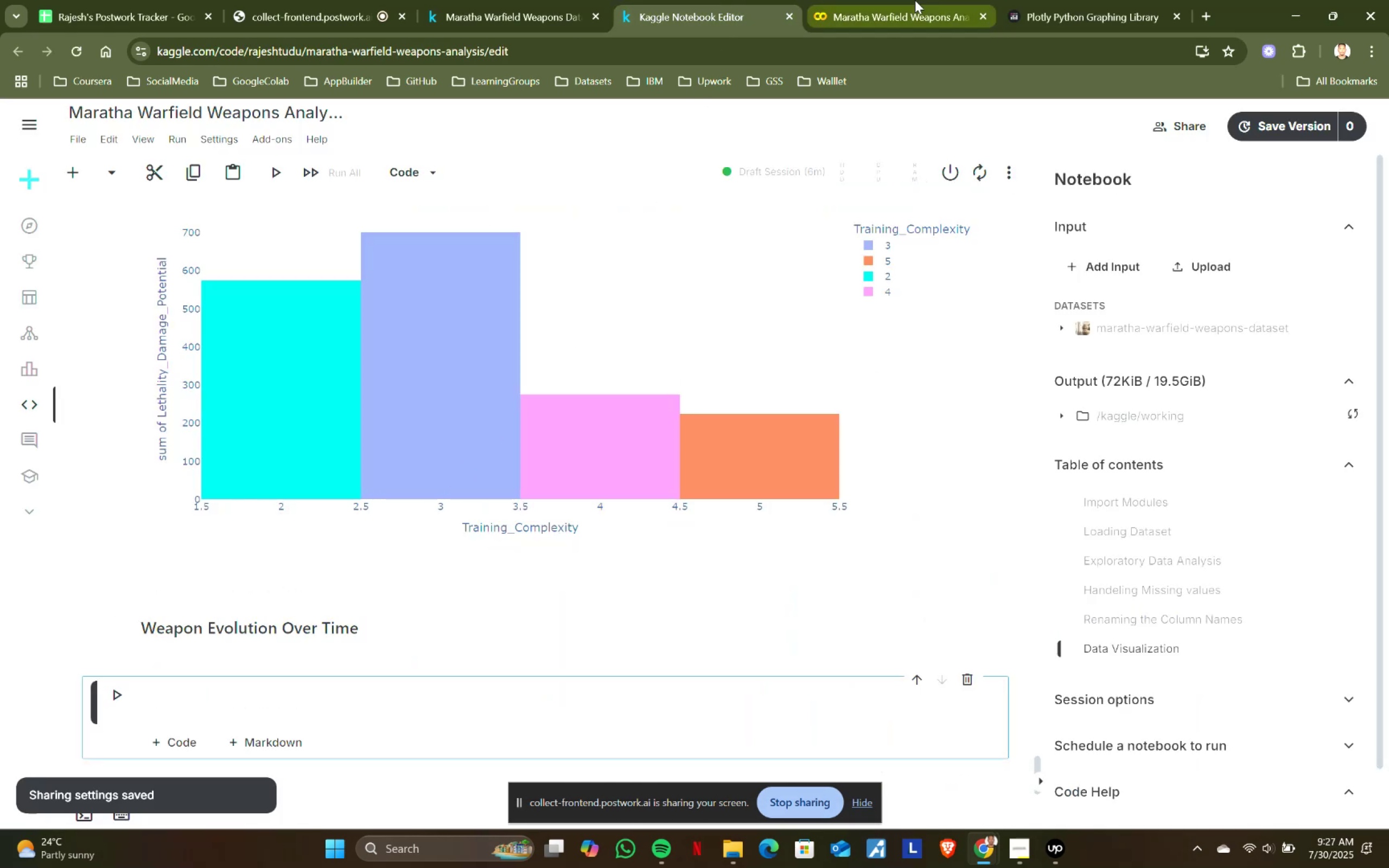 
left_click([910, 0])
 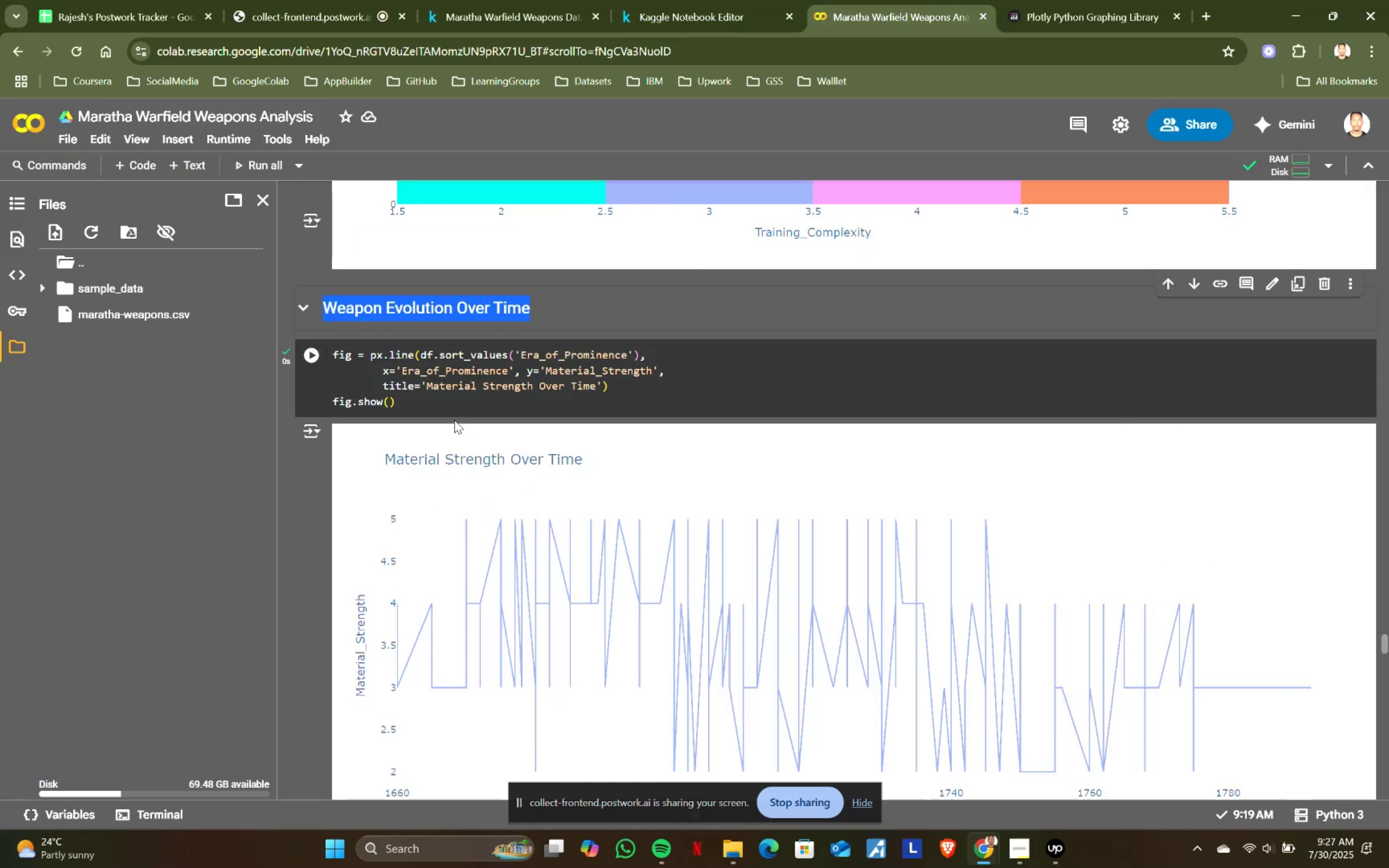 
left_click([438, 411])
 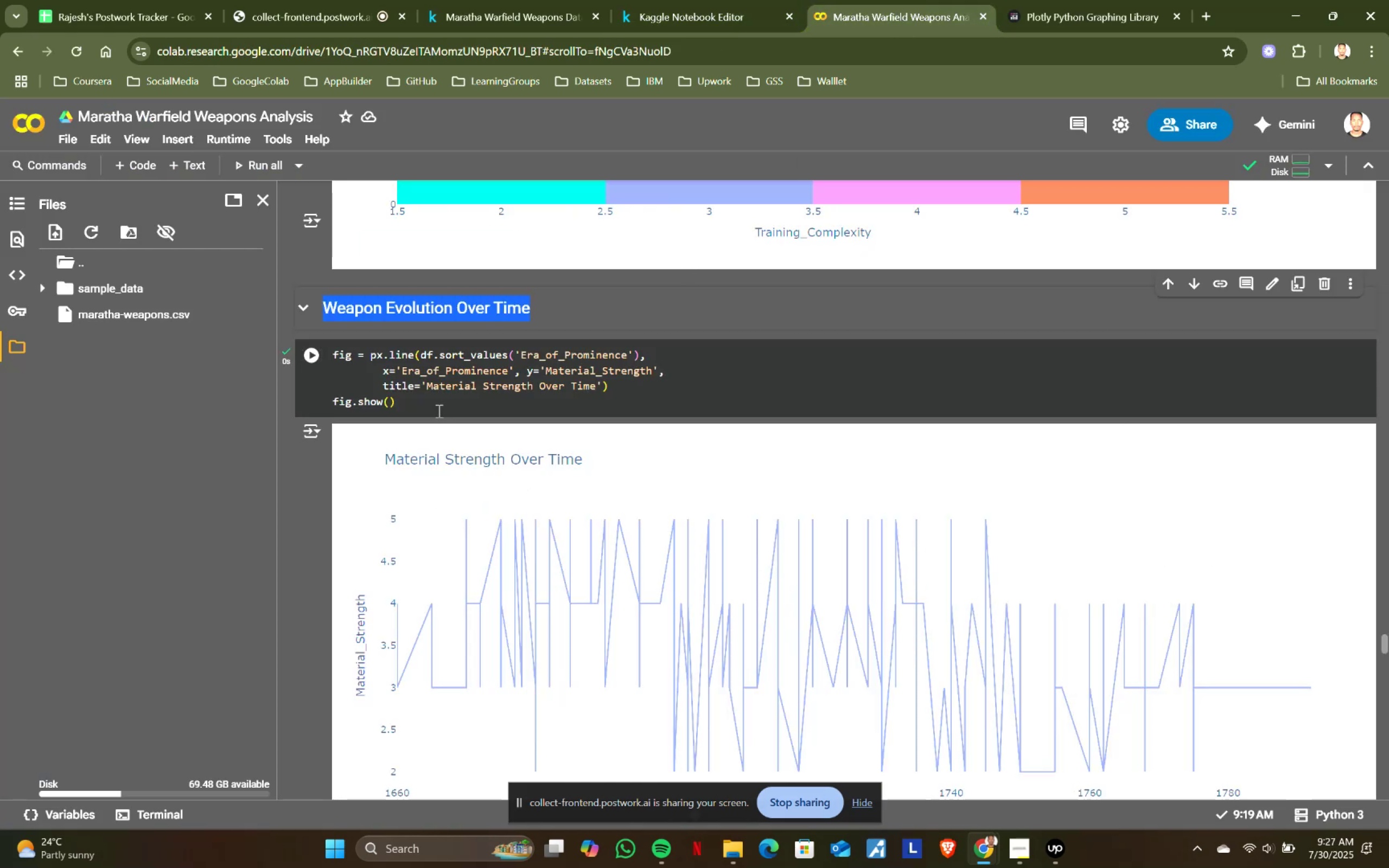 
key(Control+ControlLeft)
 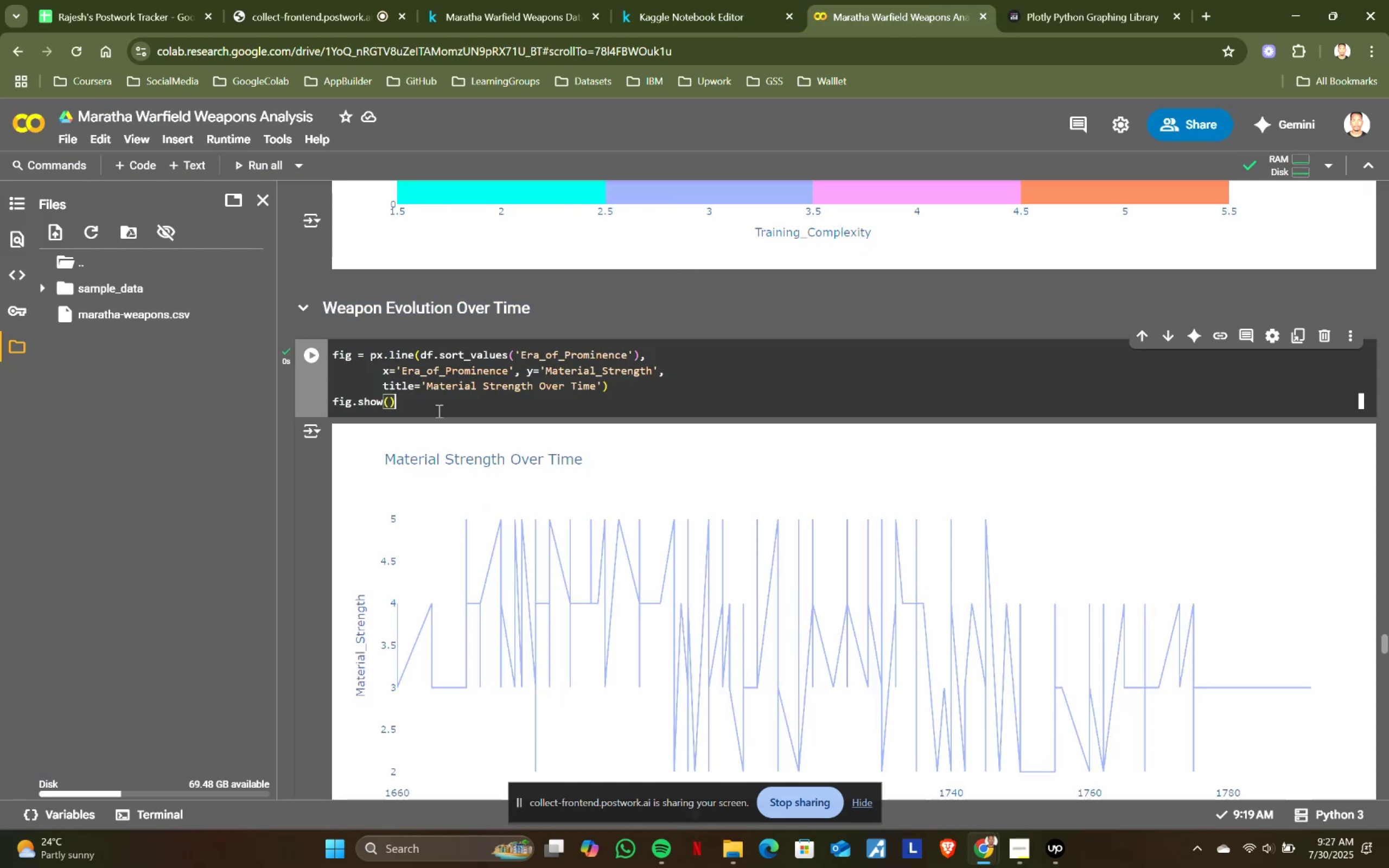 
key(Control+A)
 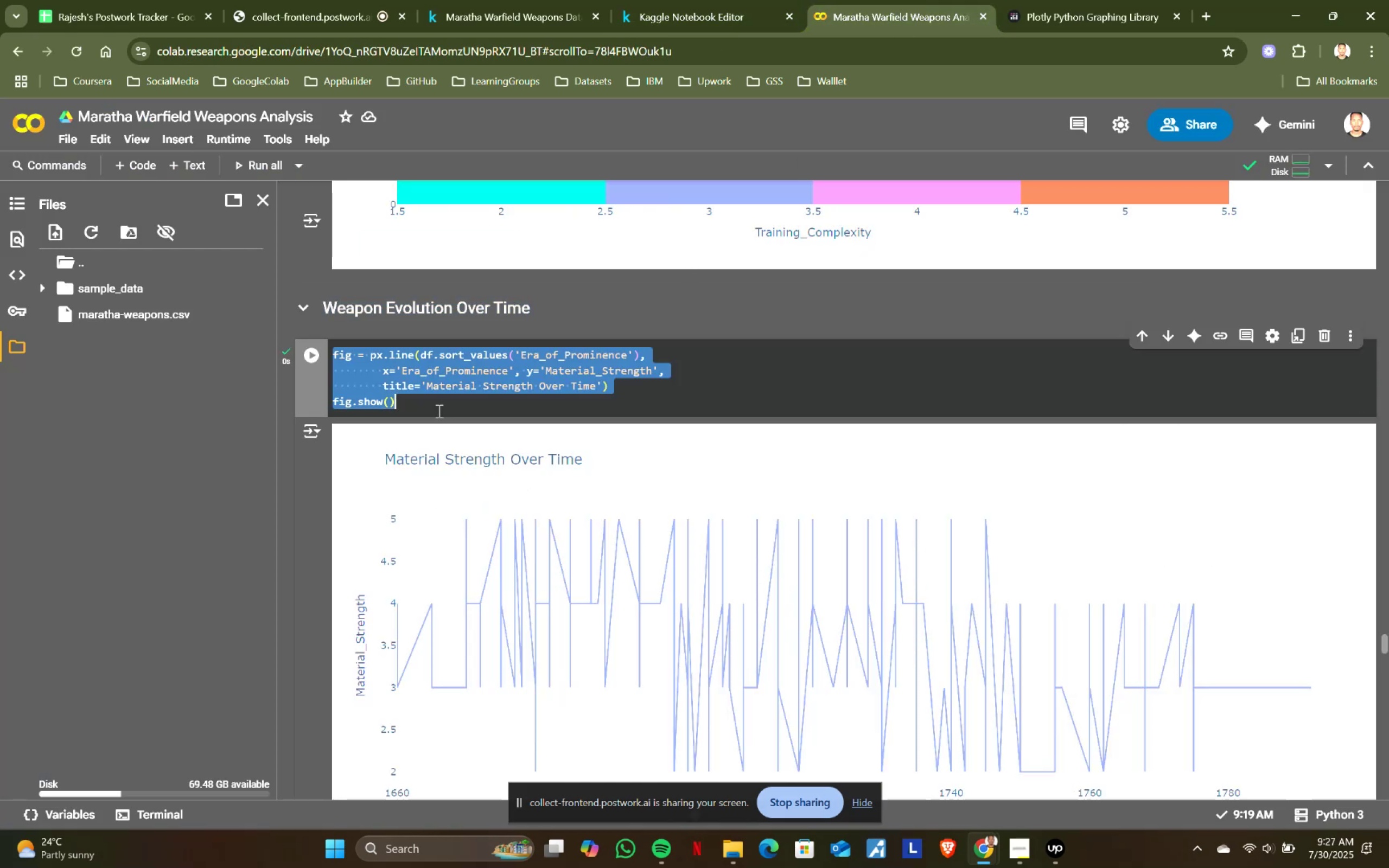 
key(Control+ControlLeft)
 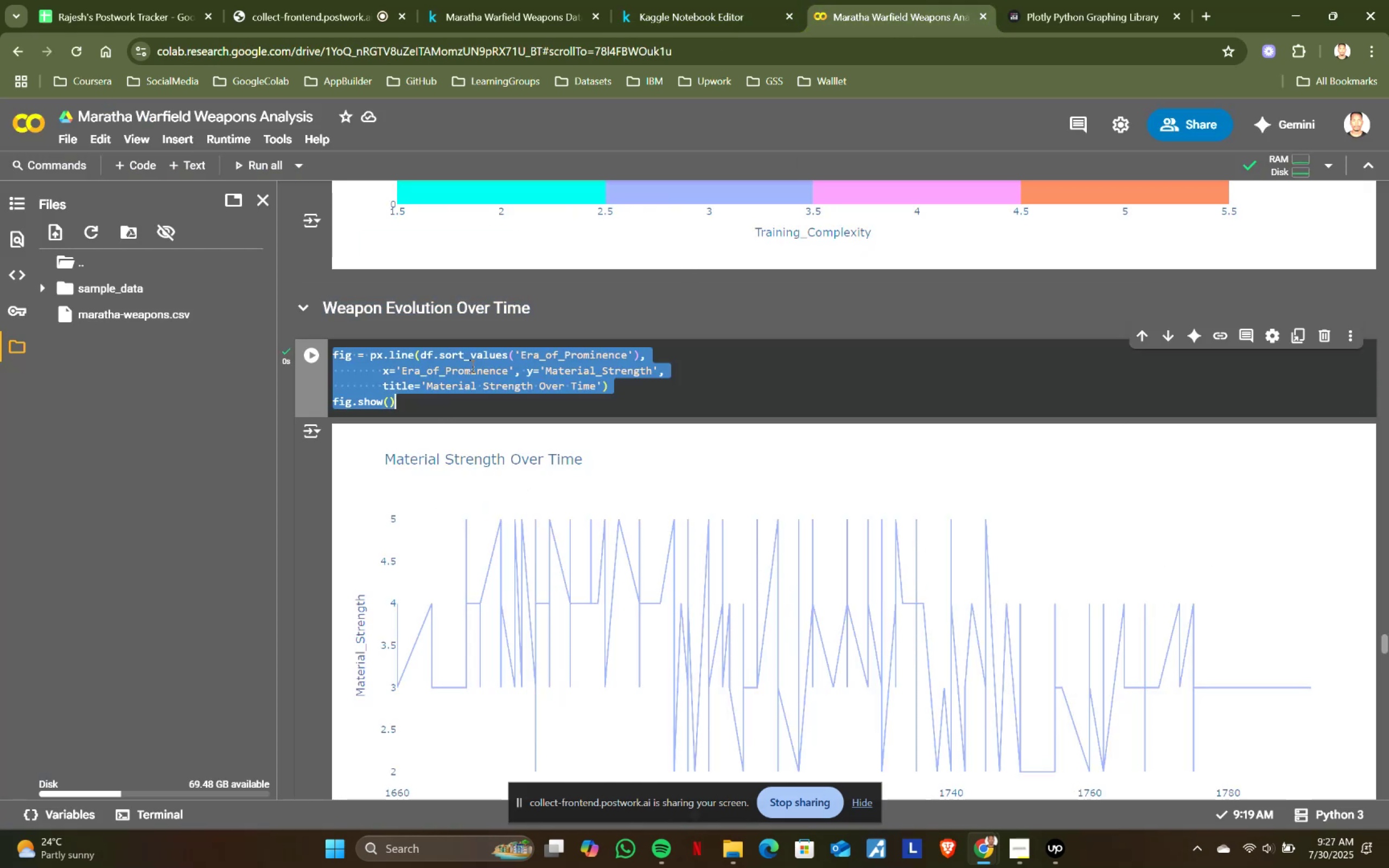 
key(Control+C)
 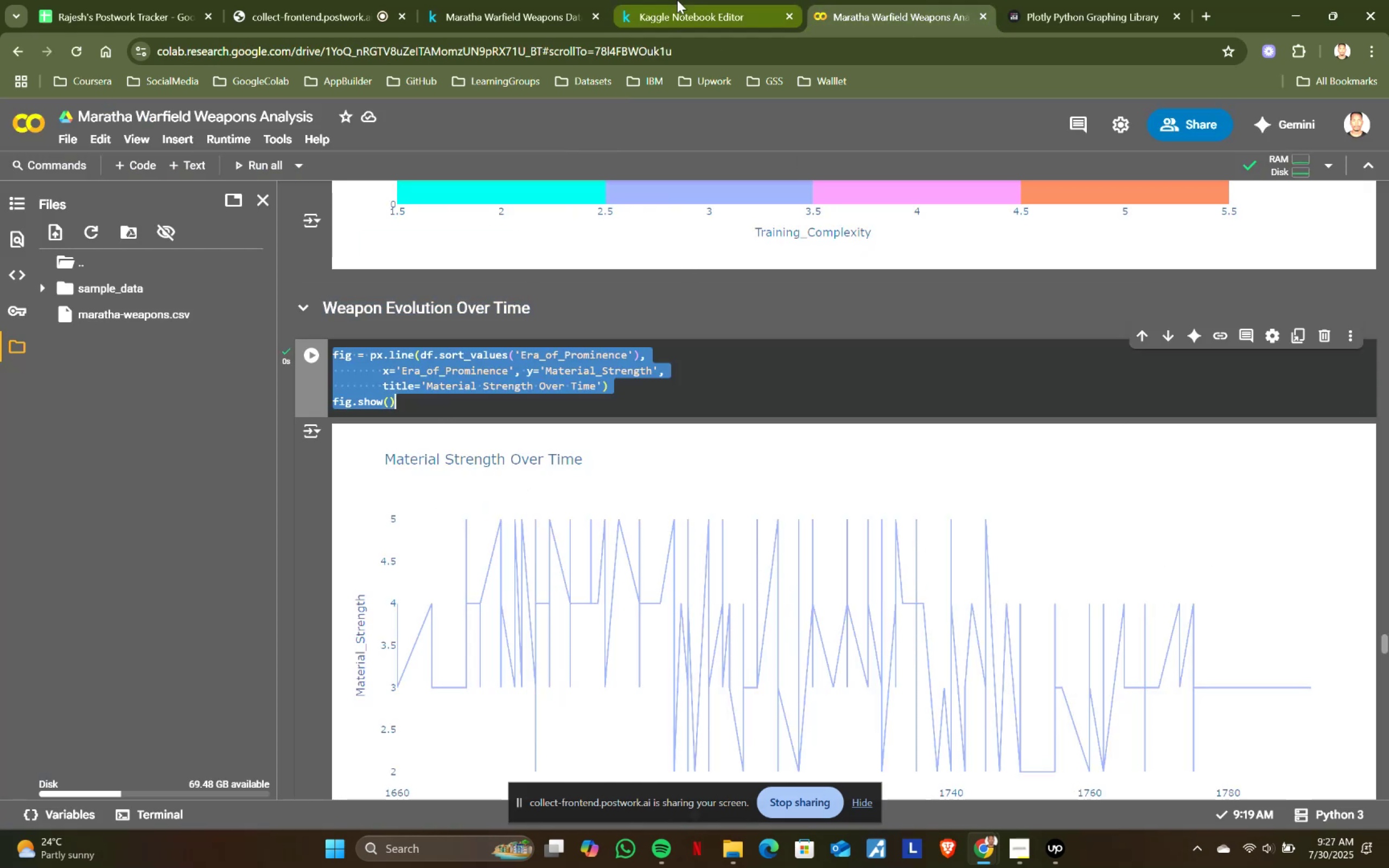 
left_click([679, 0])
 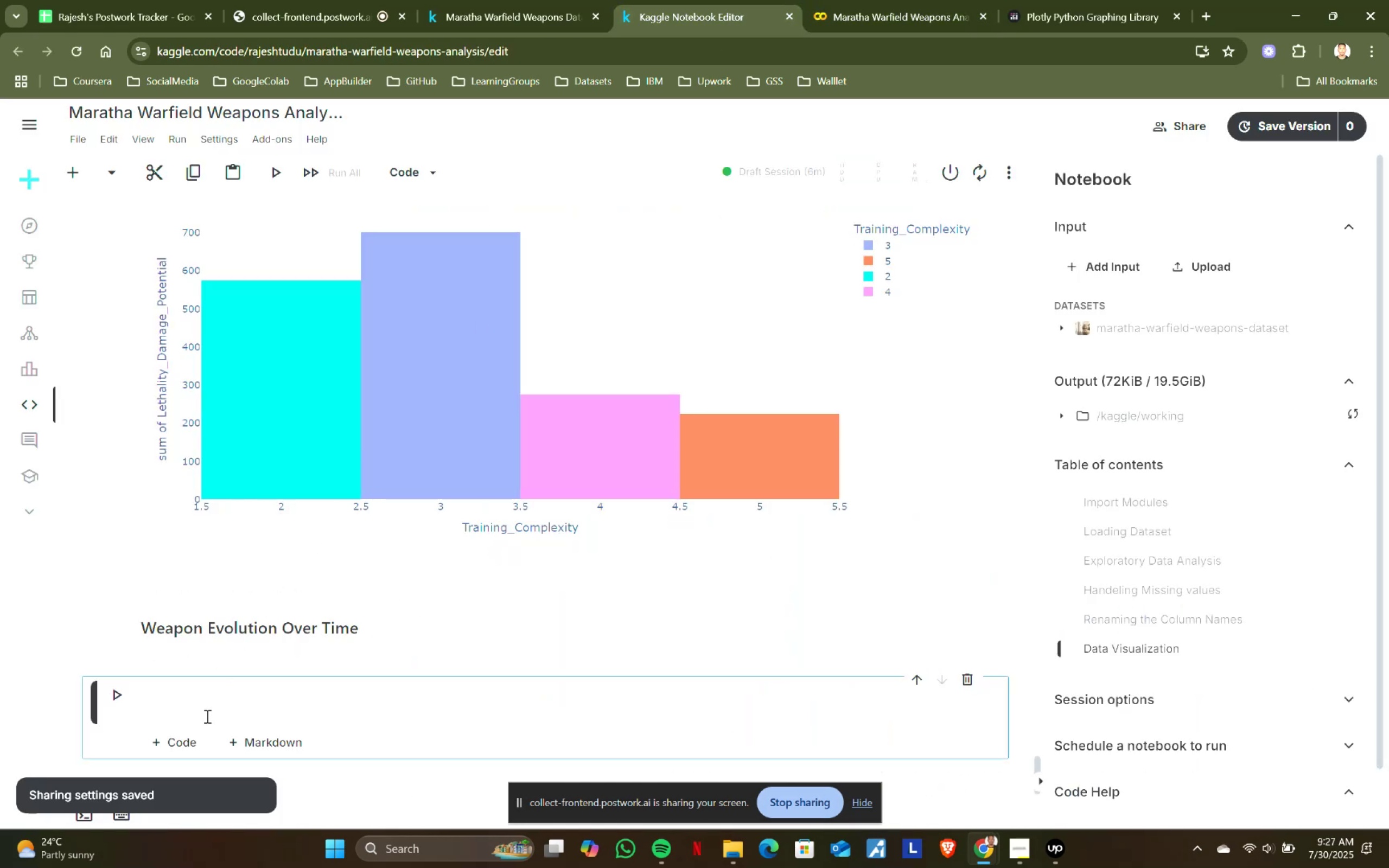 
key(Control+ControlLeft)
 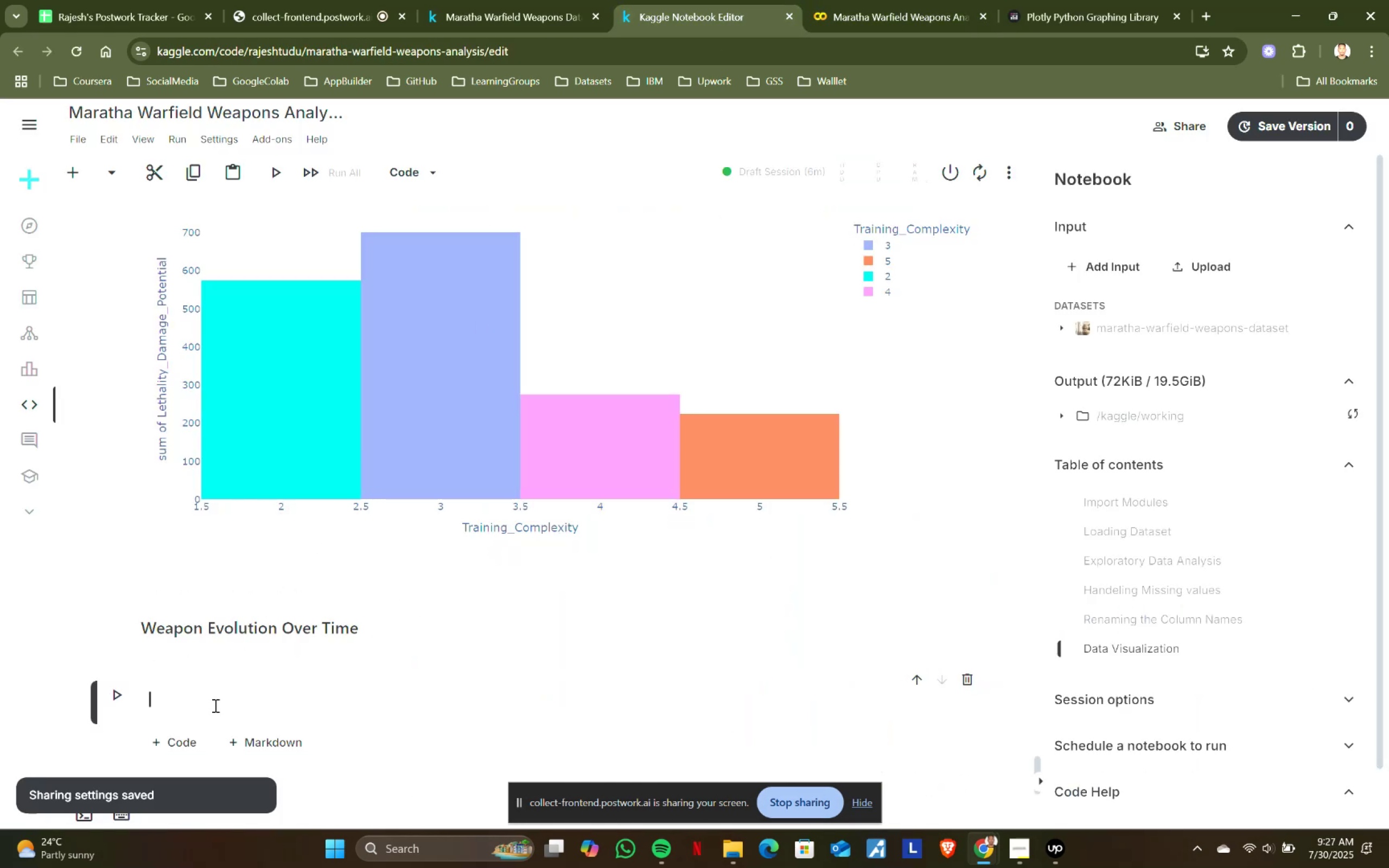 
left_click([214, 705])
 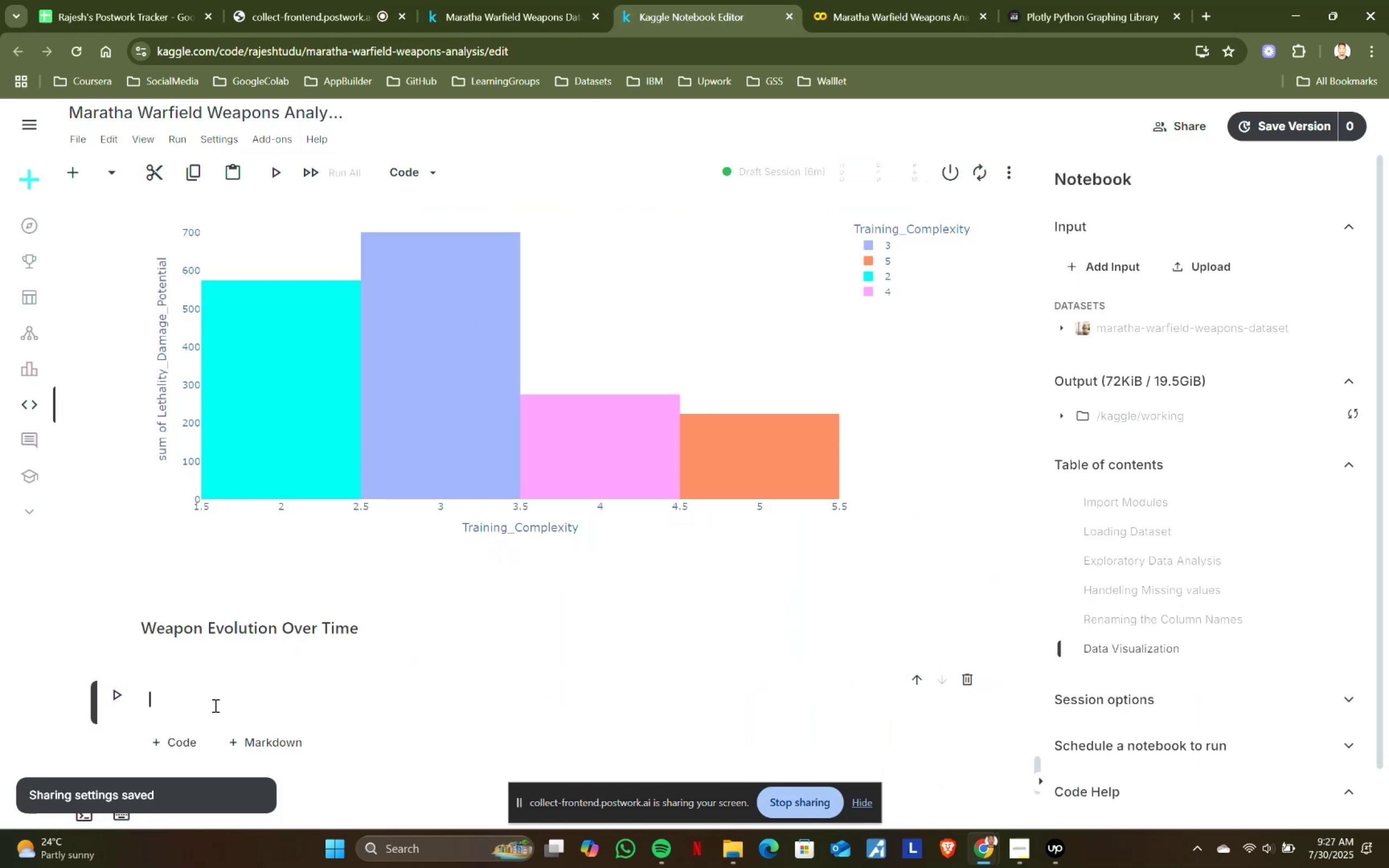 
key(Control+V)
 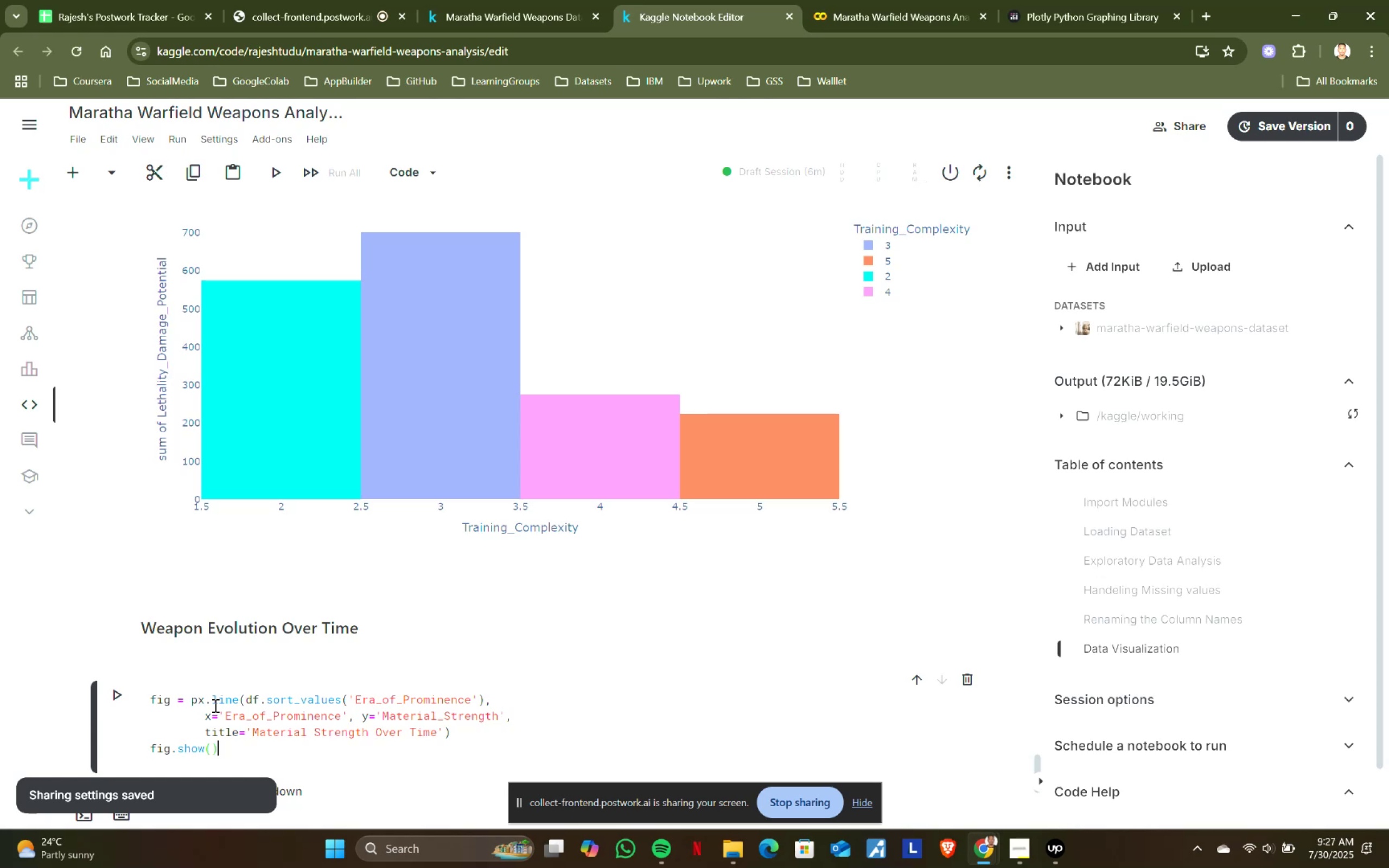 
key(Shift+ShiftRight)
 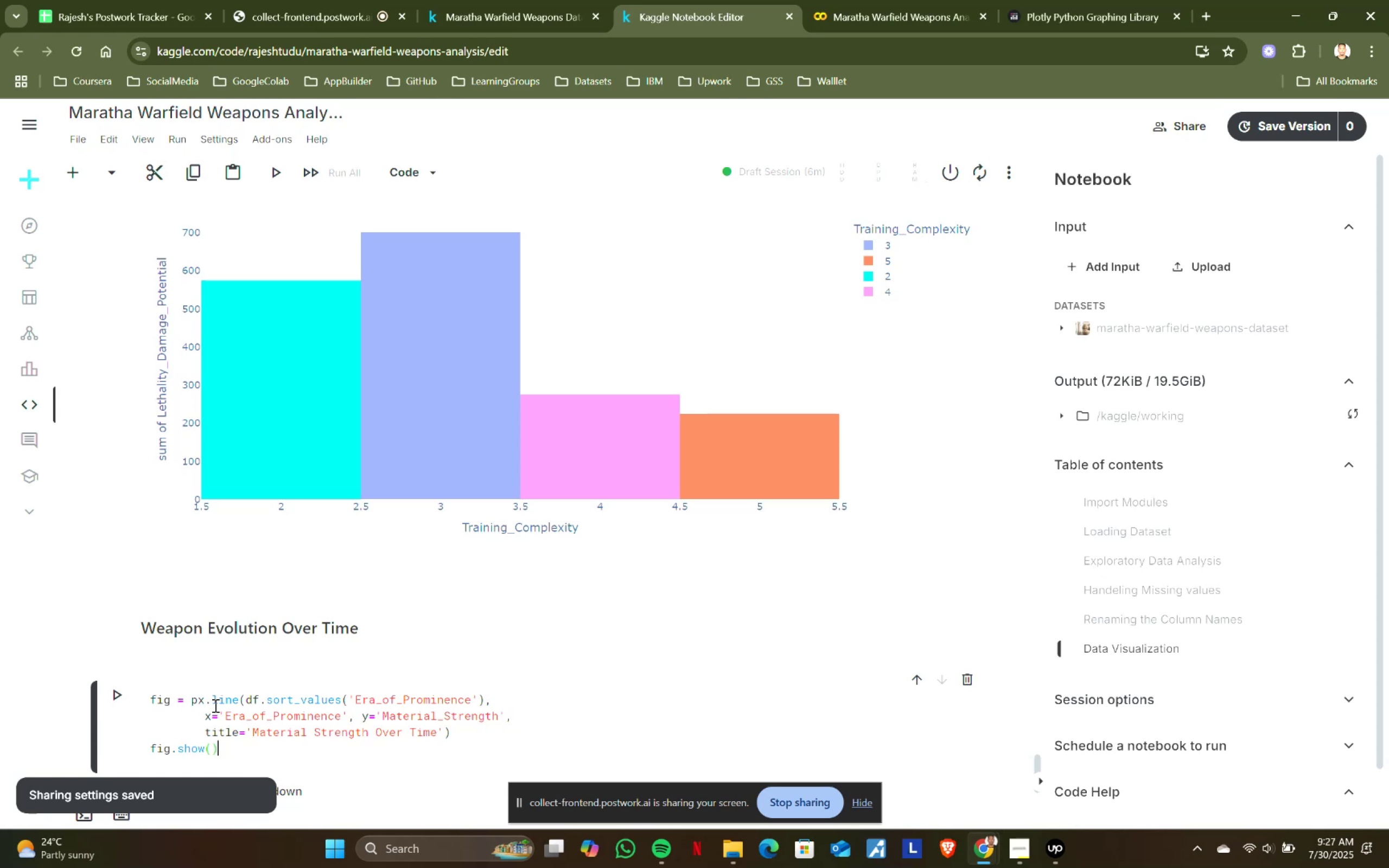 
key(Shift+Enter)
 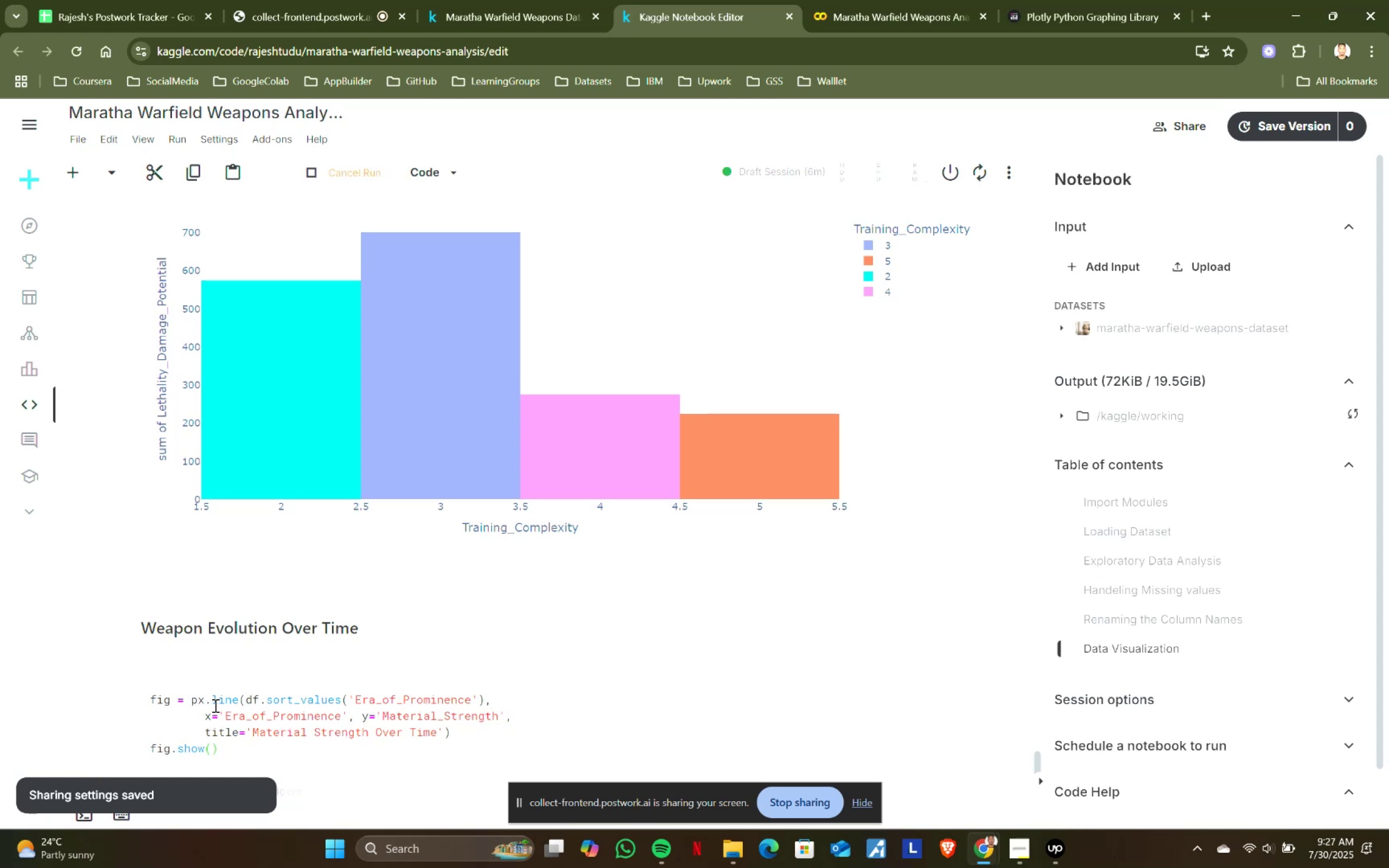 
scroll: coordinate [347, 672], scroll_direction: down, amount: 4.0
 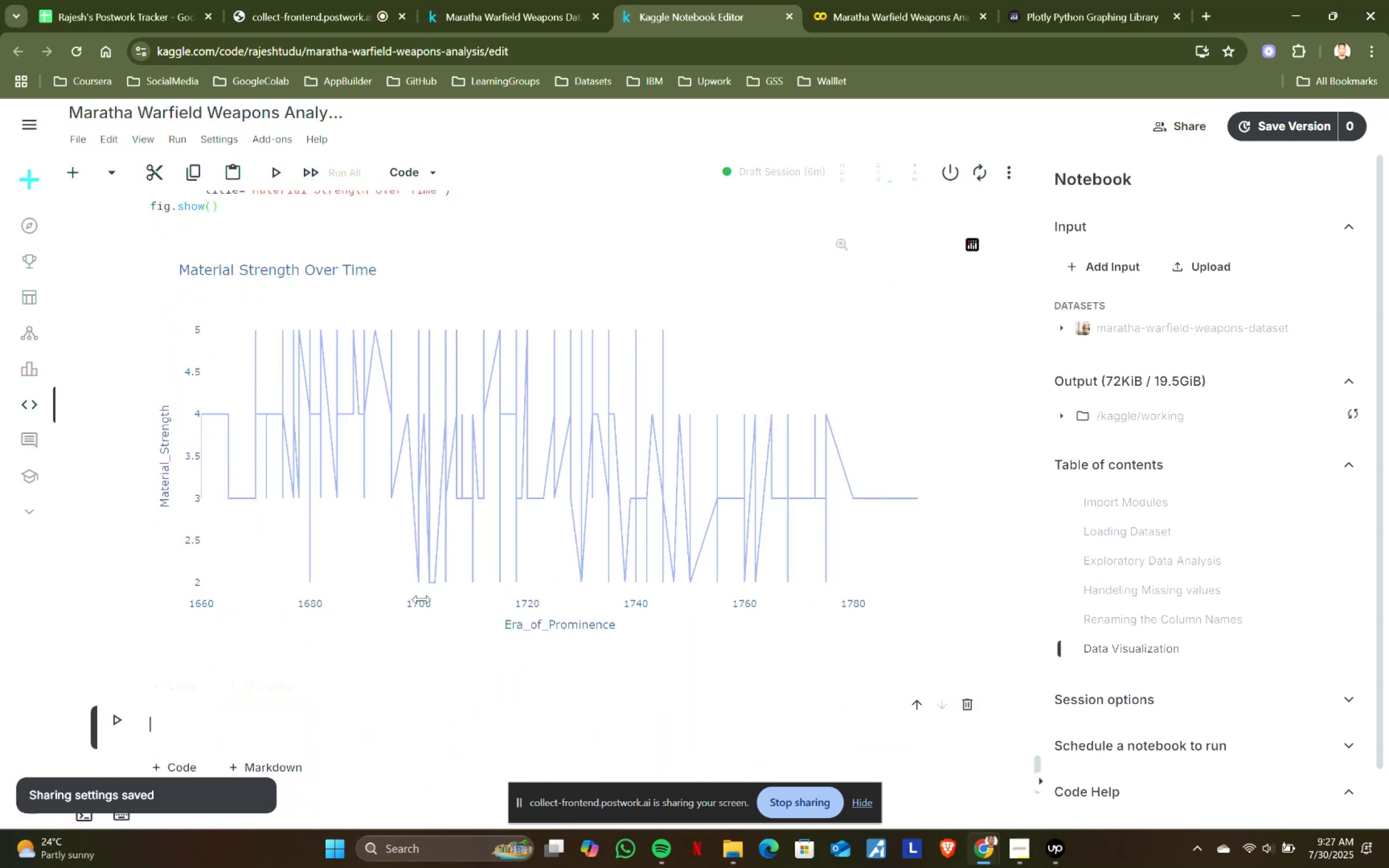 
mouse_move([229, 410])
 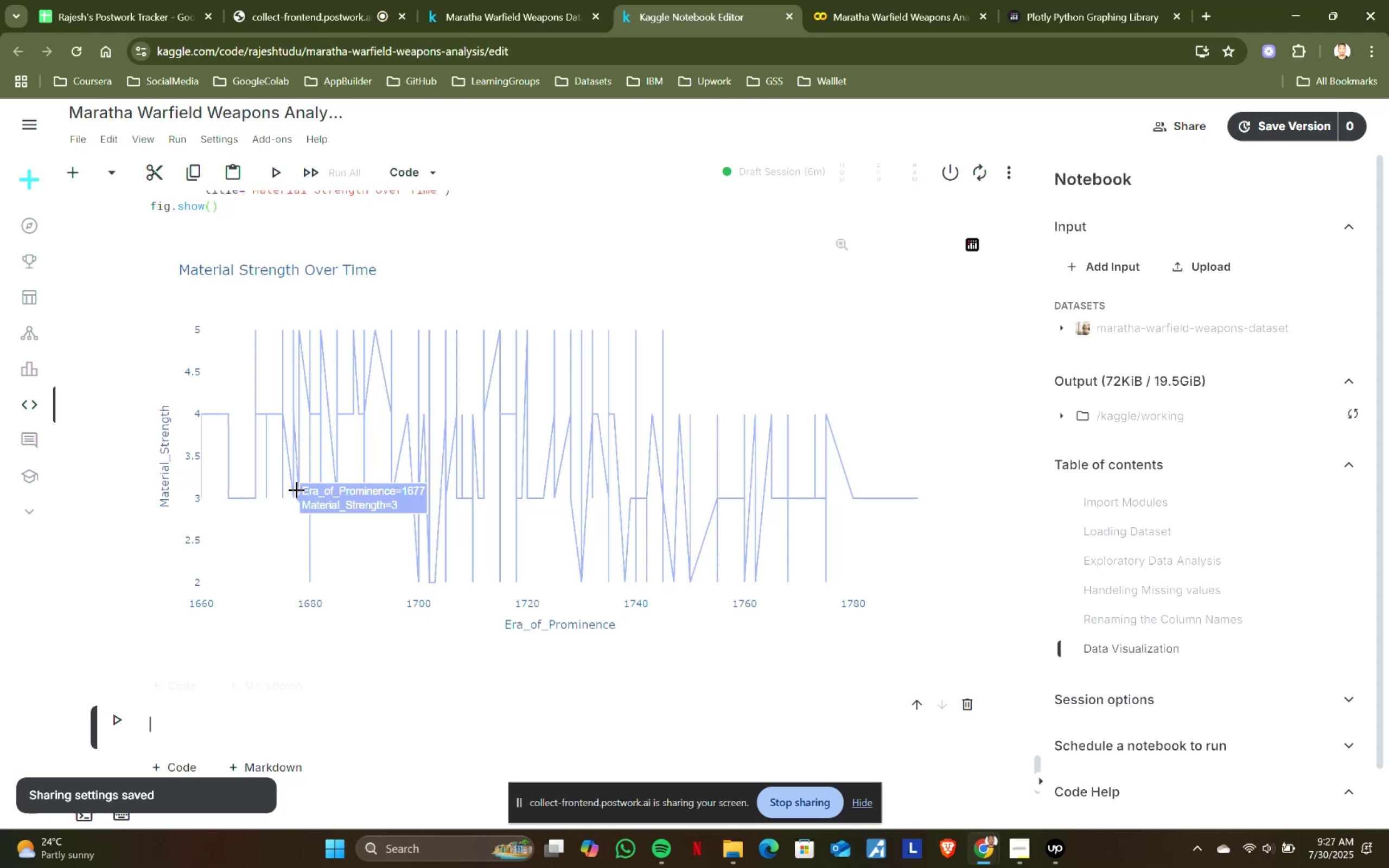 
mouse_move([687, 514])
 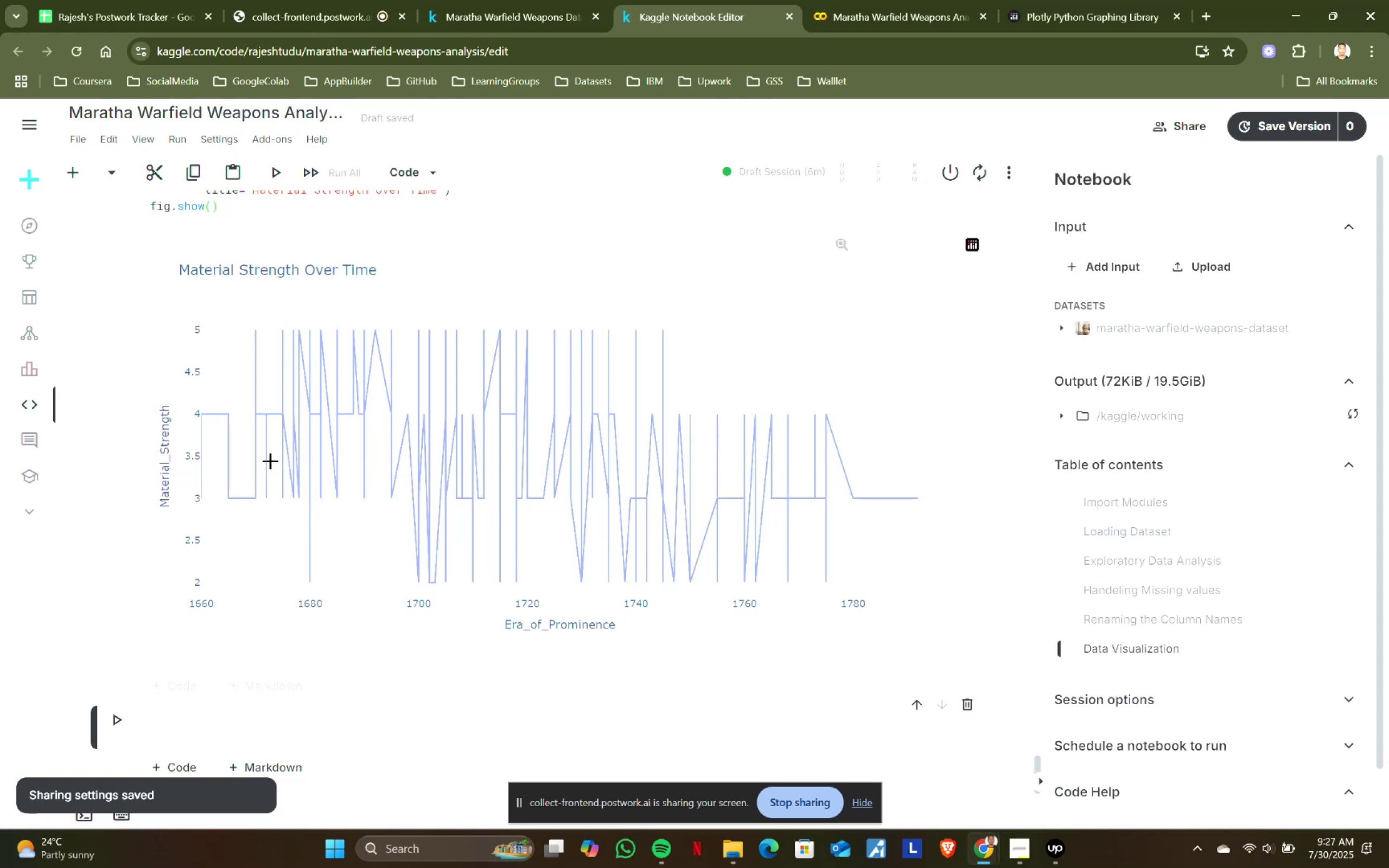 
mouse_move([267, 431])
 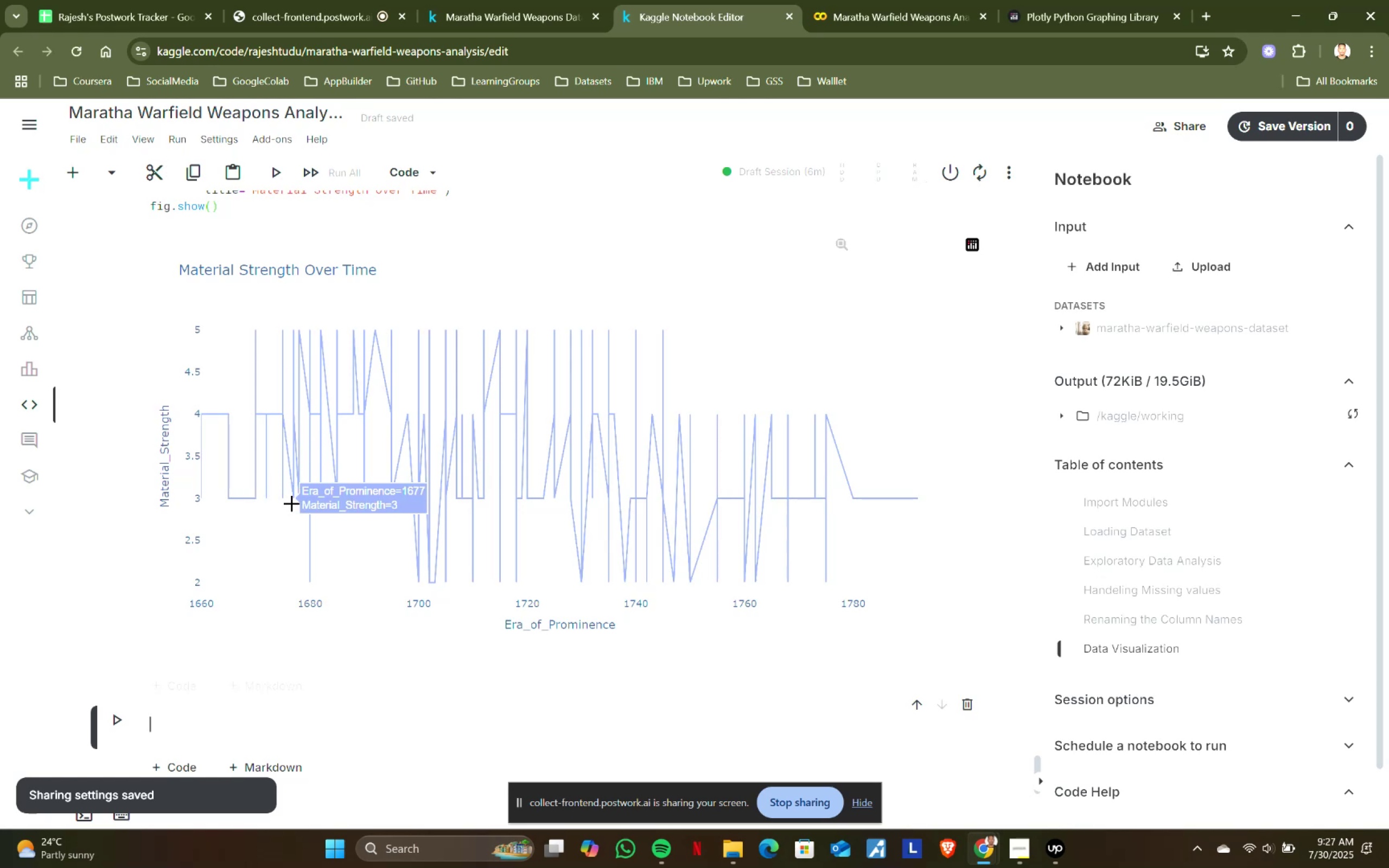 
wait(7.31)
 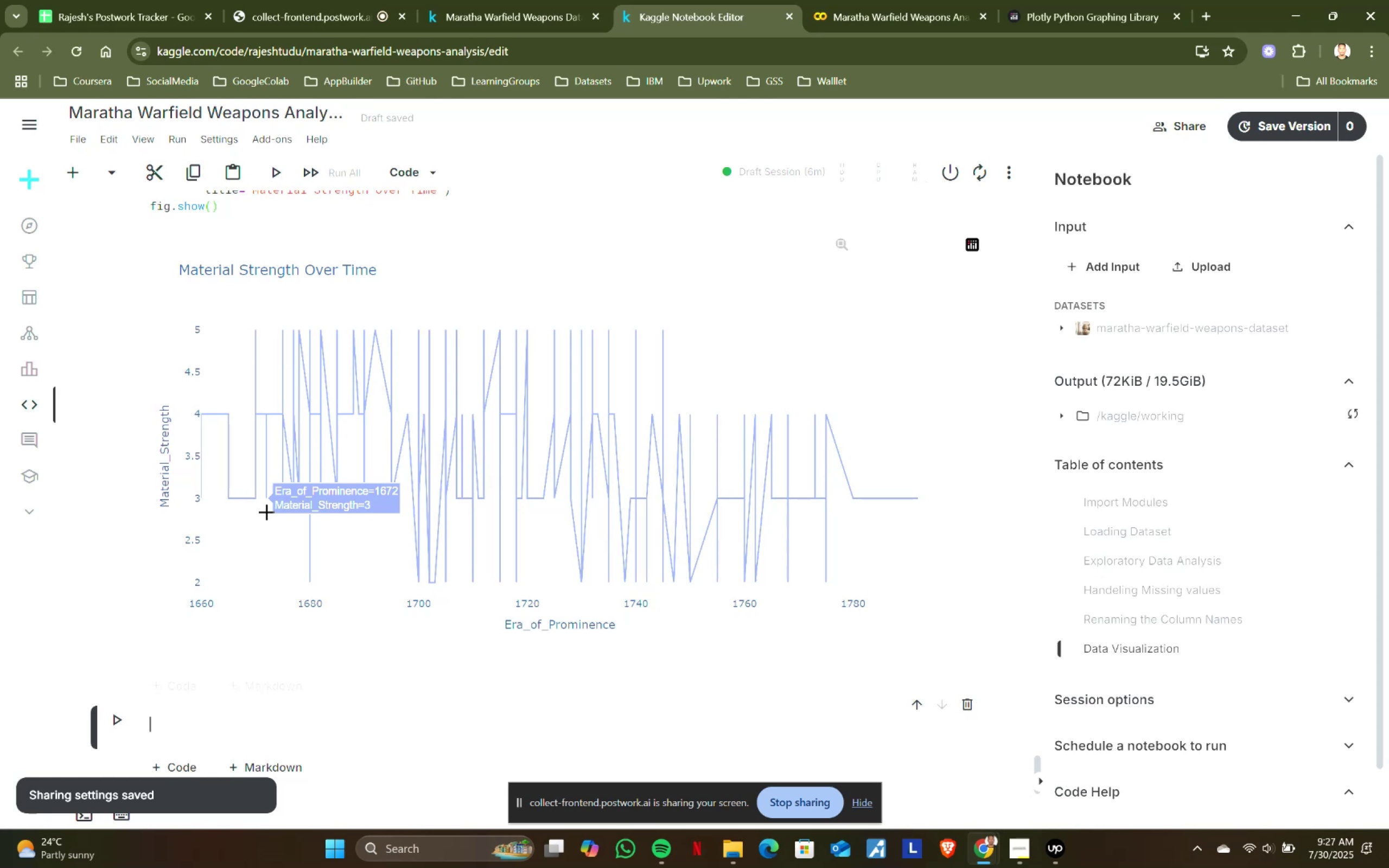 
mouse_move([293, 353])
 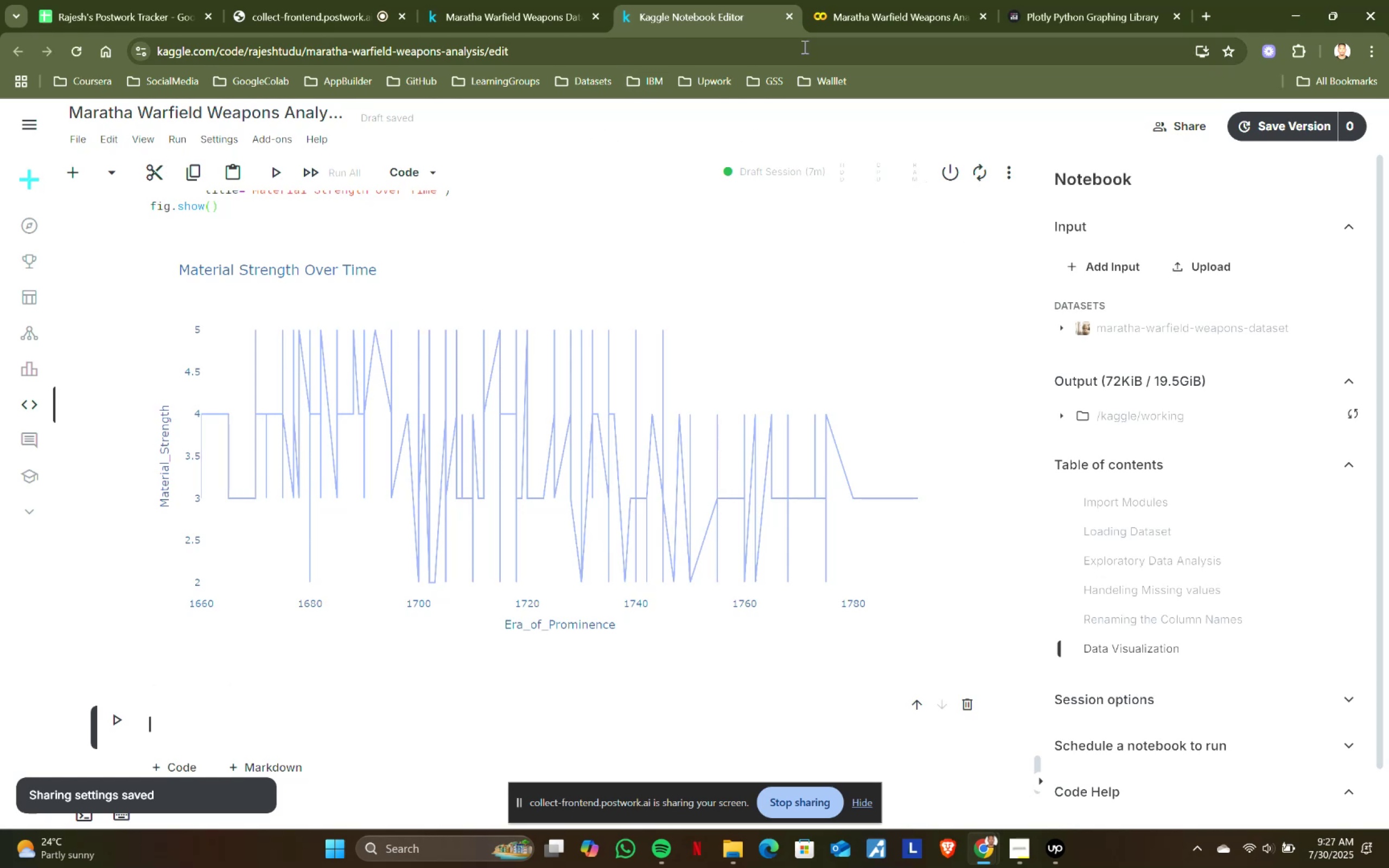 
left_click([881, 0])
 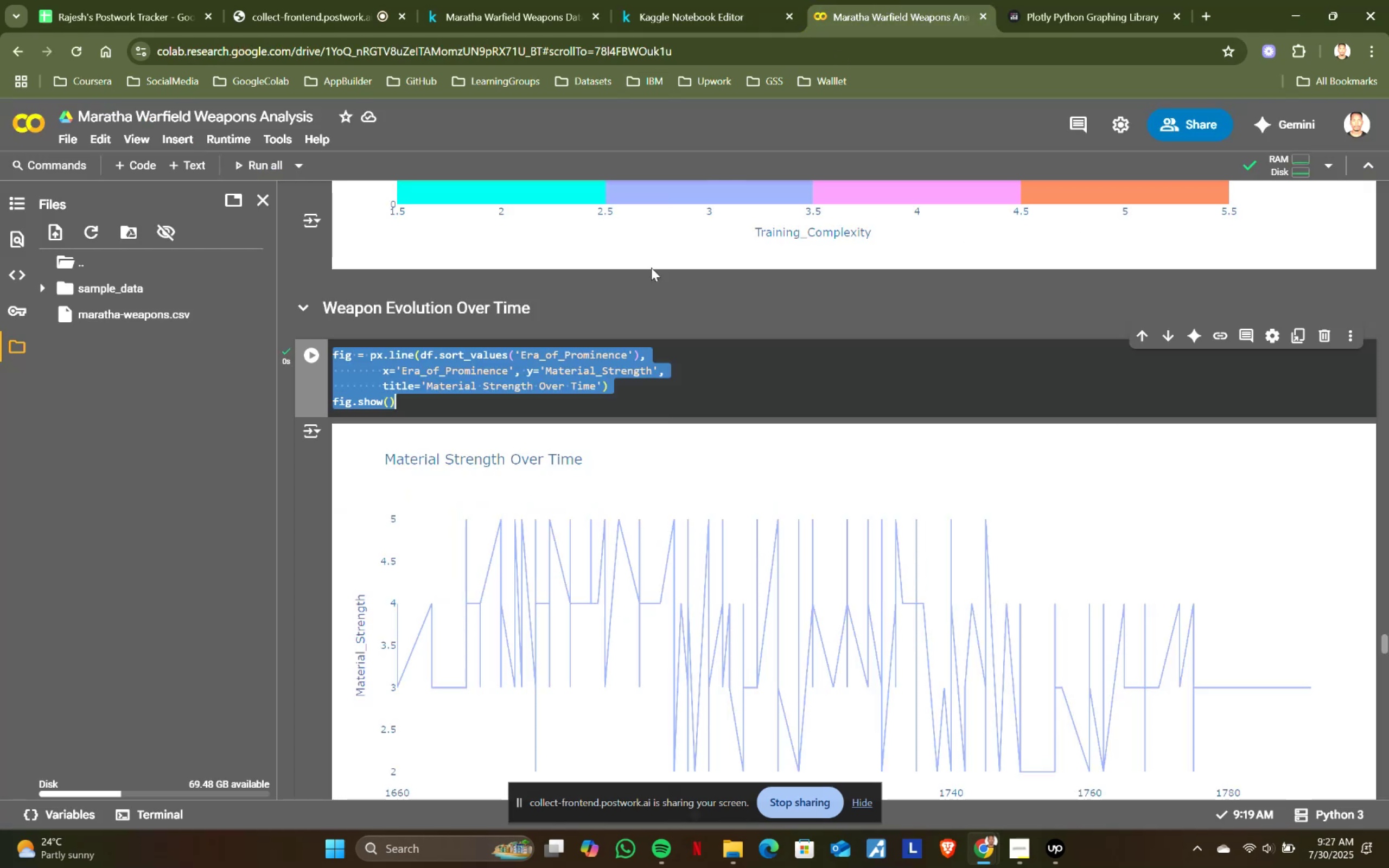 
scroll: coordinate [479, 336], scroll_direction: down, amount: 3.0
 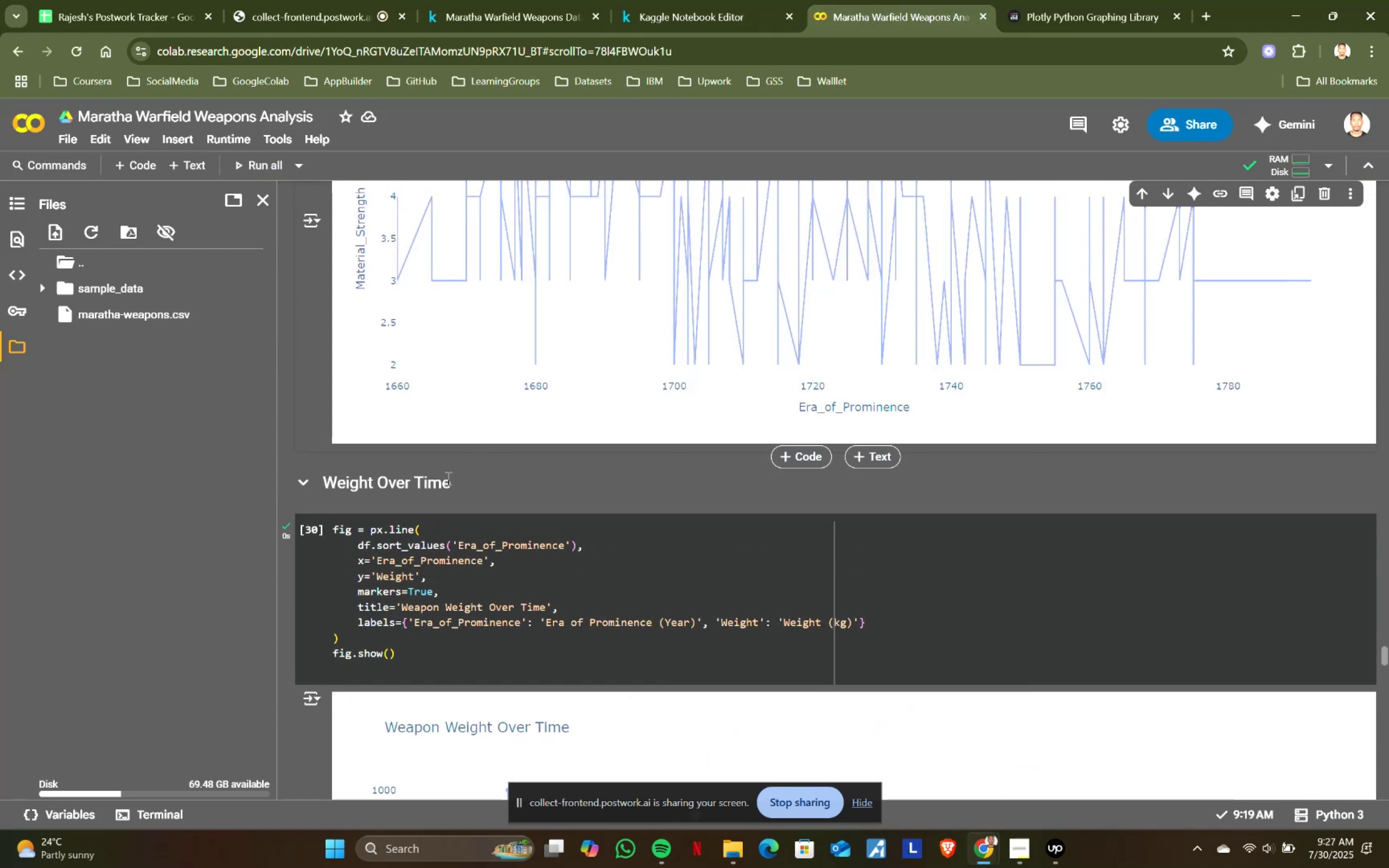 
left_click_drag(start_coordinate=[457, 478], to_coordinate=[327, 469])
 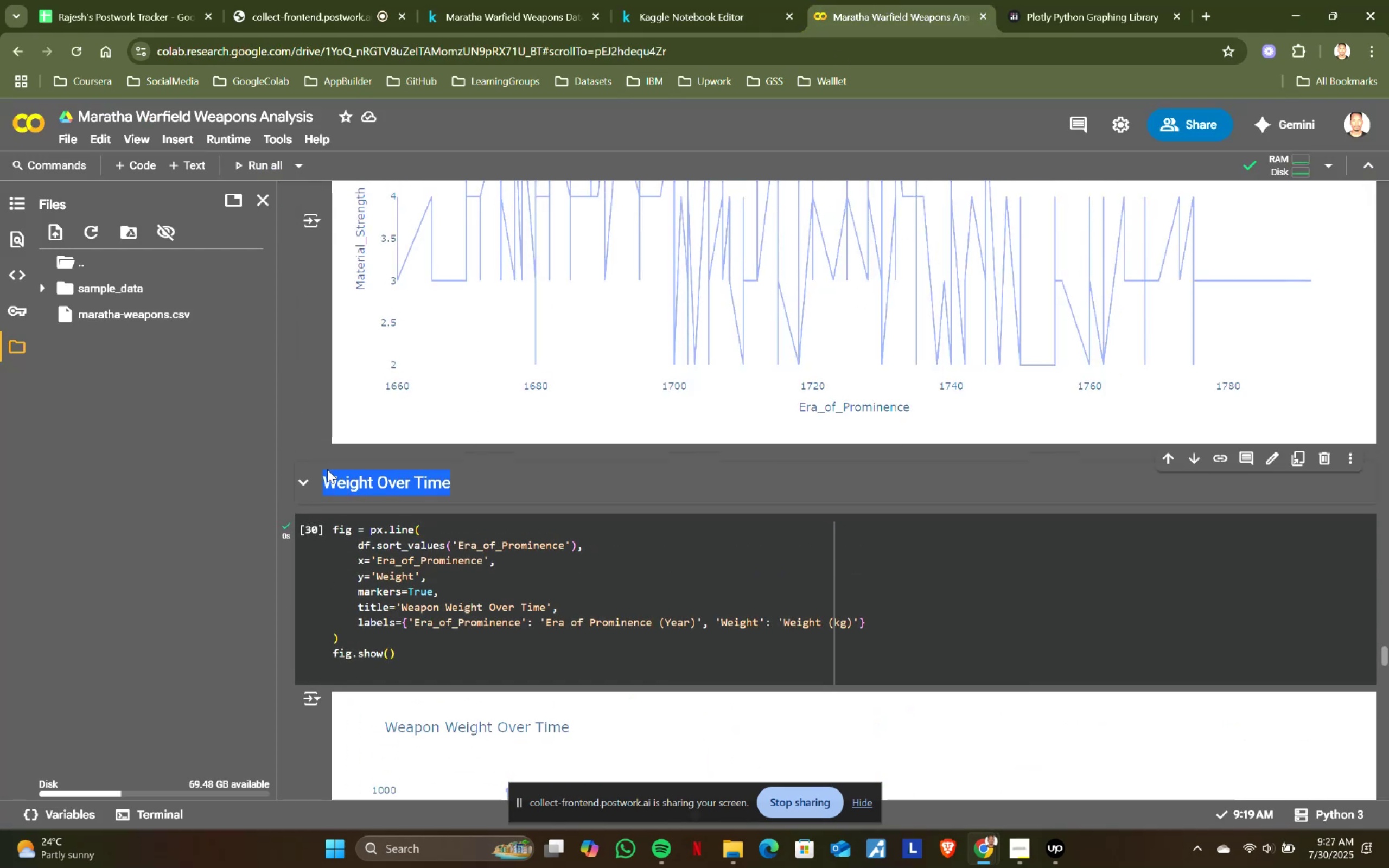 
key(Control+ControlLeft)
 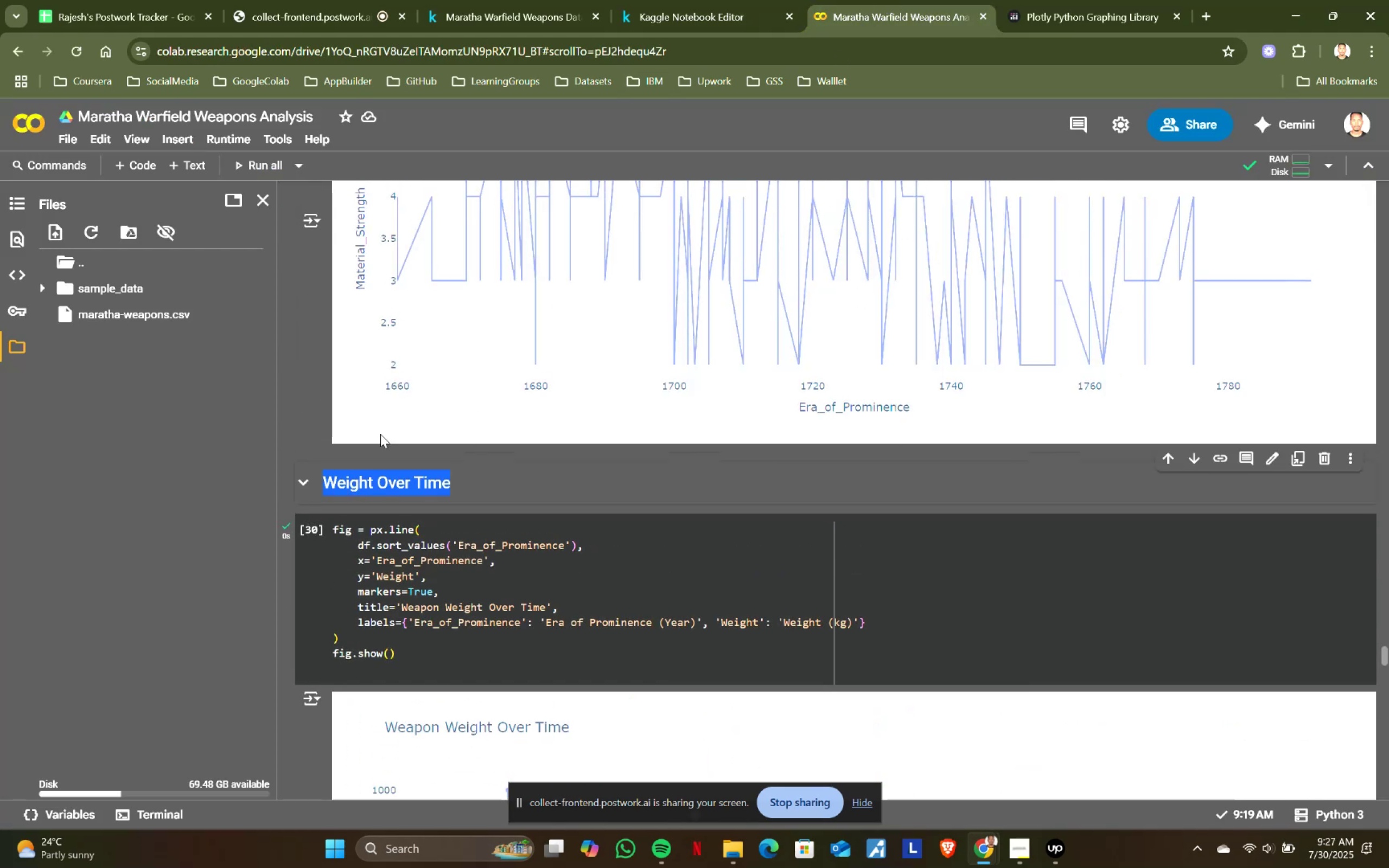 
key(Control+C)
 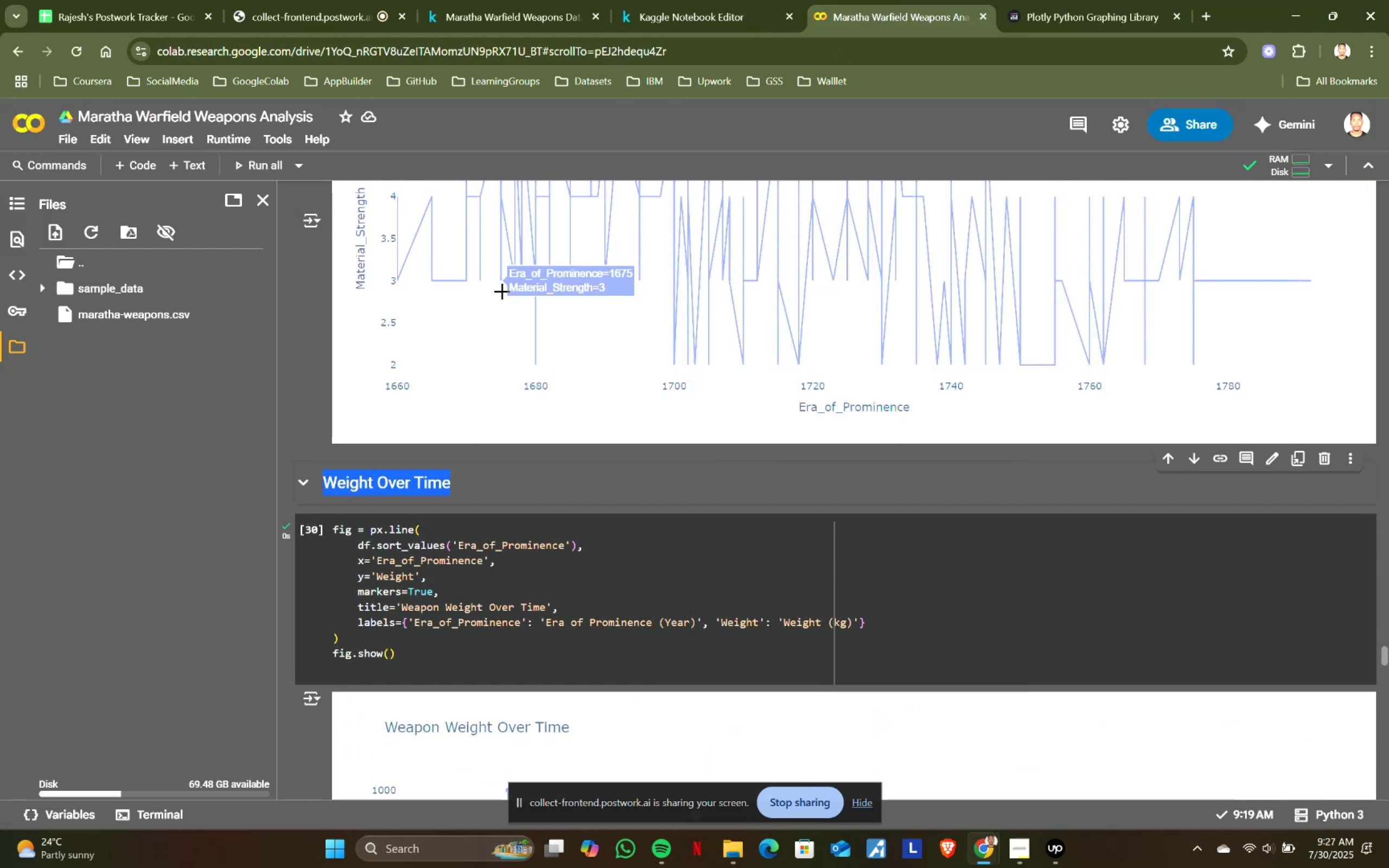 
scroll: coordinate [517, 335], scroll_direction: up, amount: 3.0
 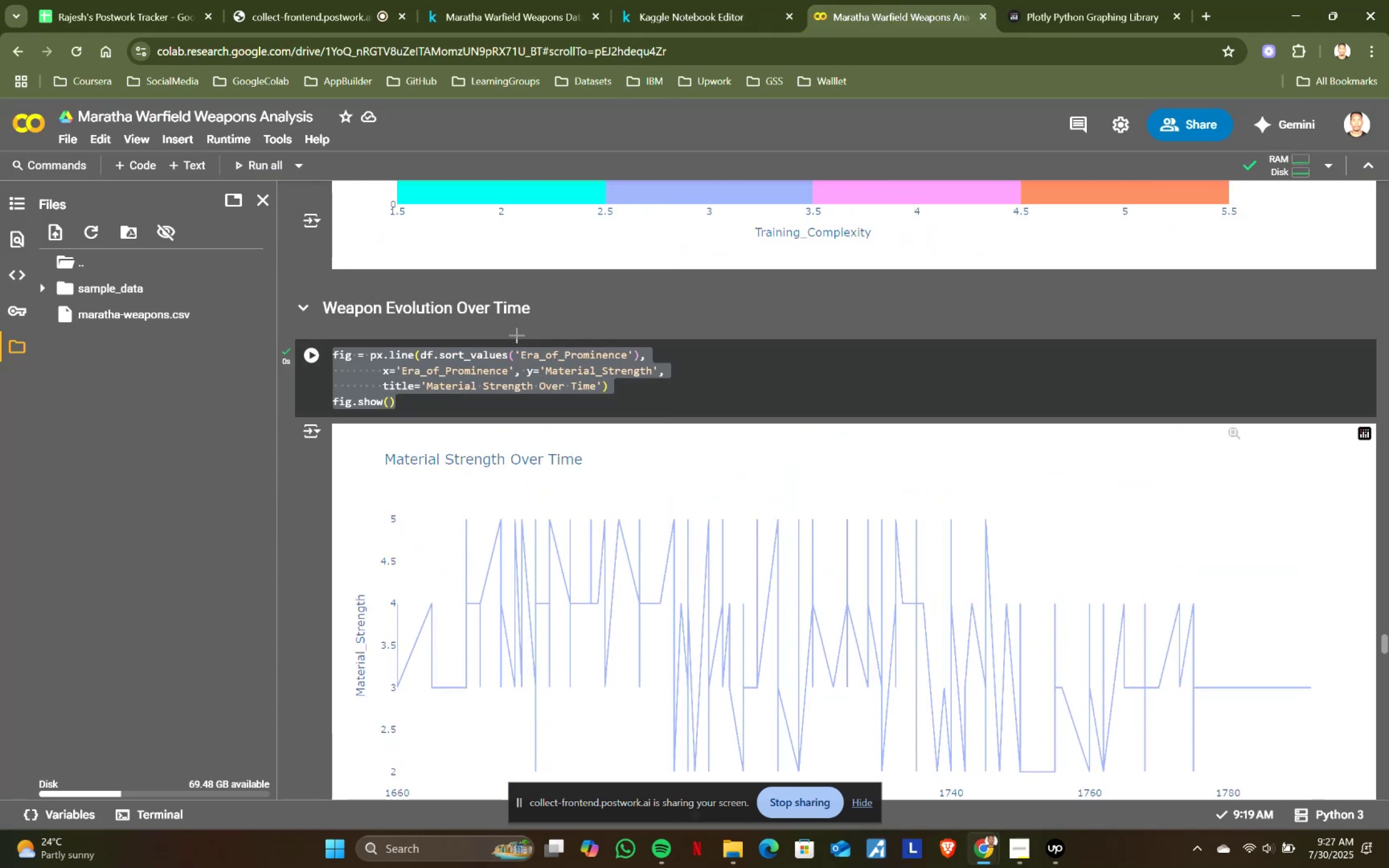 
key(Control+ControlLeft)
 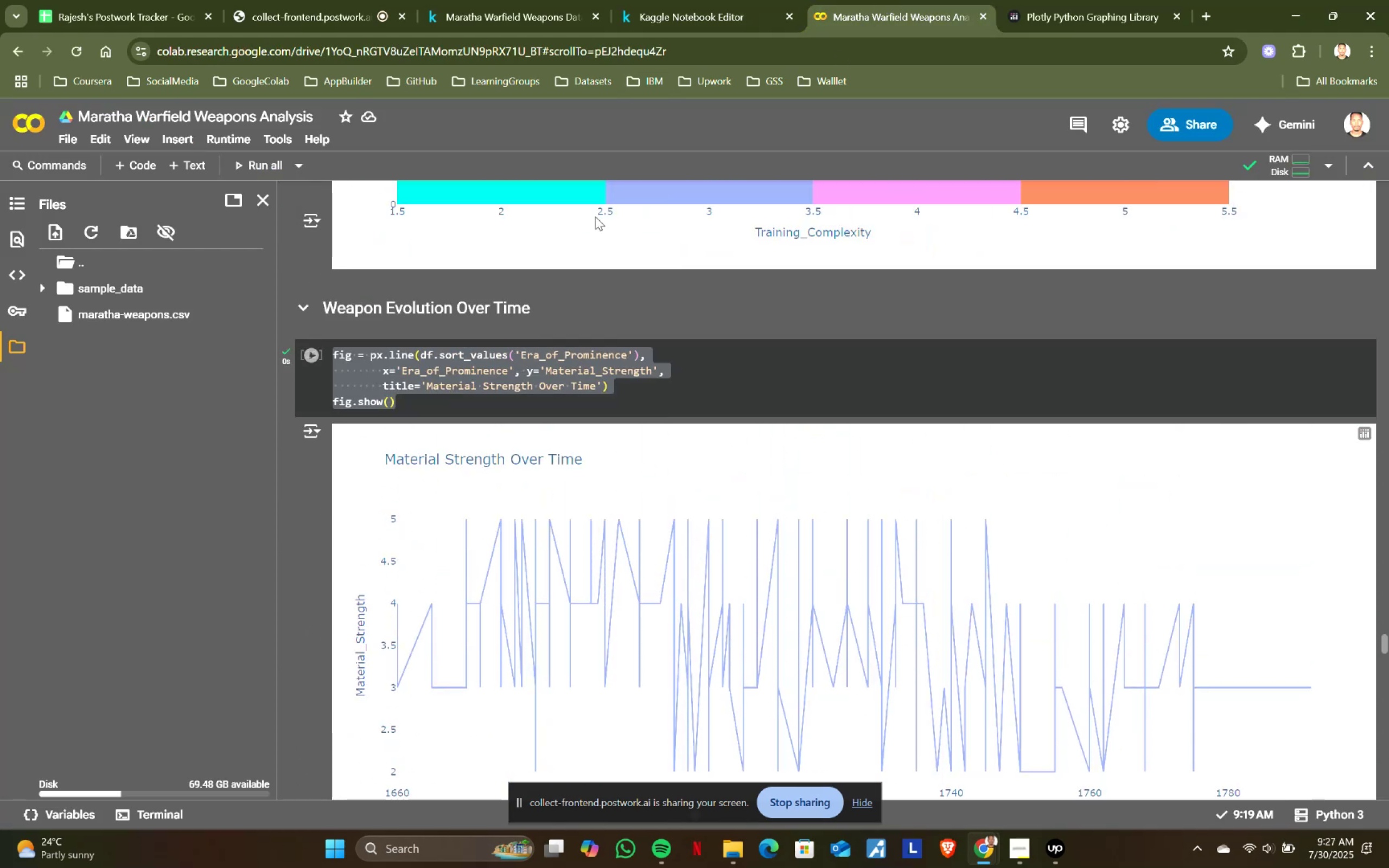 
key(Control+C)
 